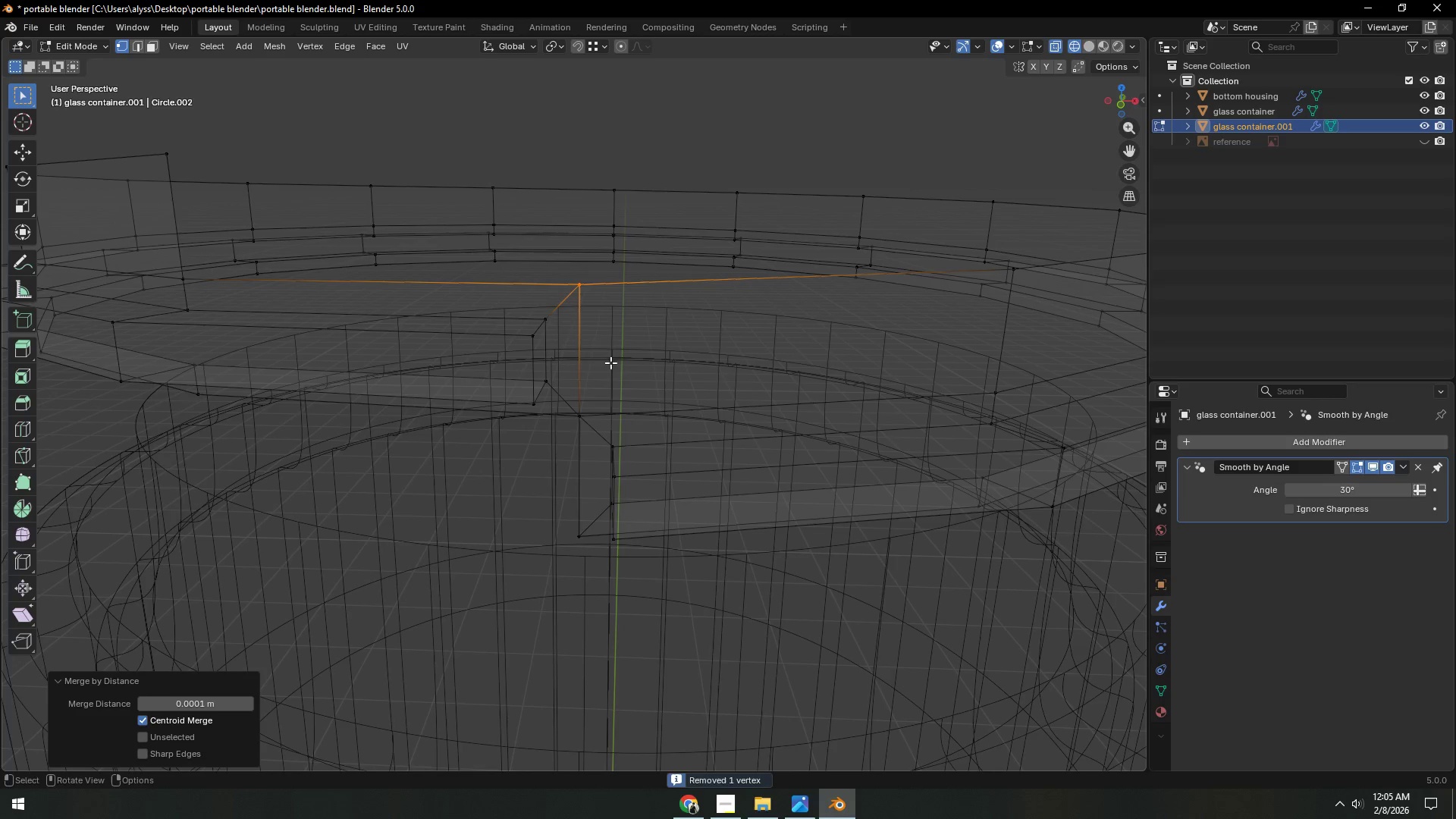 
key(Z)
 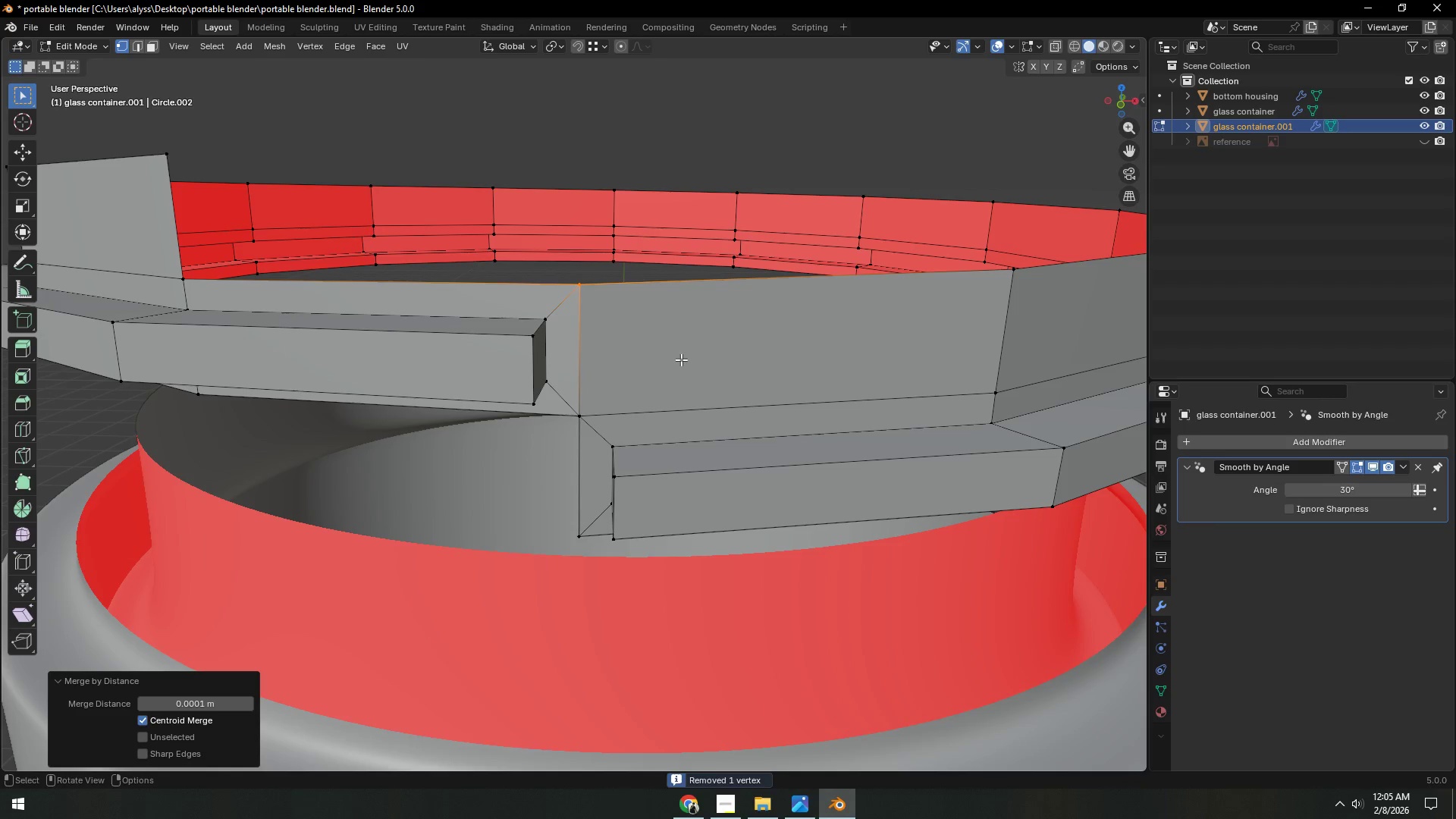 
hold_key(key=ShiftLeft, duration=0.33)
 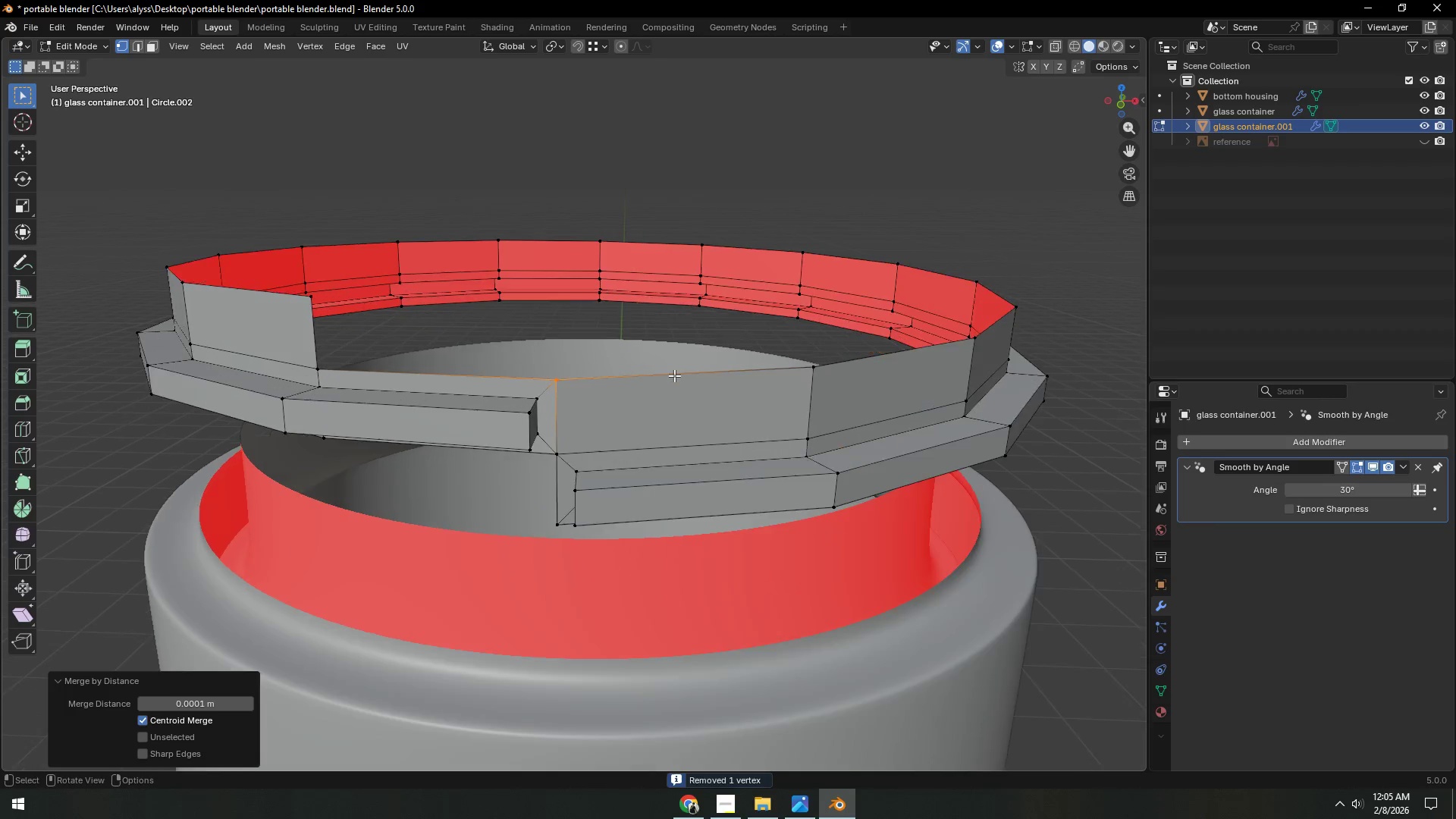 
scroll: coordinate [681, 359], scroll_direction: down, amount: 2.0
 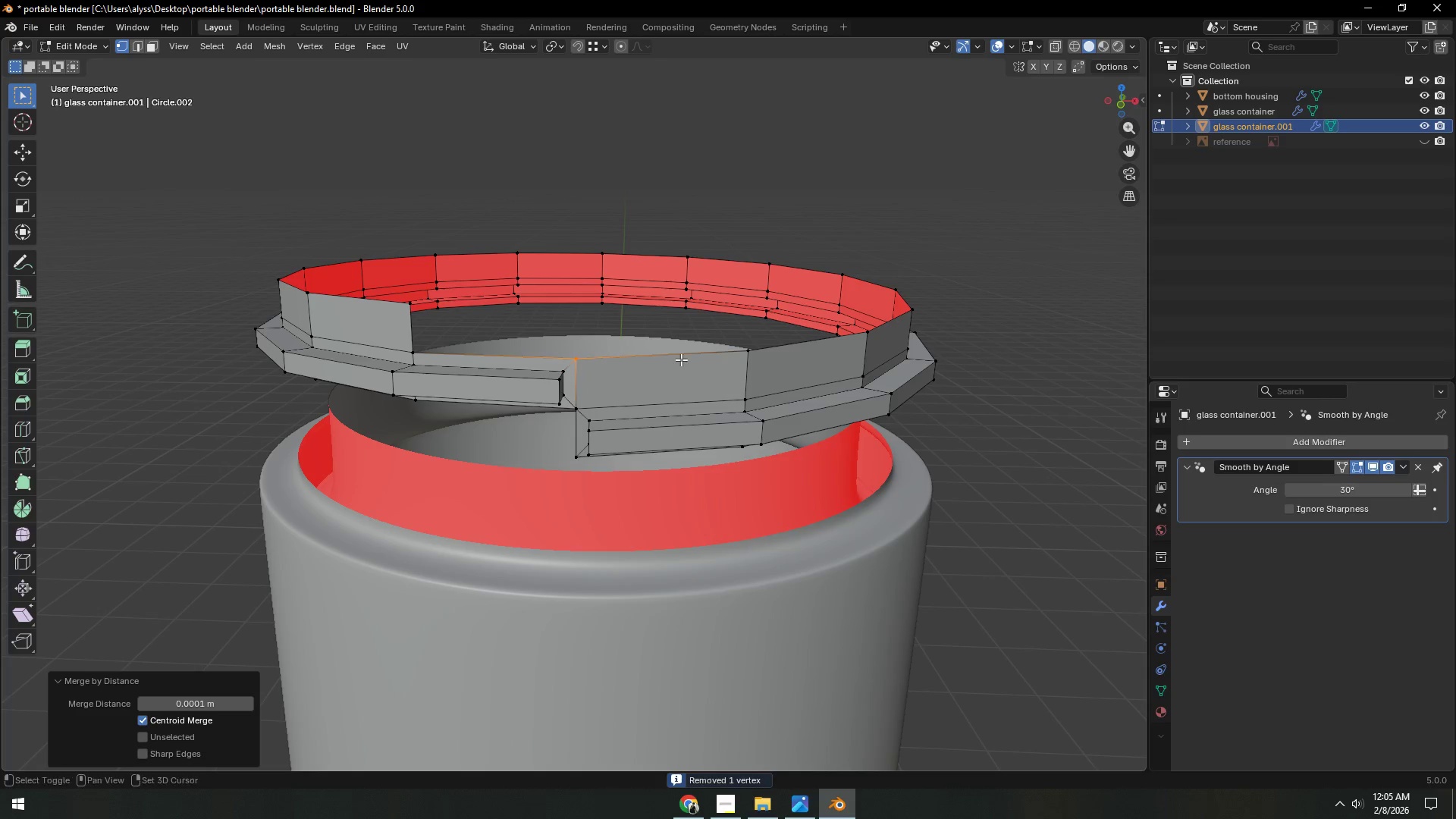 
scroll: coordinate [674, 375], scroll_direction: up, amount: 1.0
 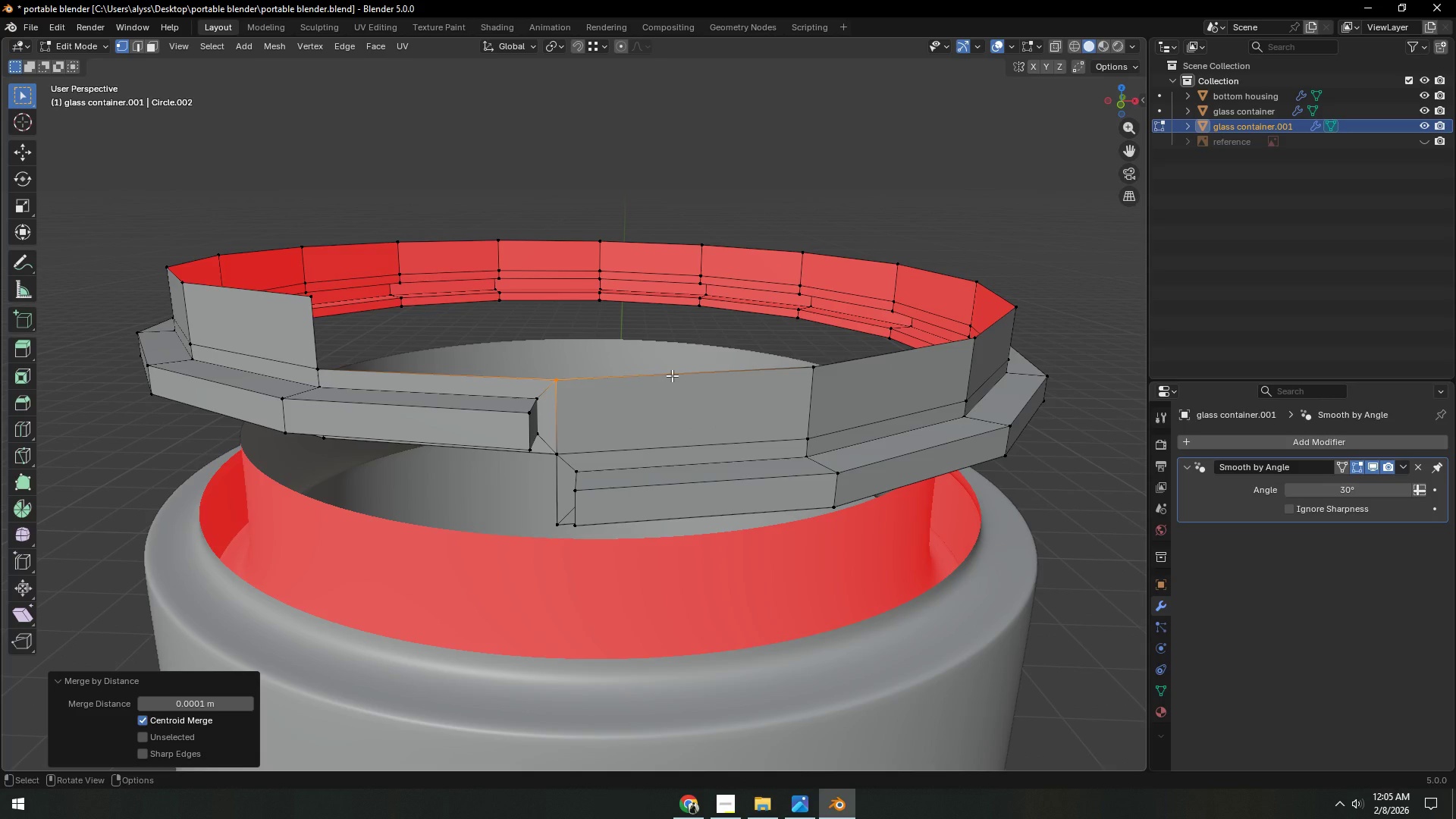 
left_click([728, 166])
 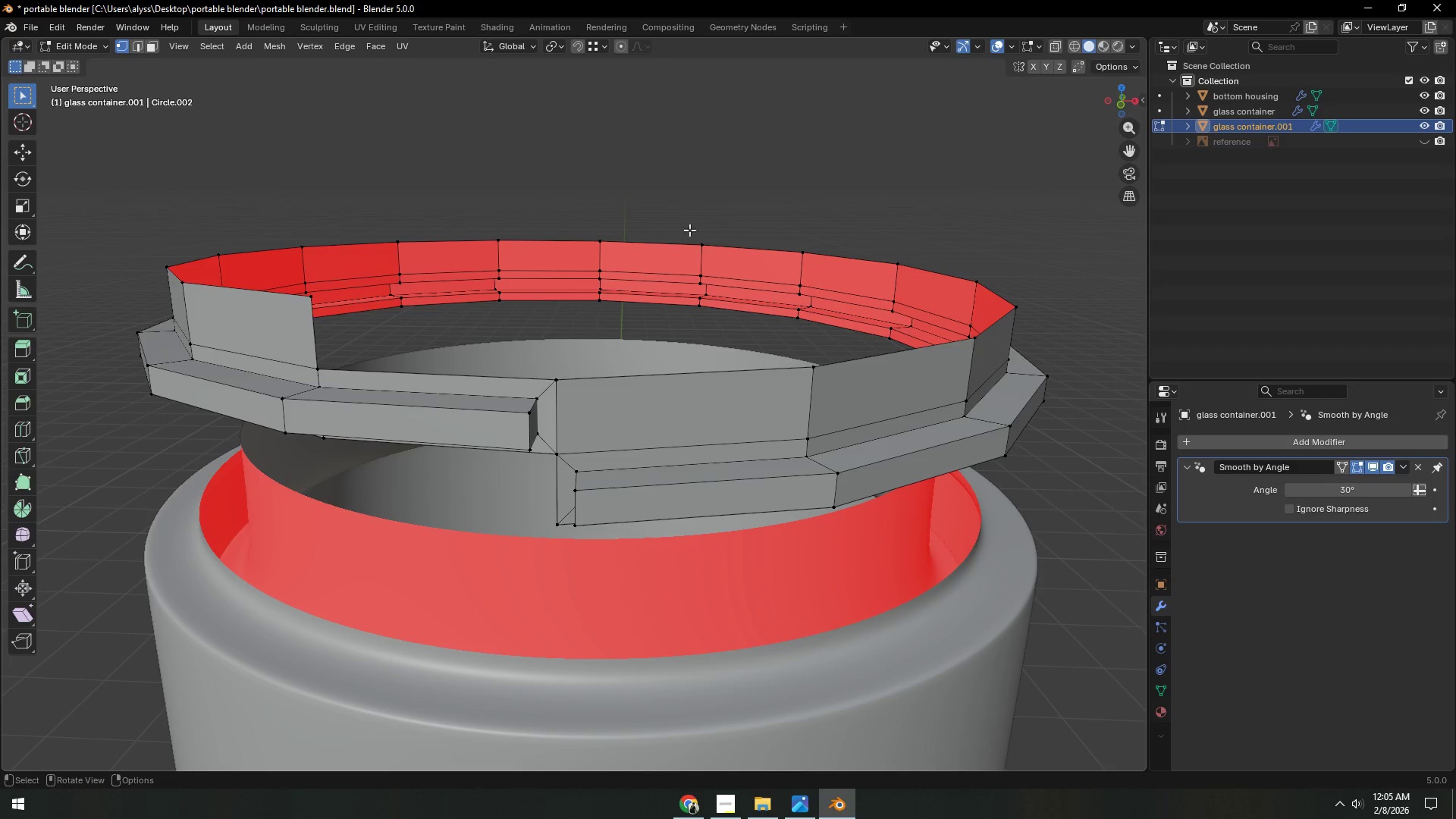 
scroll: coordinate [670, 281], scroll_direction: down, amount: 2.0
 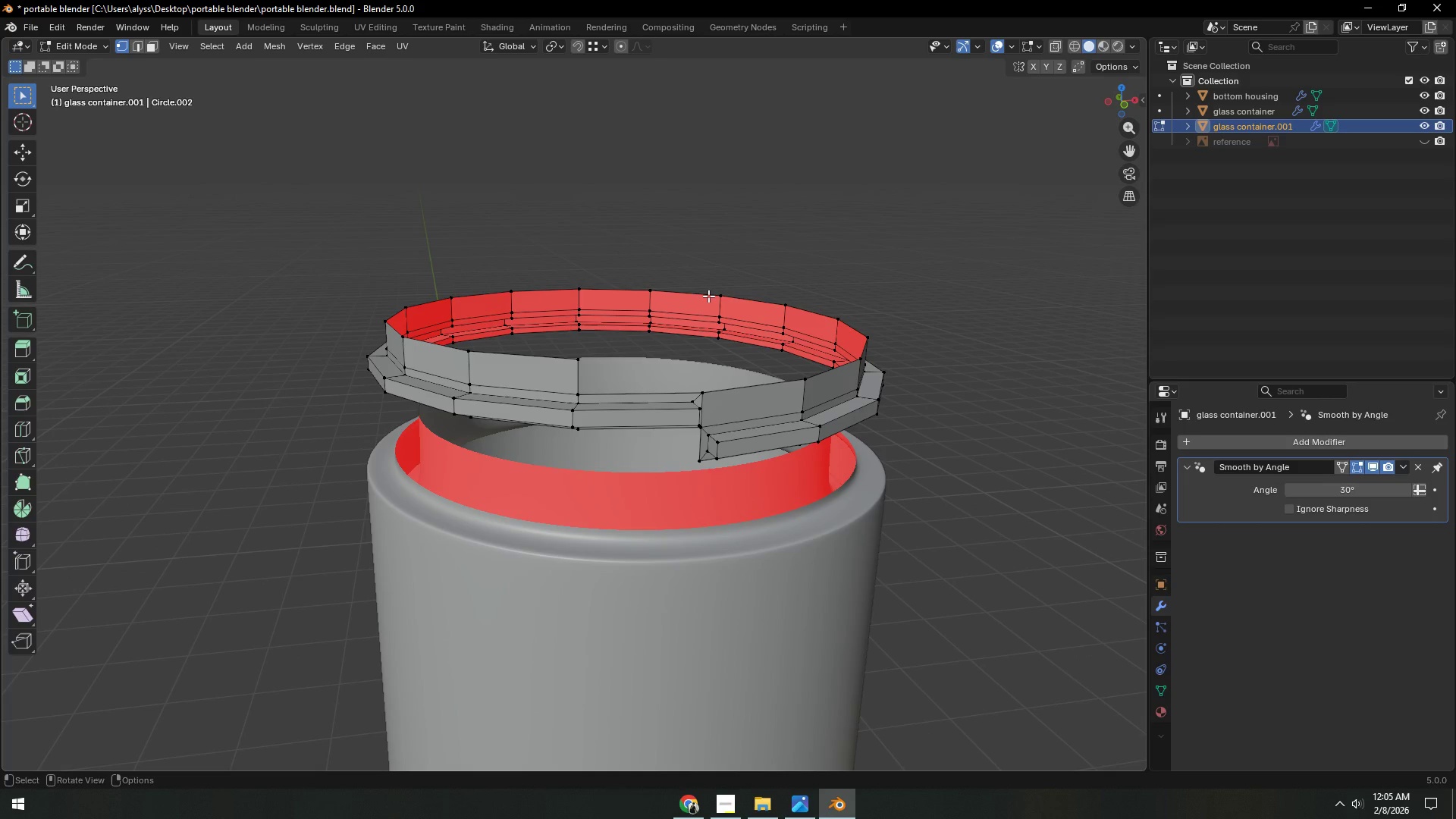 
wait(10.63)
 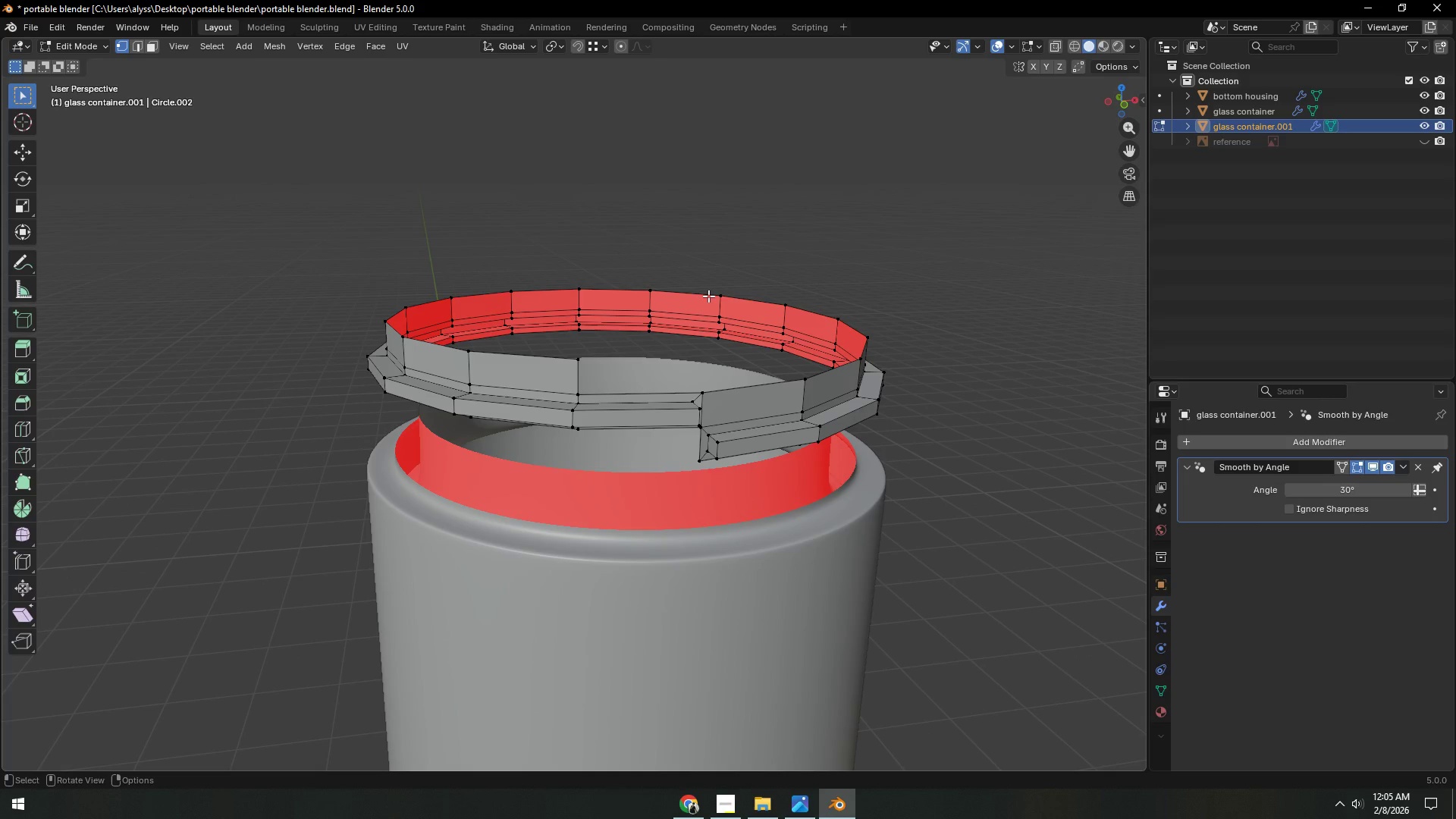 
scroll: coordinate [749, 346], scroll_direction: up, amount: 2.0
 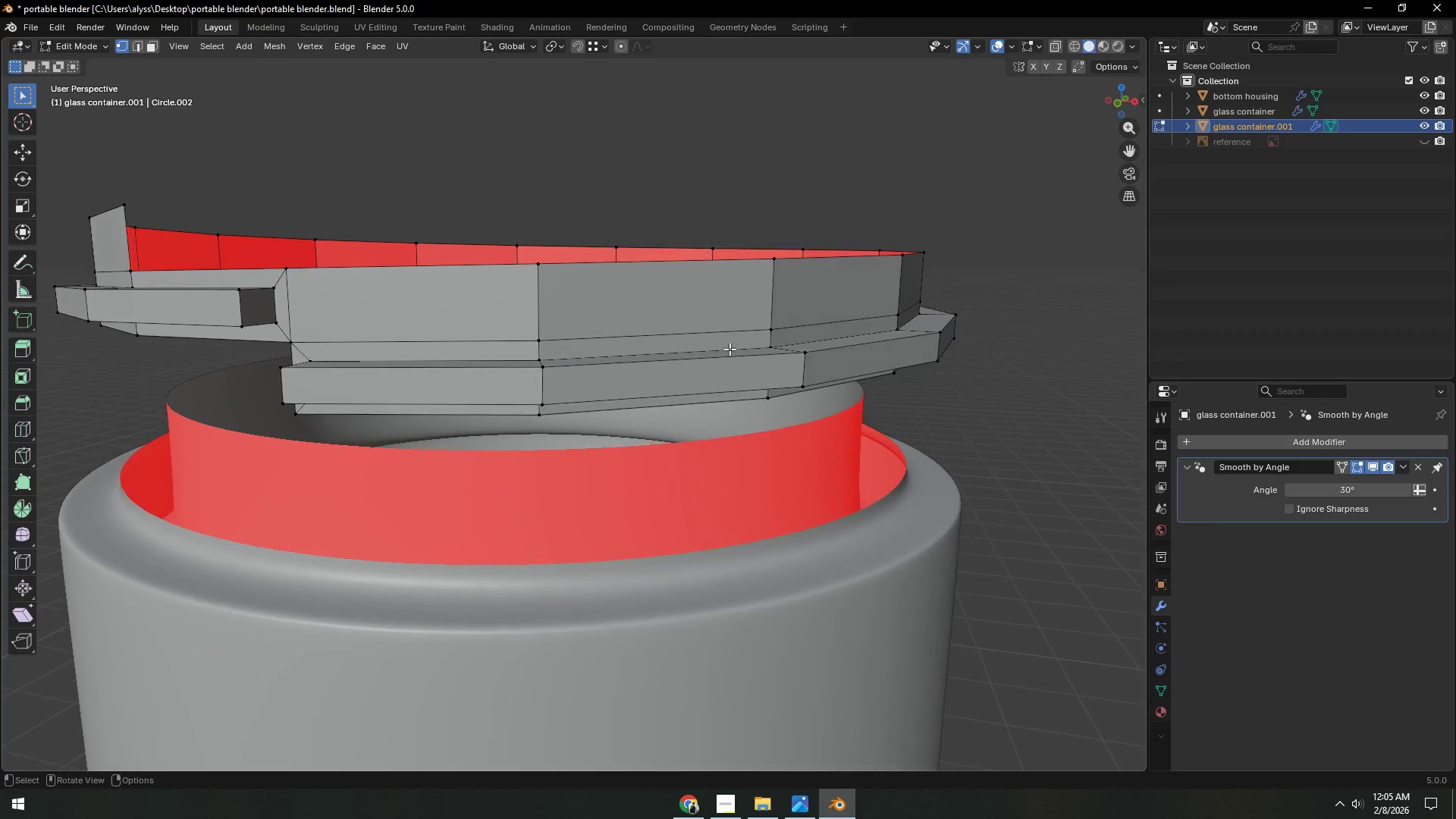 
key(4)
 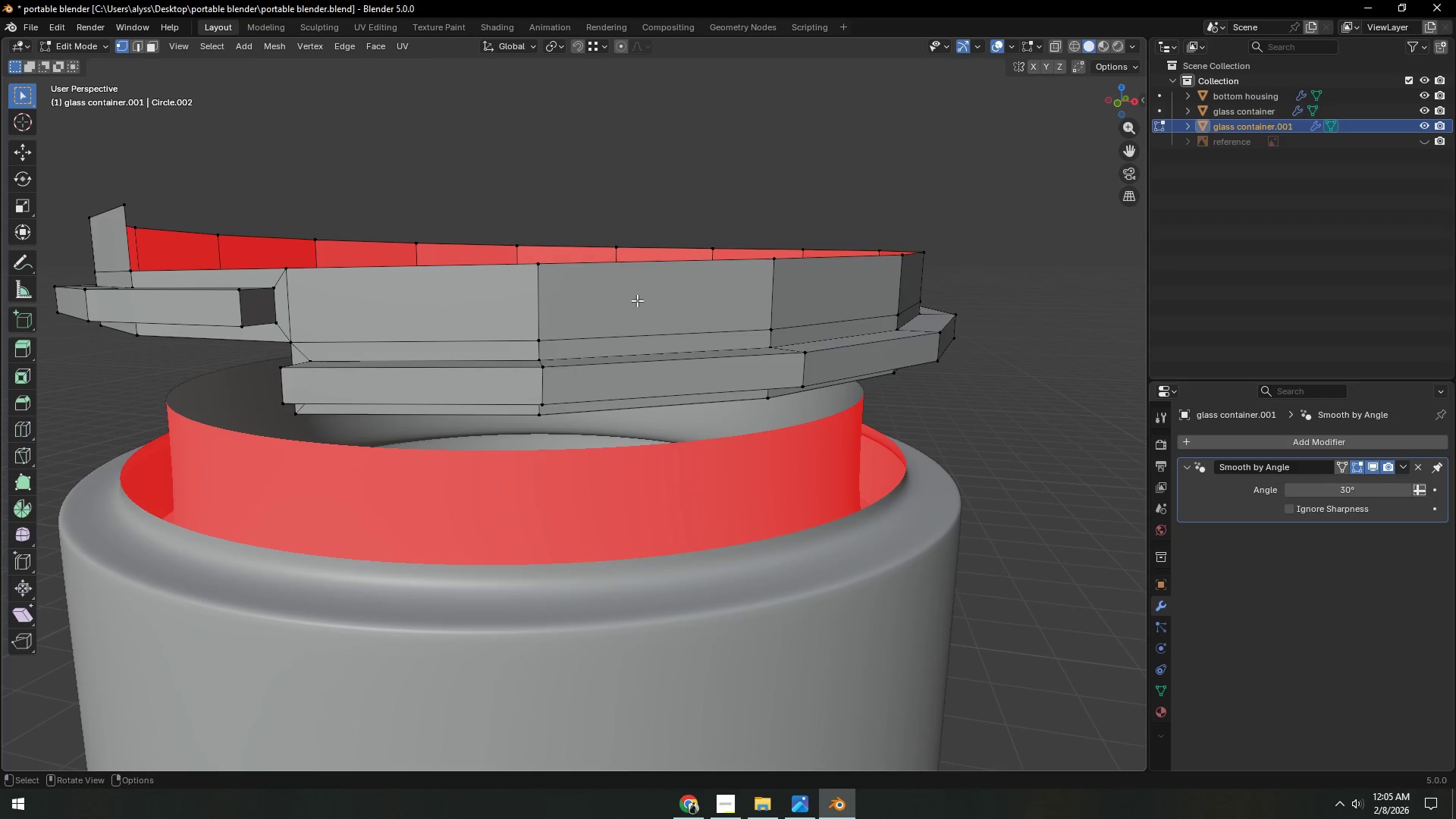 
key(Shift+ShiftLeft)
 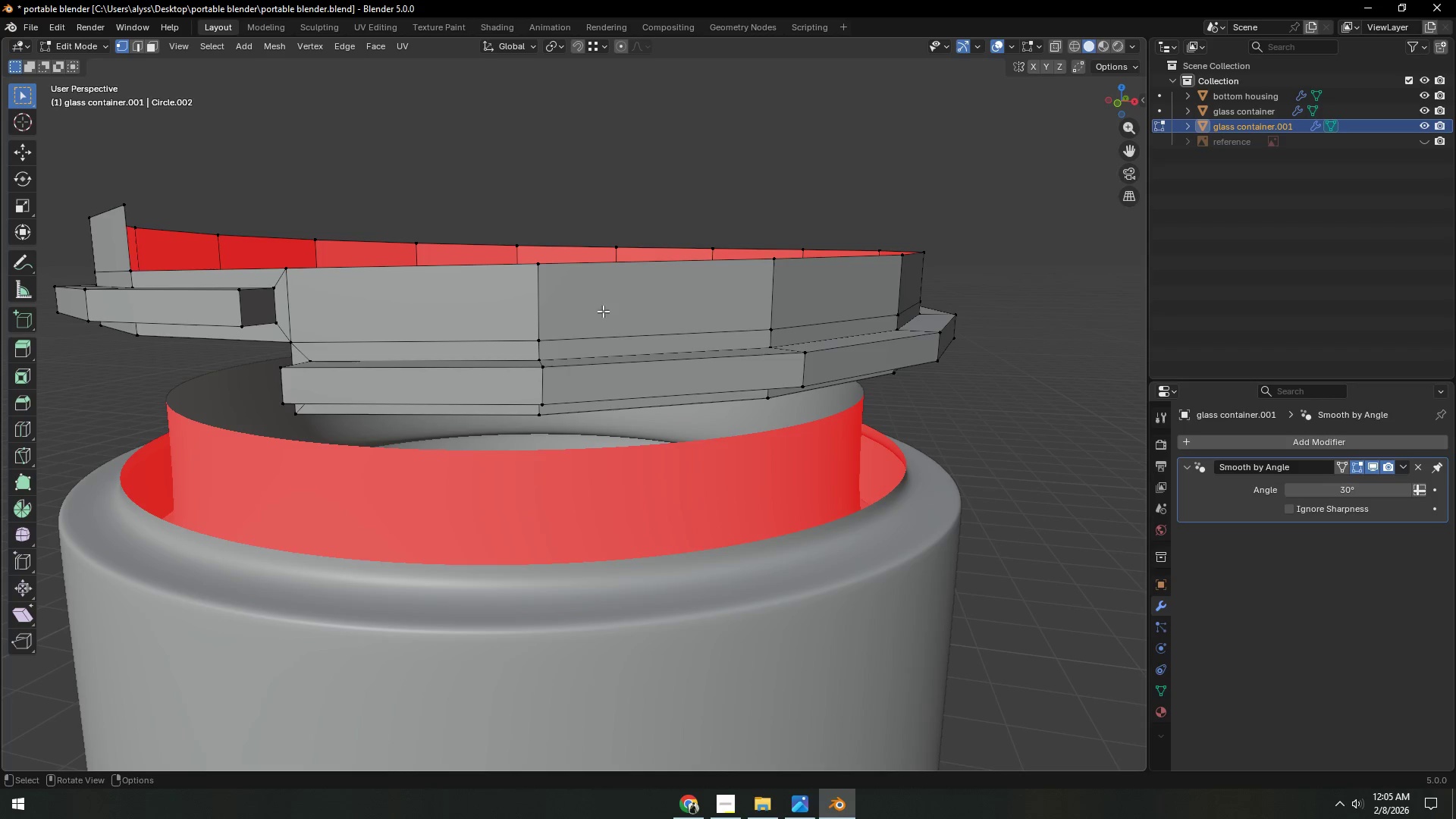 
key(4)
 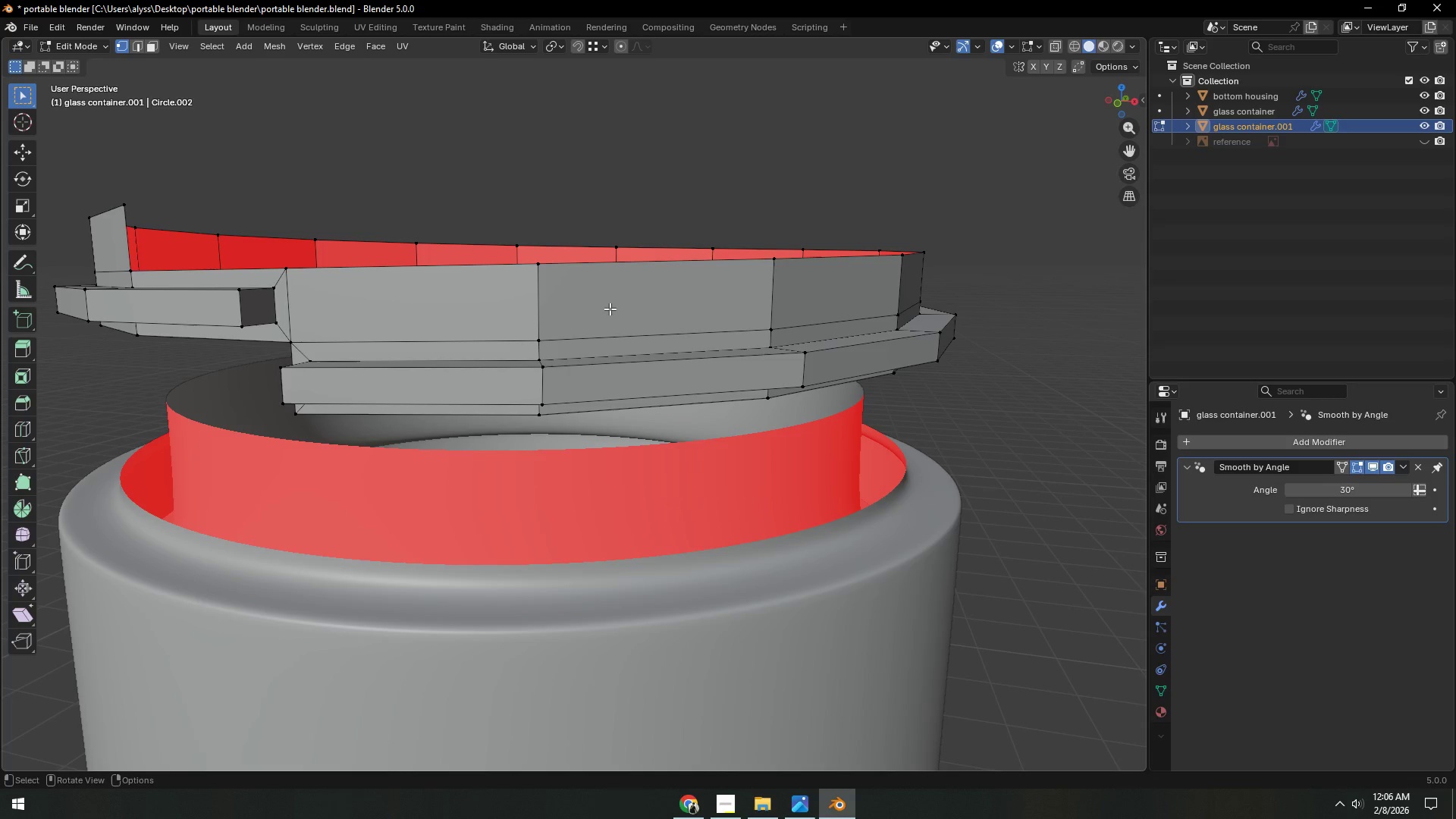 
left_click([610, 309])
 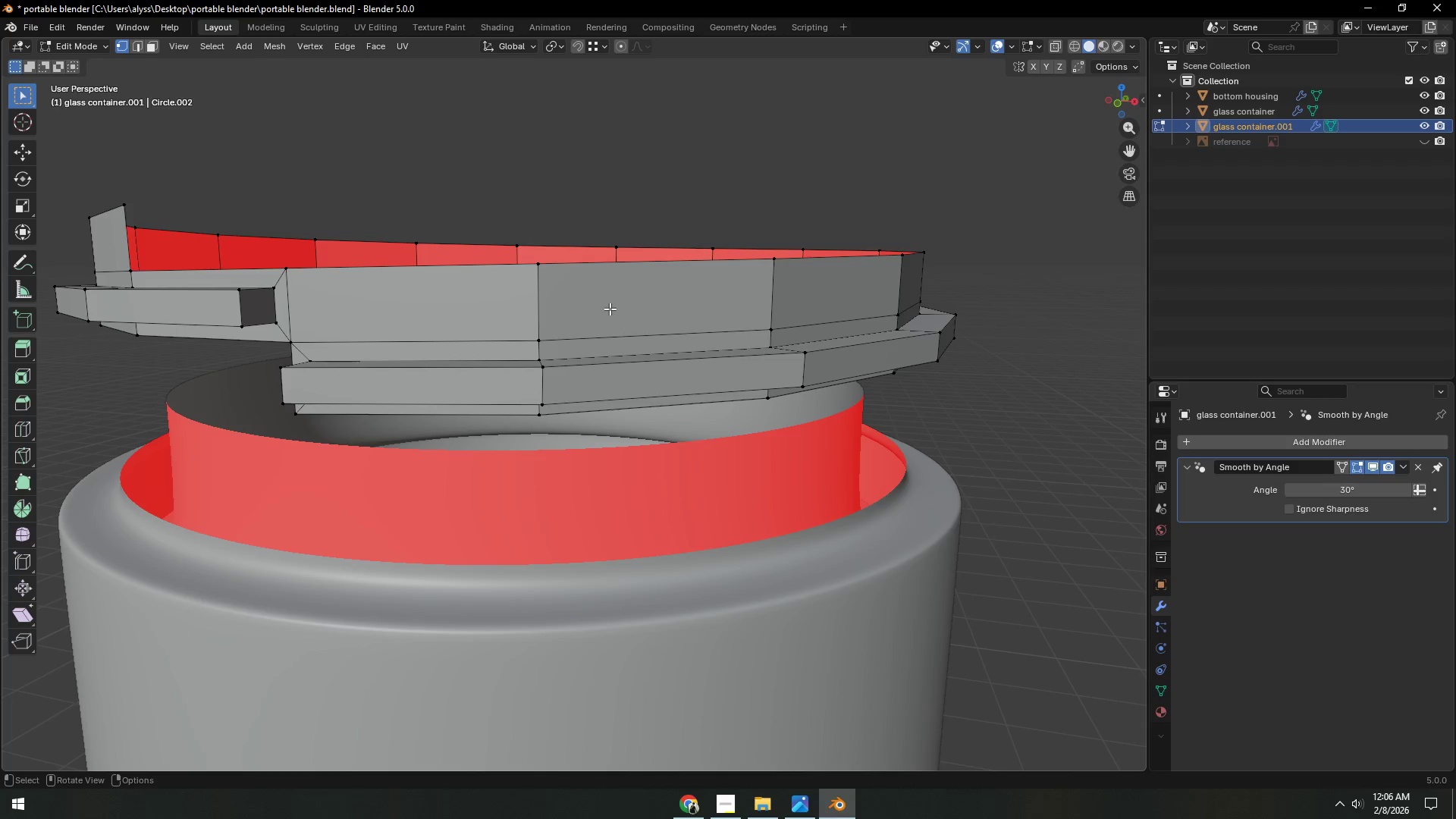 
key(3)
 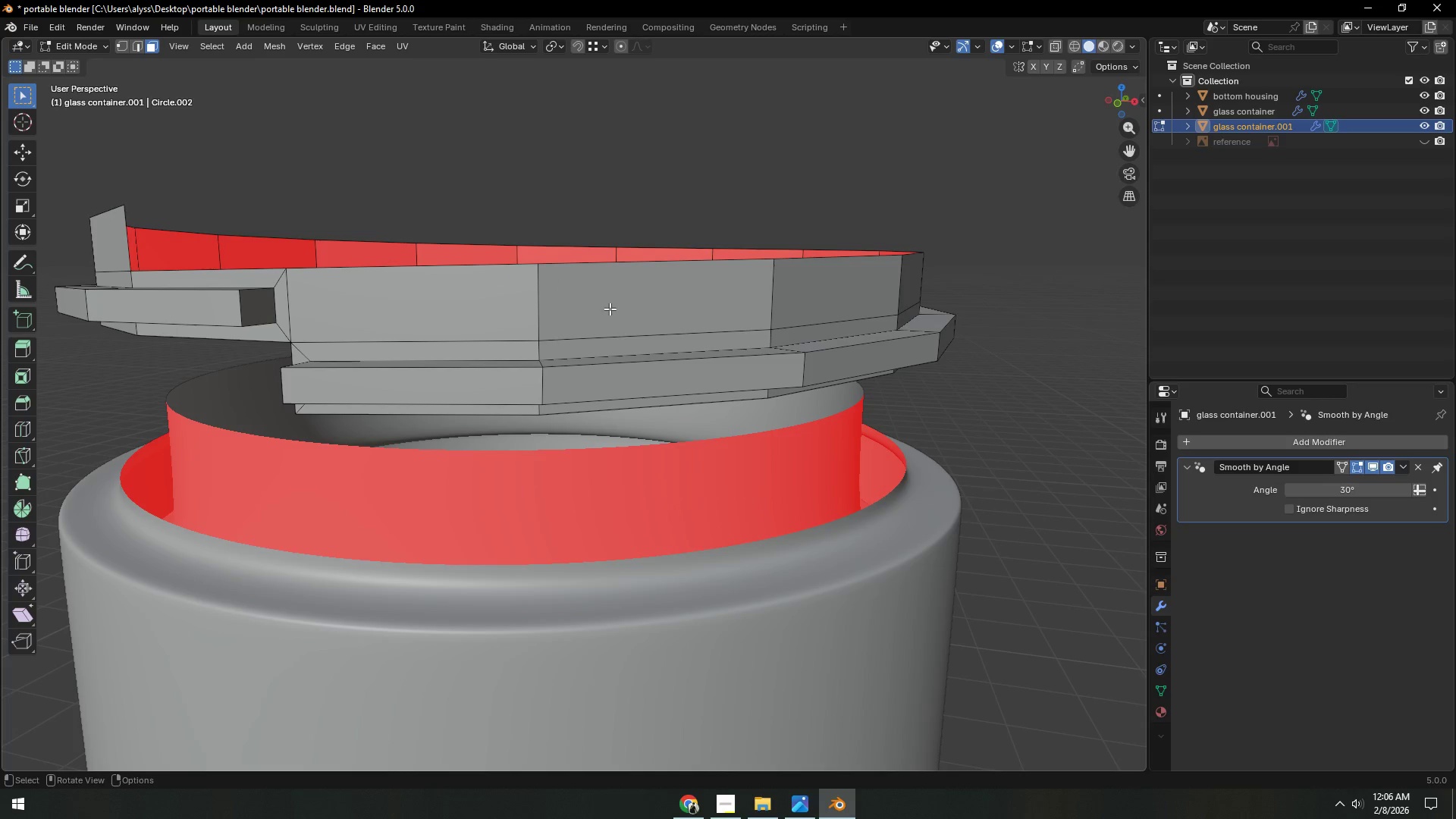 
left_click([610, 309])
 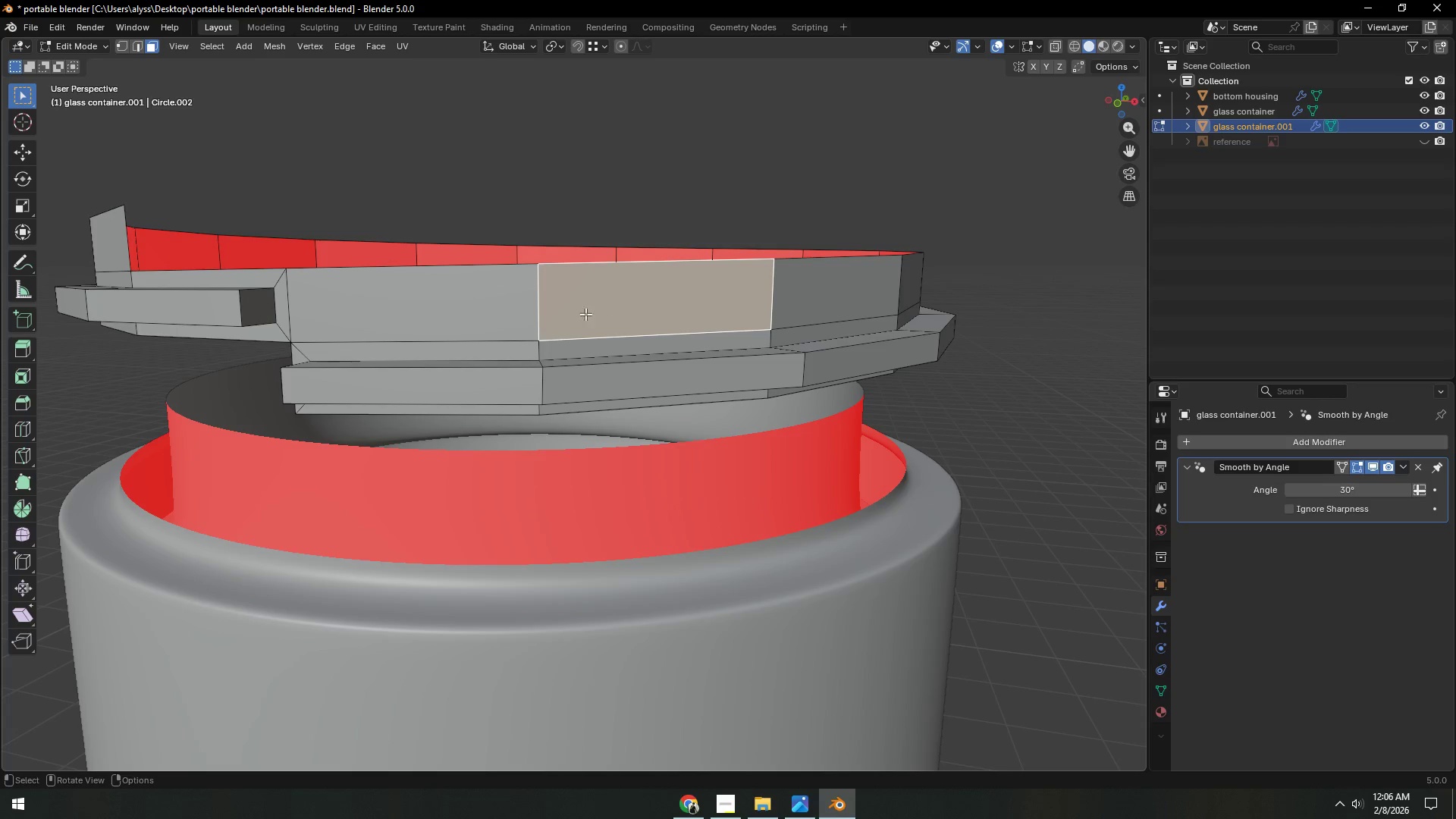 
key(Shift+ShiftLeft)
 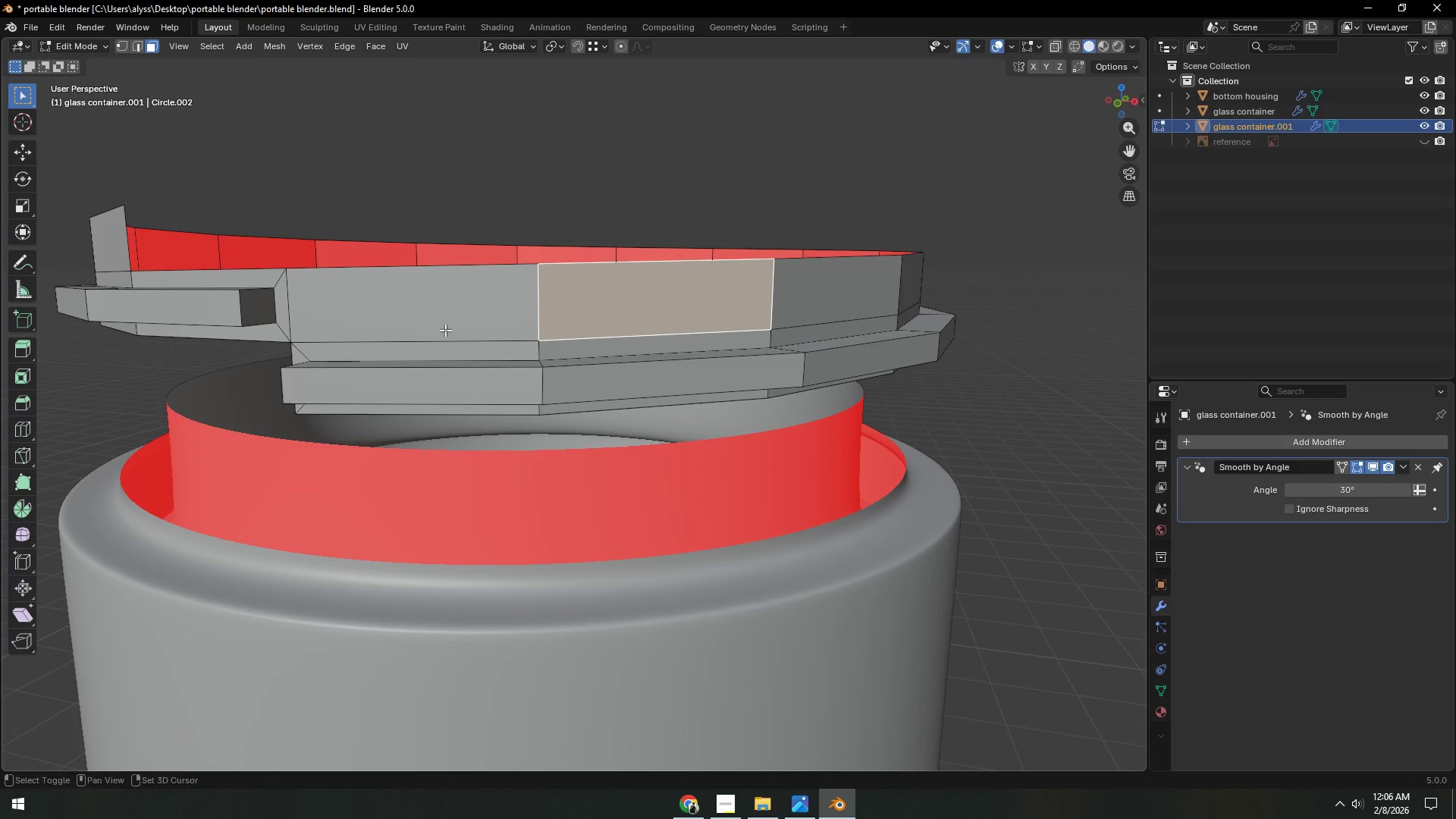 
left_click([445, 330])
 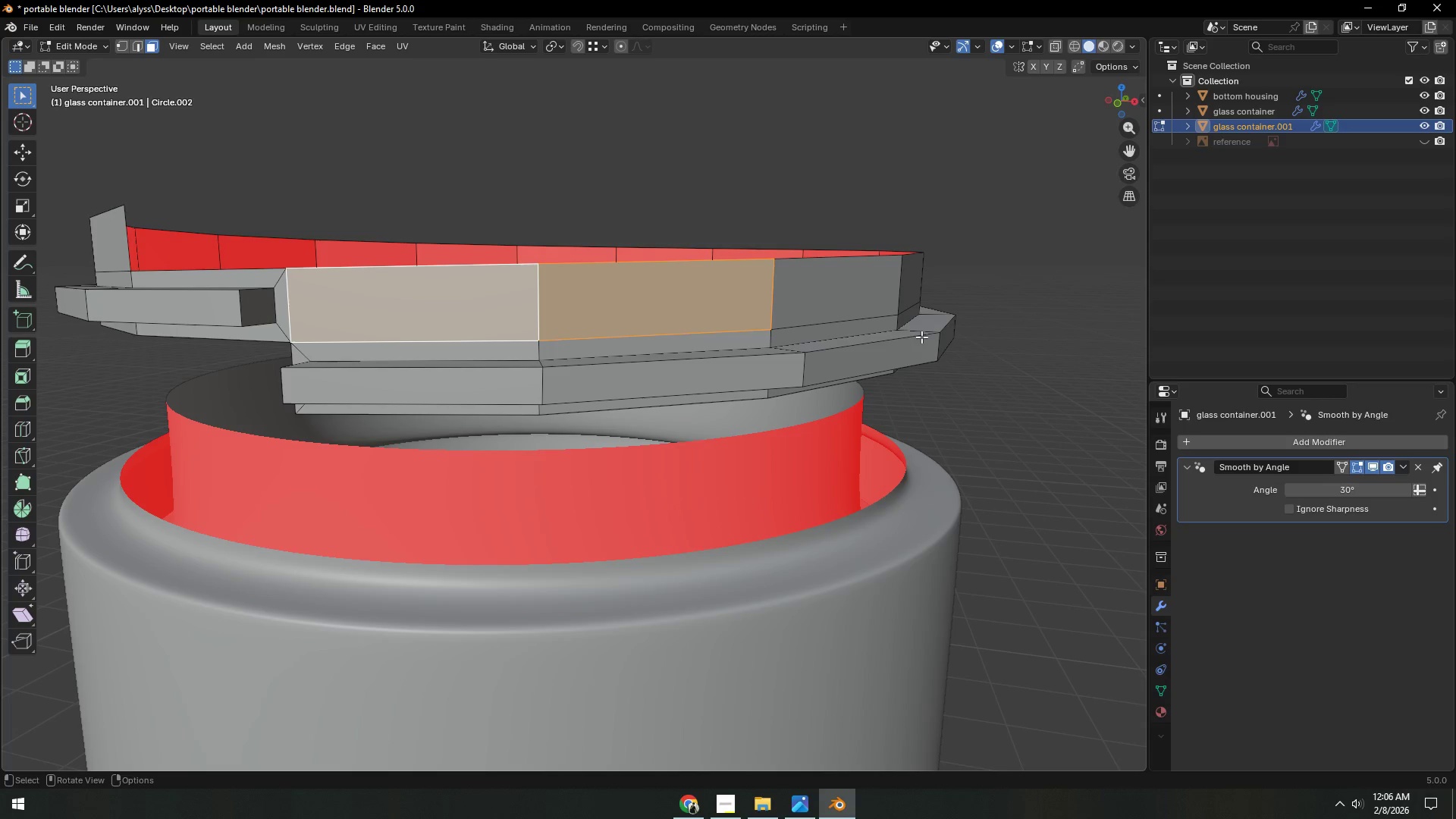 
key(I)
 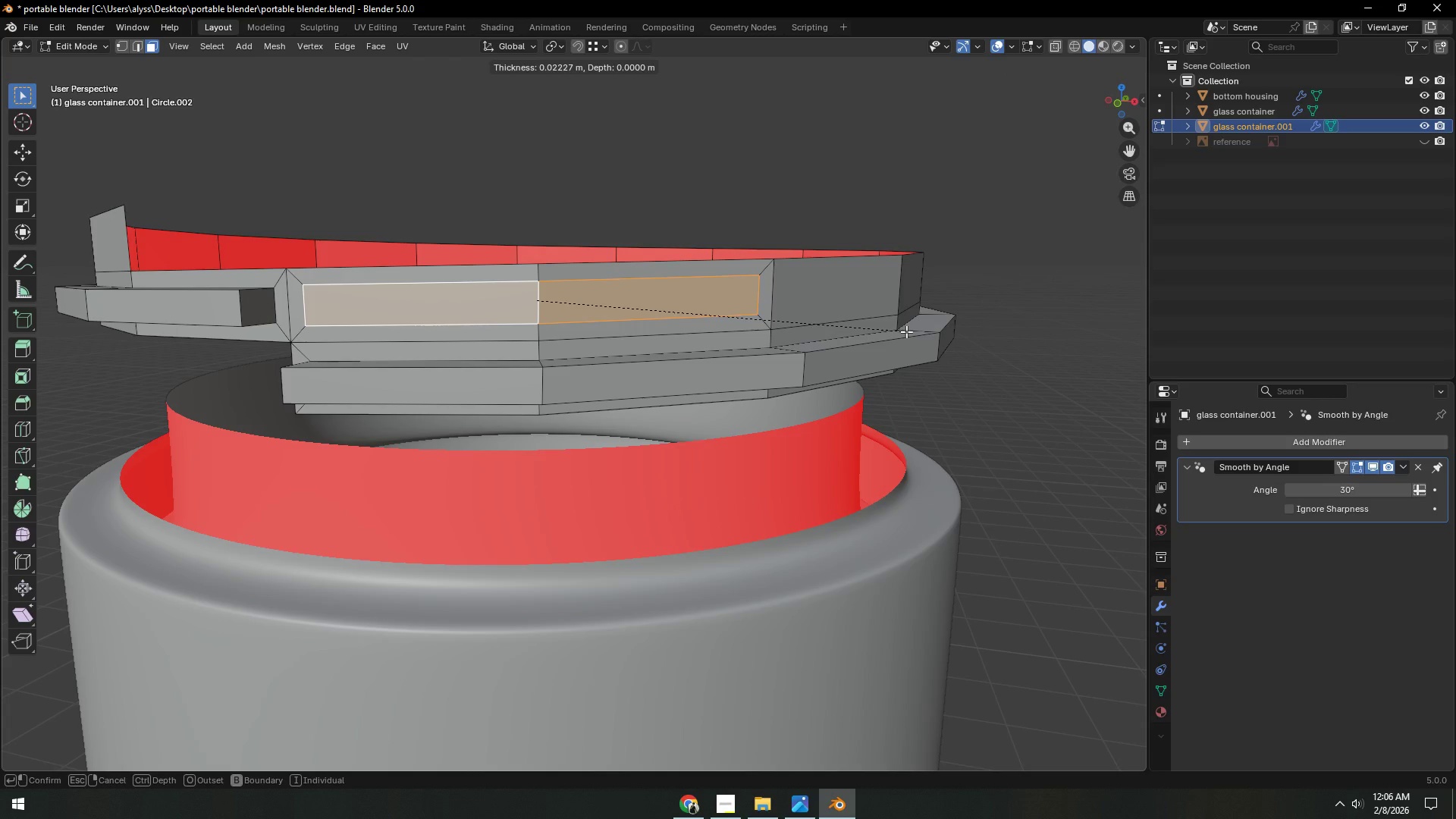 
left_click([907, 332])
 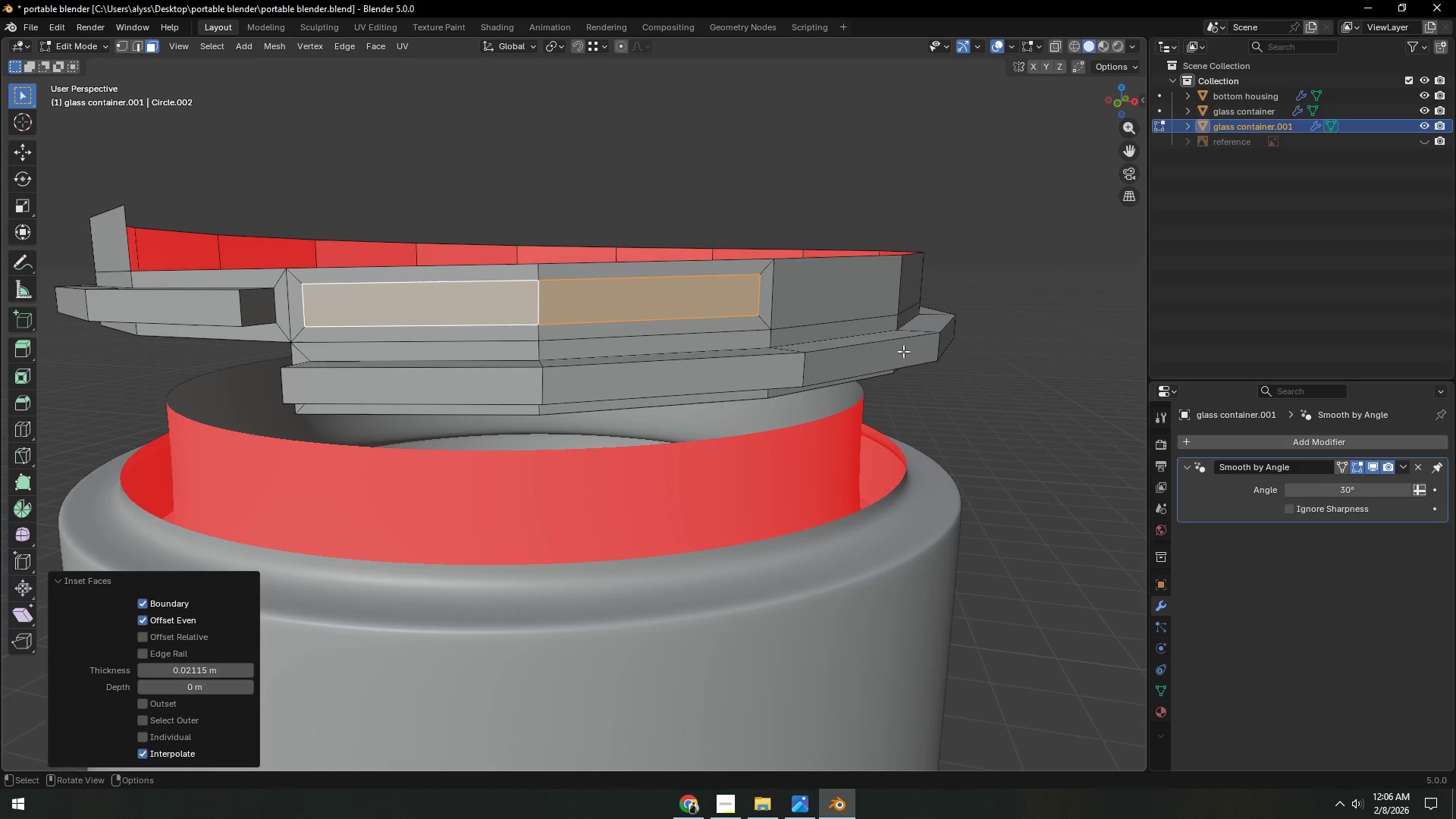 
scroll: coordinate [899, 354], scroll_direction: down, amount: 1.0
 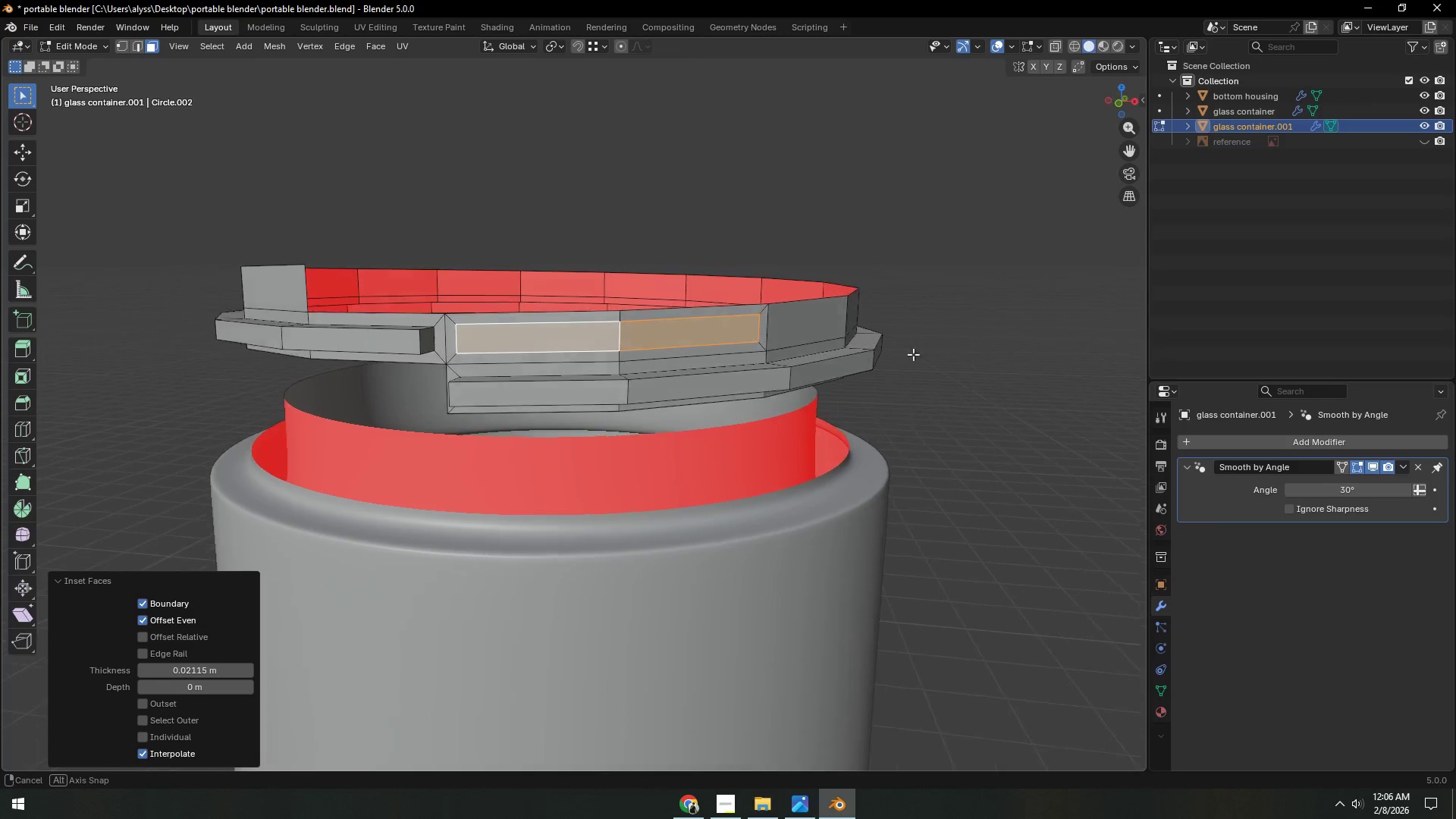 
key(Shift+ShiftLeft)
 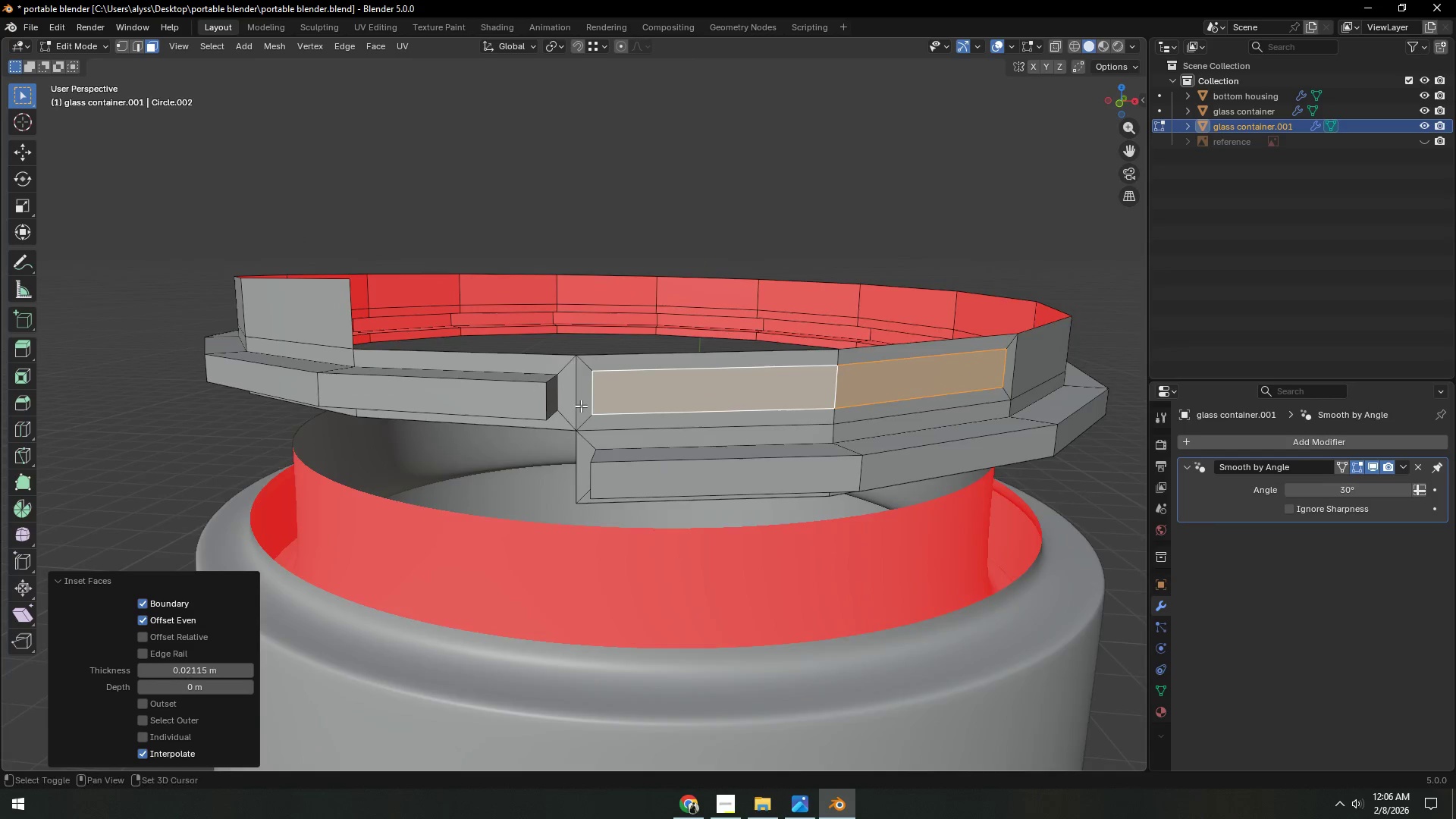 
scroll: coordinate [676, 375], scroll_direction: up, amount: 1.0
 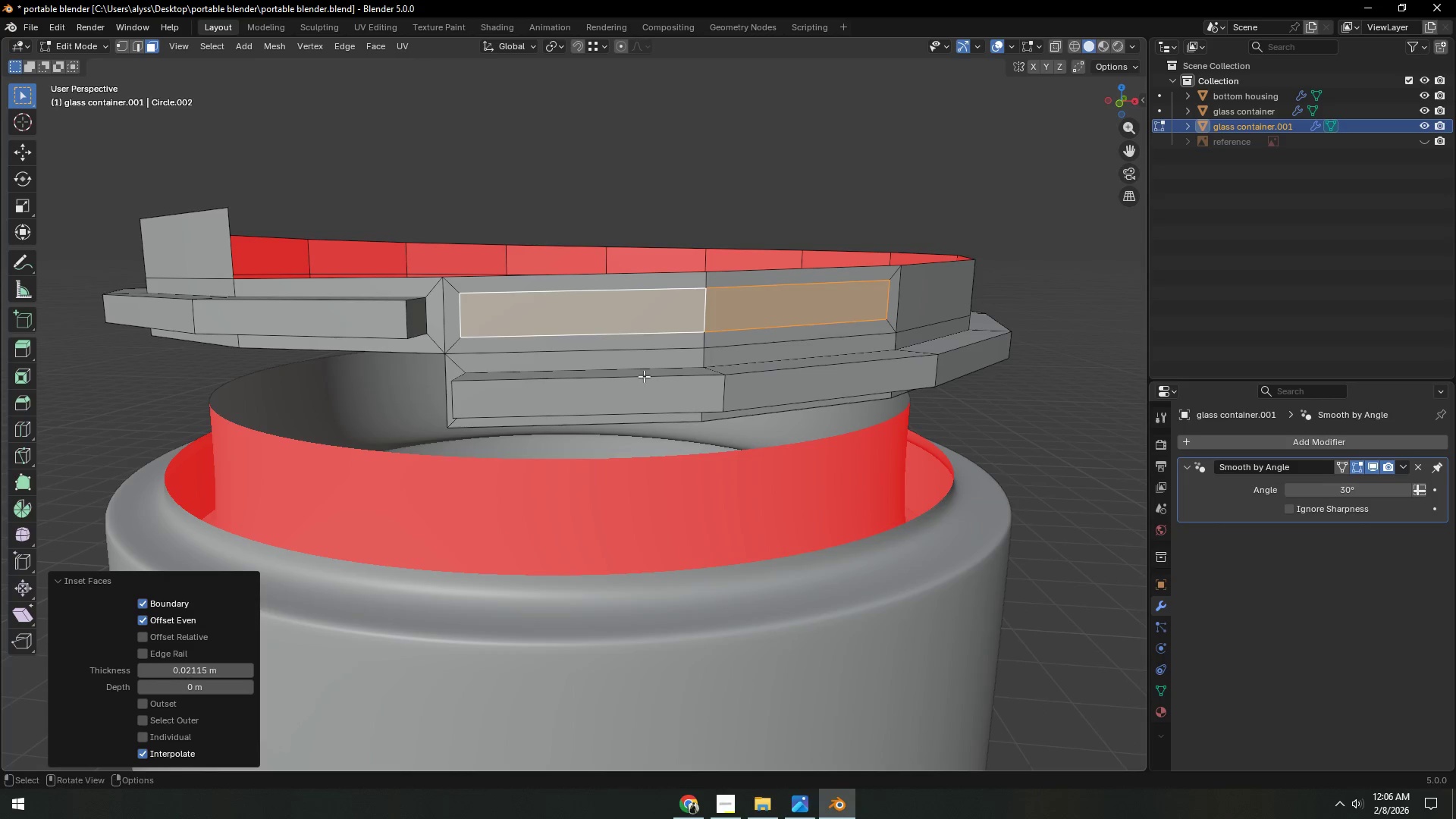 
key(Shift+ShiftLeft)
 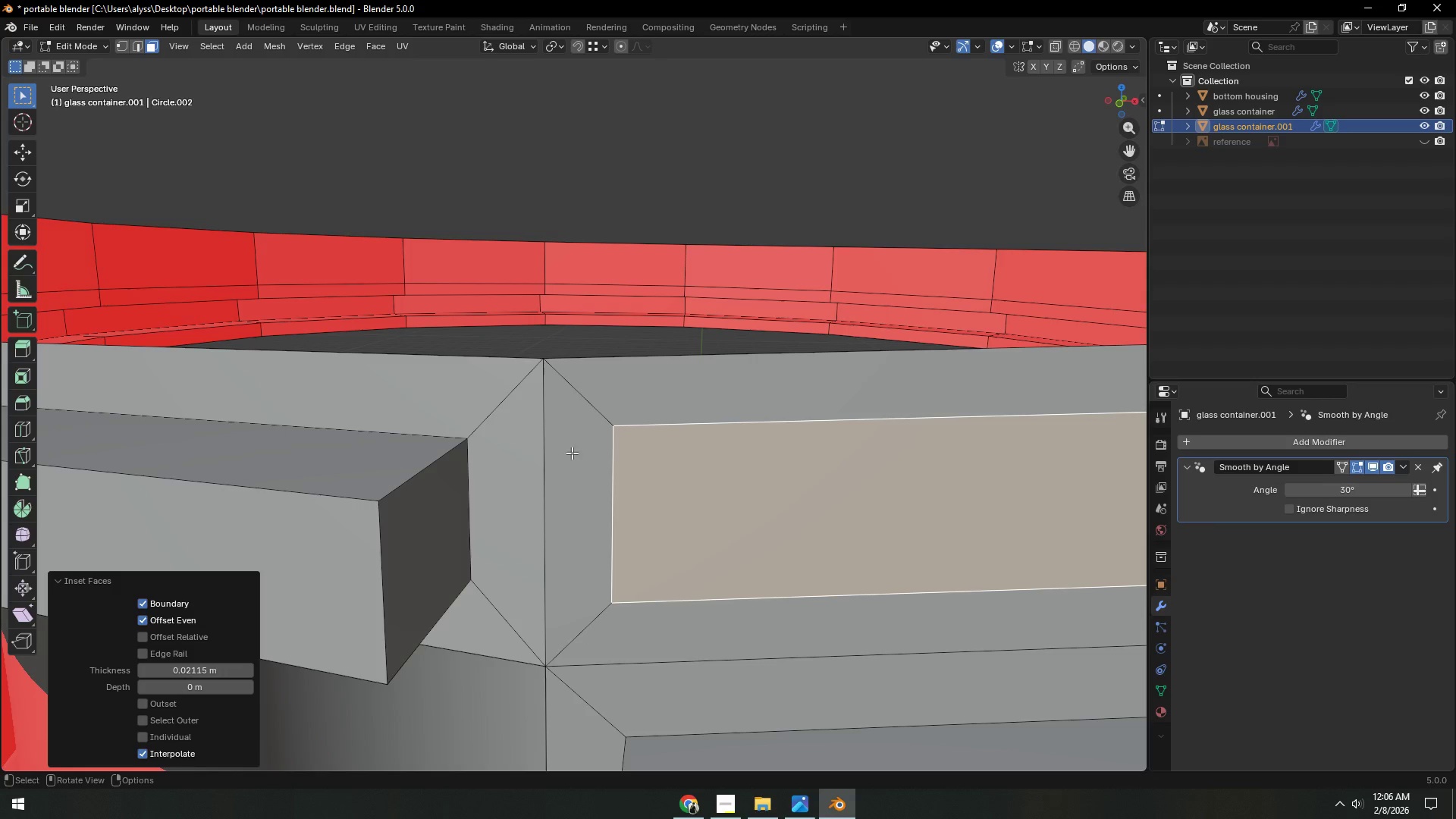 
scroll: coordinate [581, 406], scroll_direction: up, amount: 2.0
 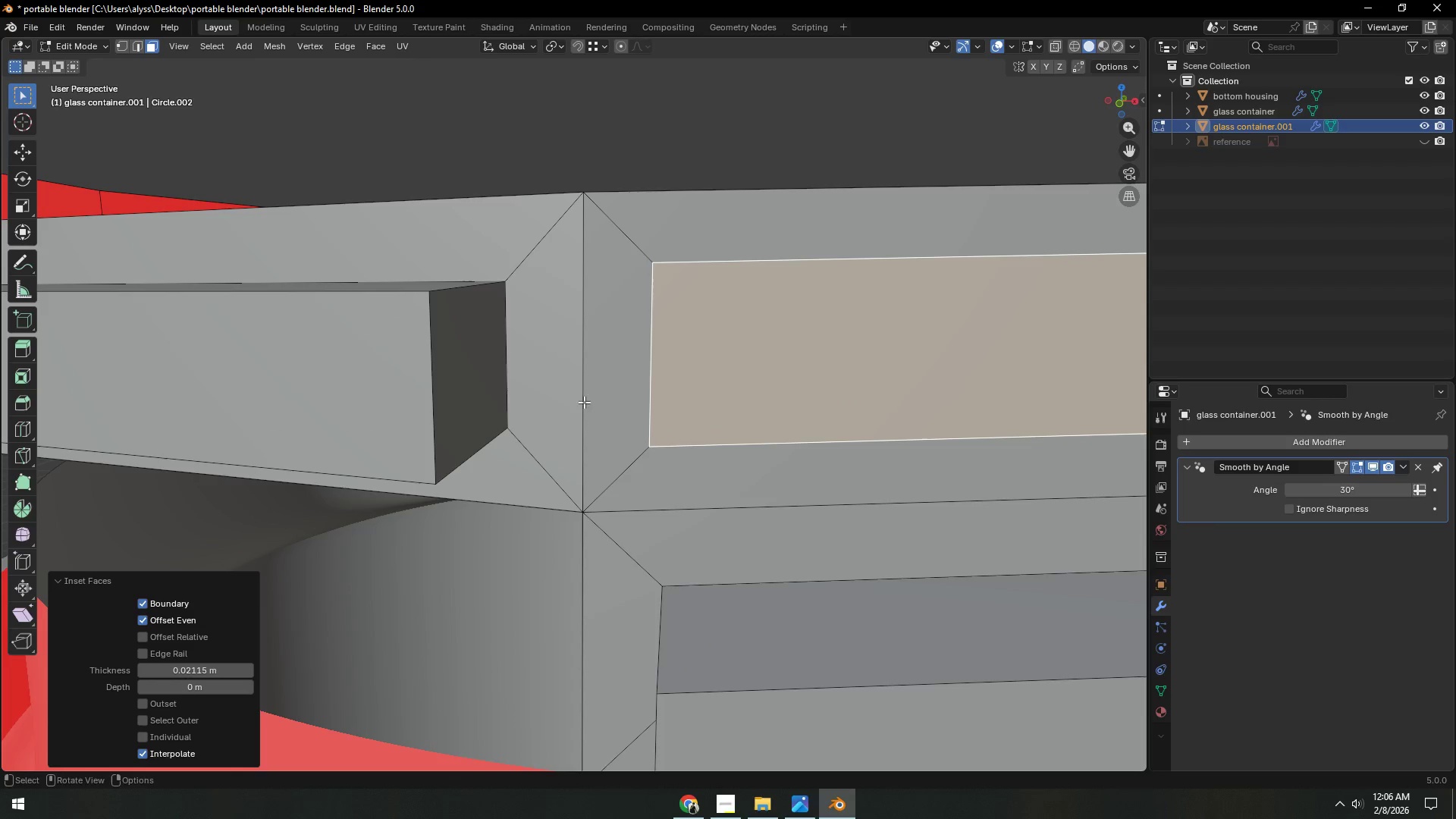 
key(2)
 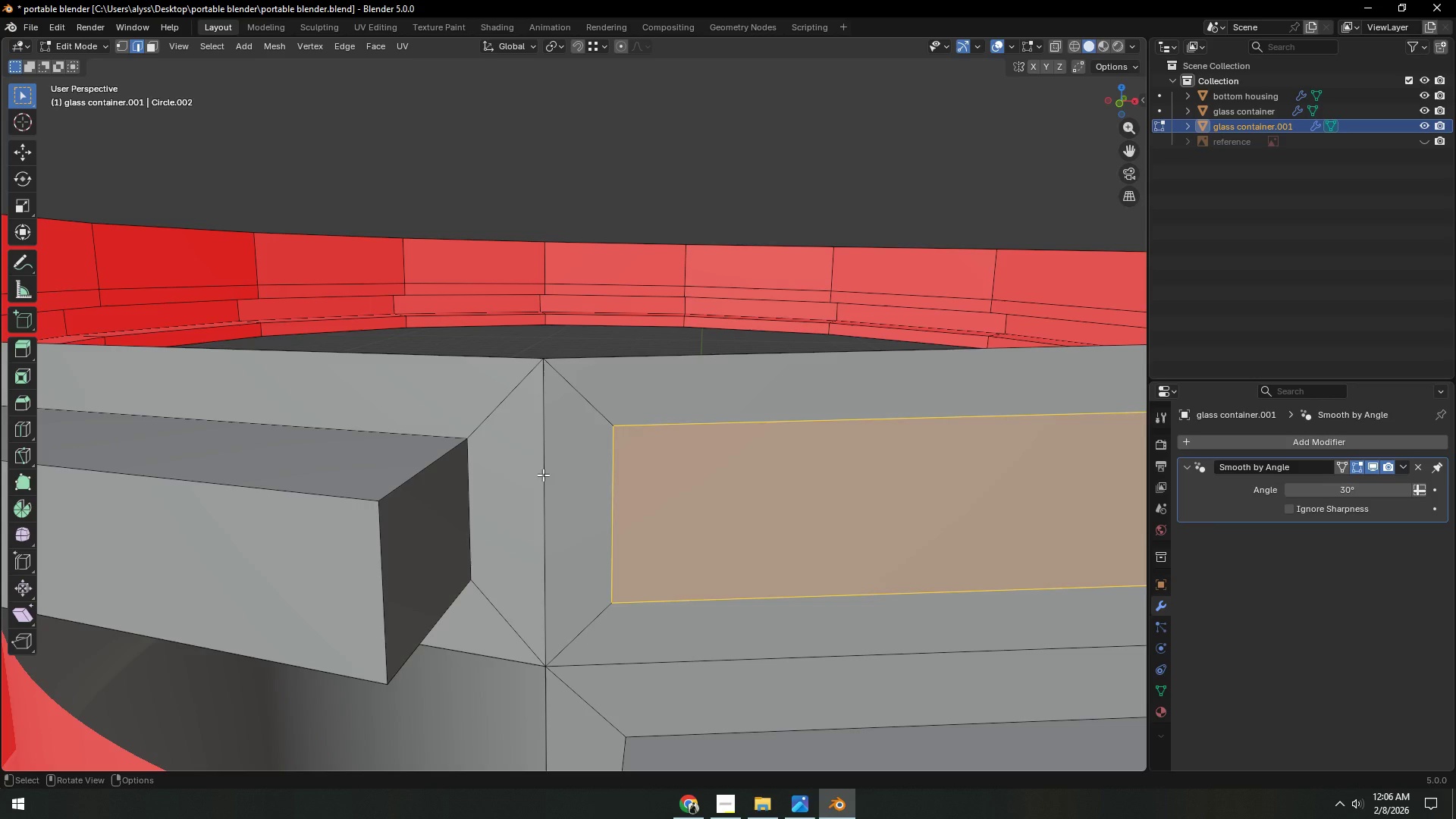 
left_click([543, 475])
 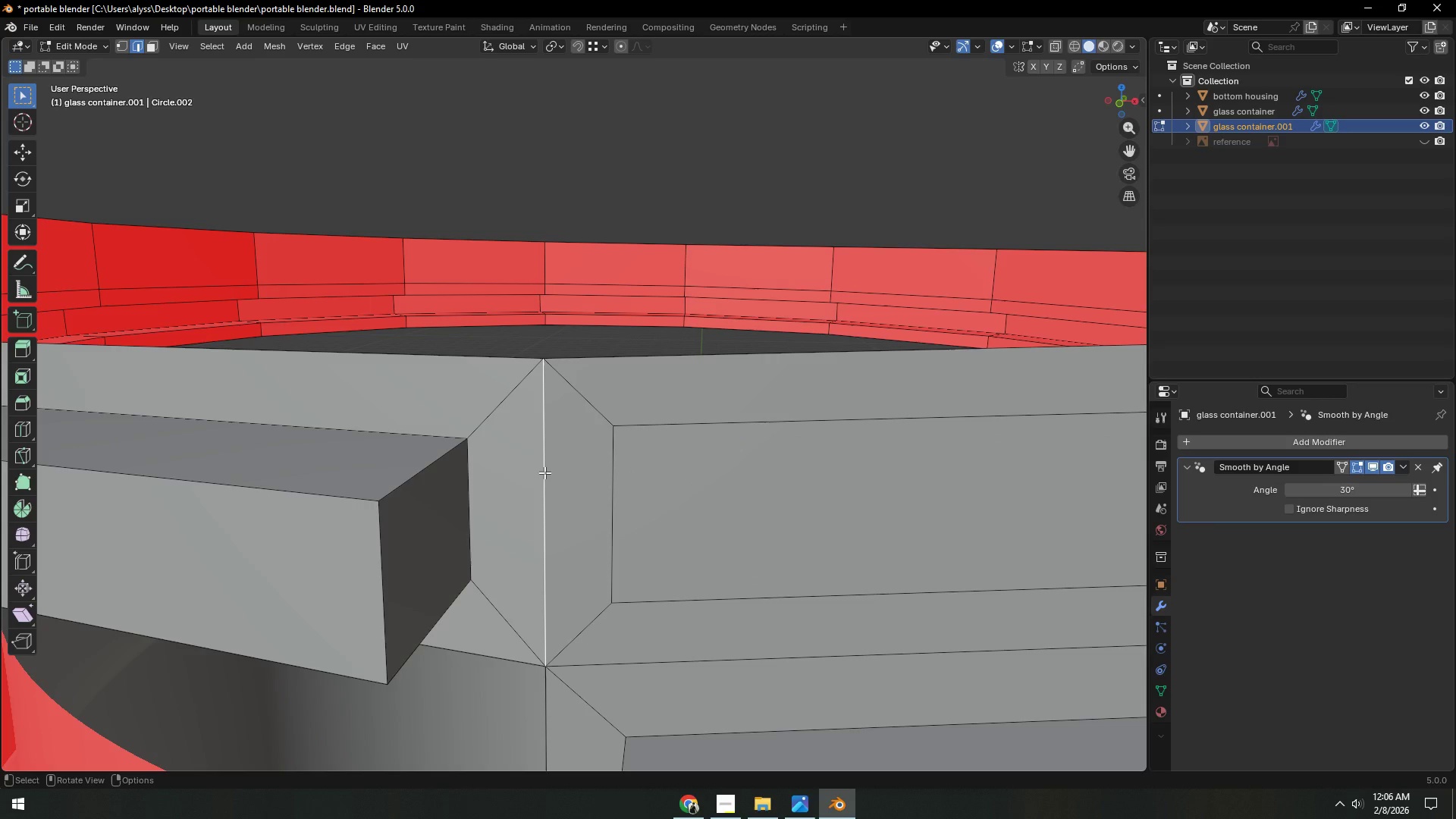 
key(1)
 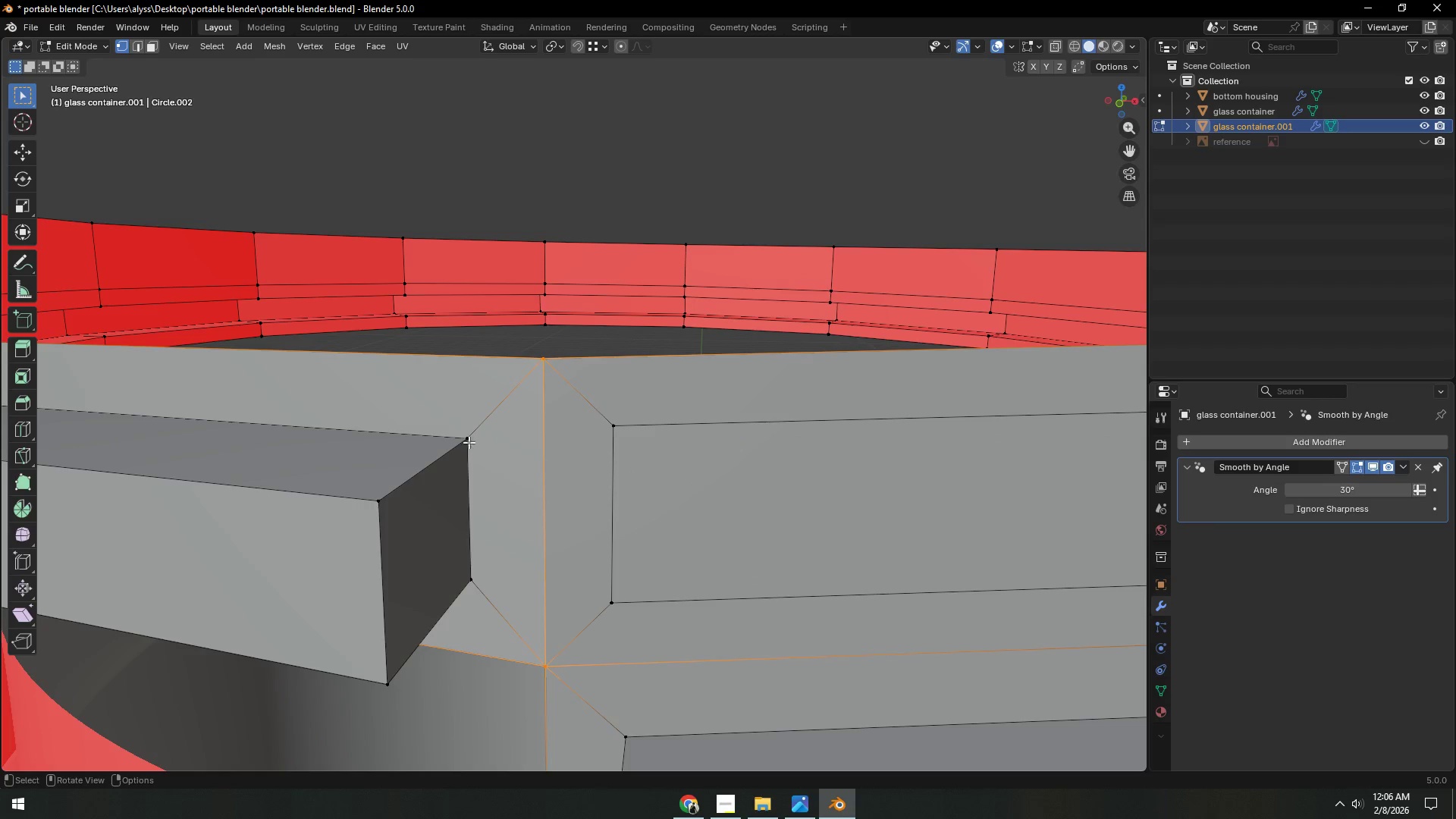 
left_click([466, 441])
 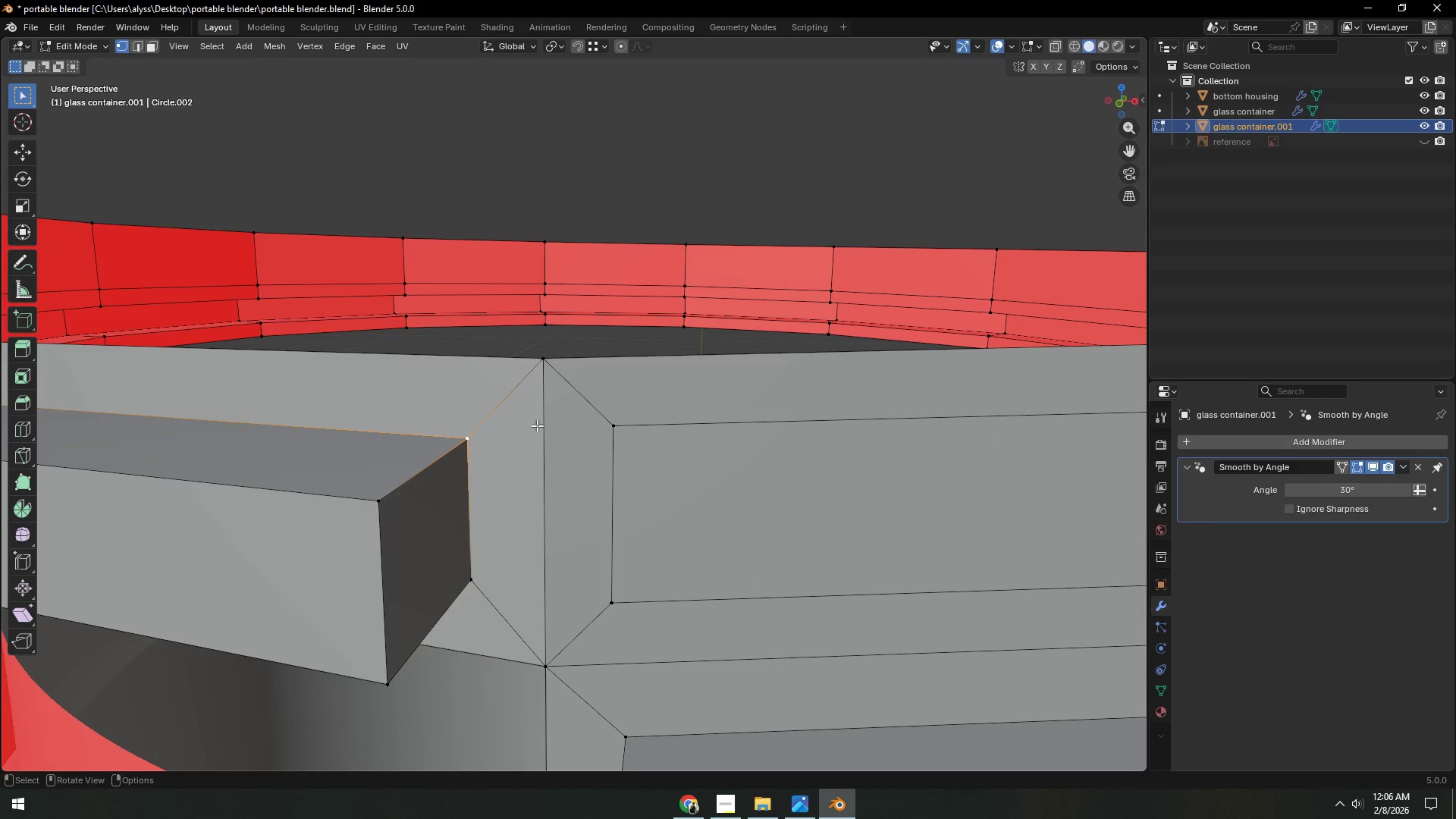 
hold_key(key=ShiftLeft, duration=0.42)
left_click([613, 420])
 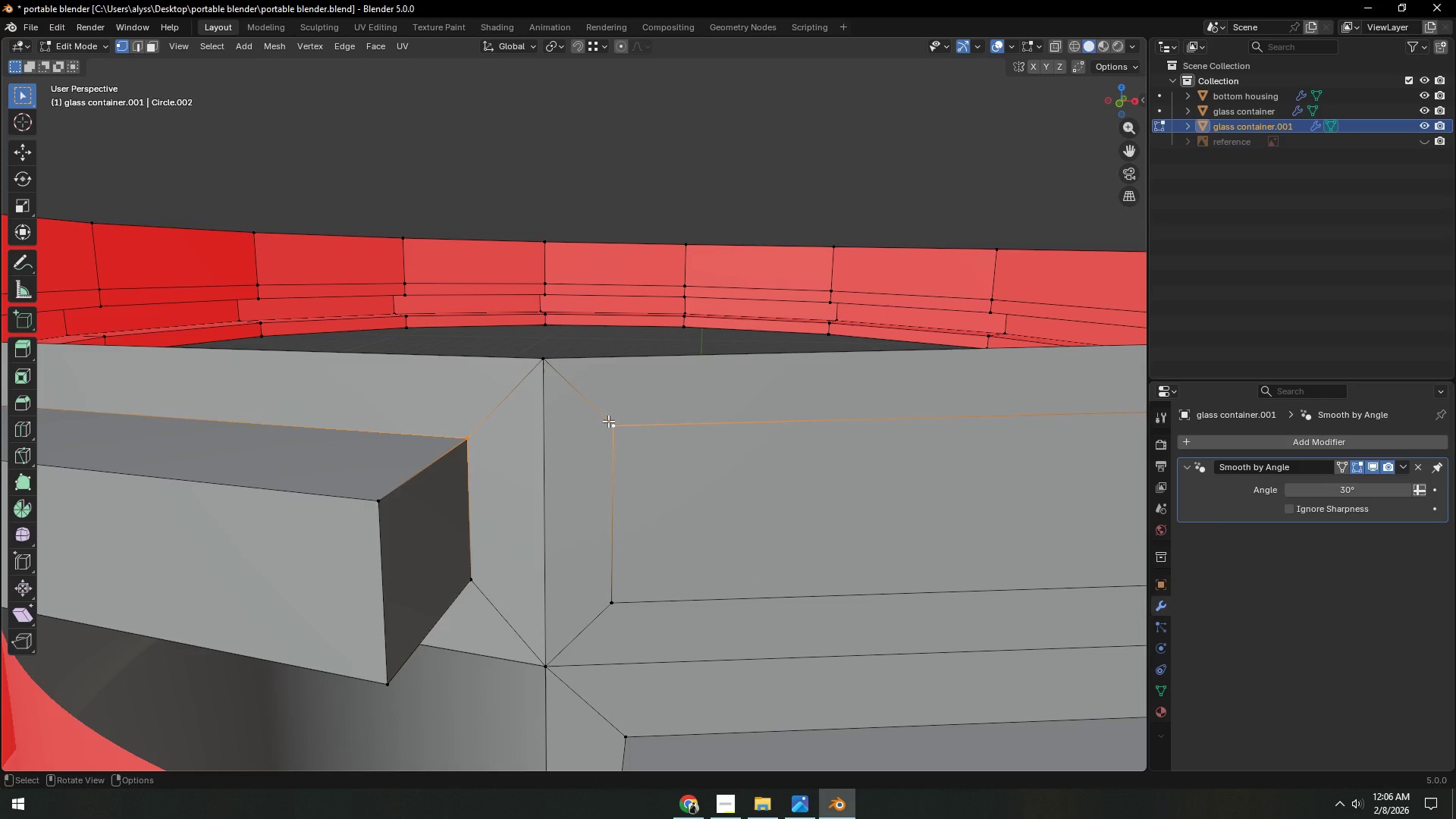 
key(J)
 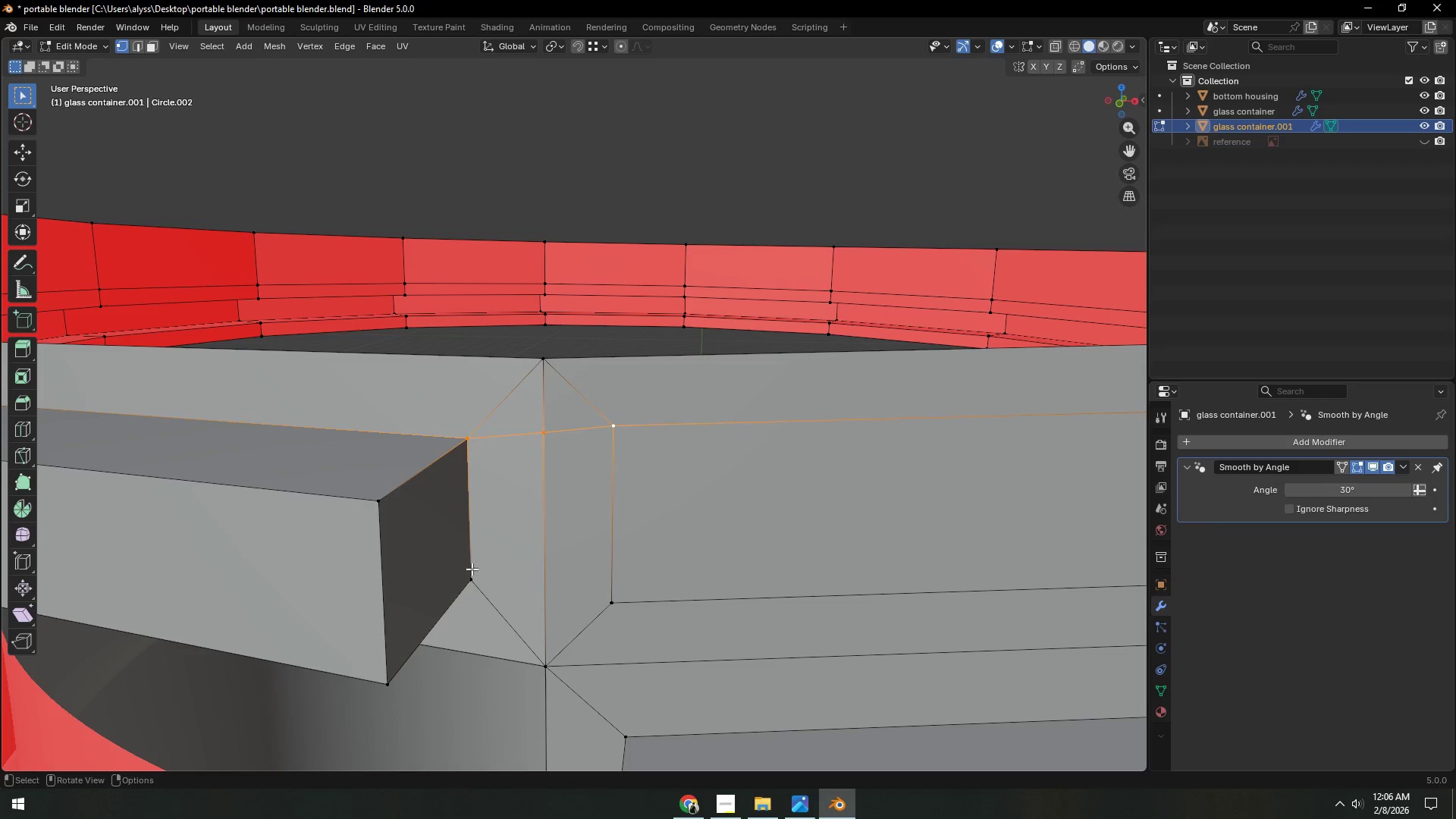 
hold_key(key=ShiftLeft, duration=0.56)
left_click([626, 604])
 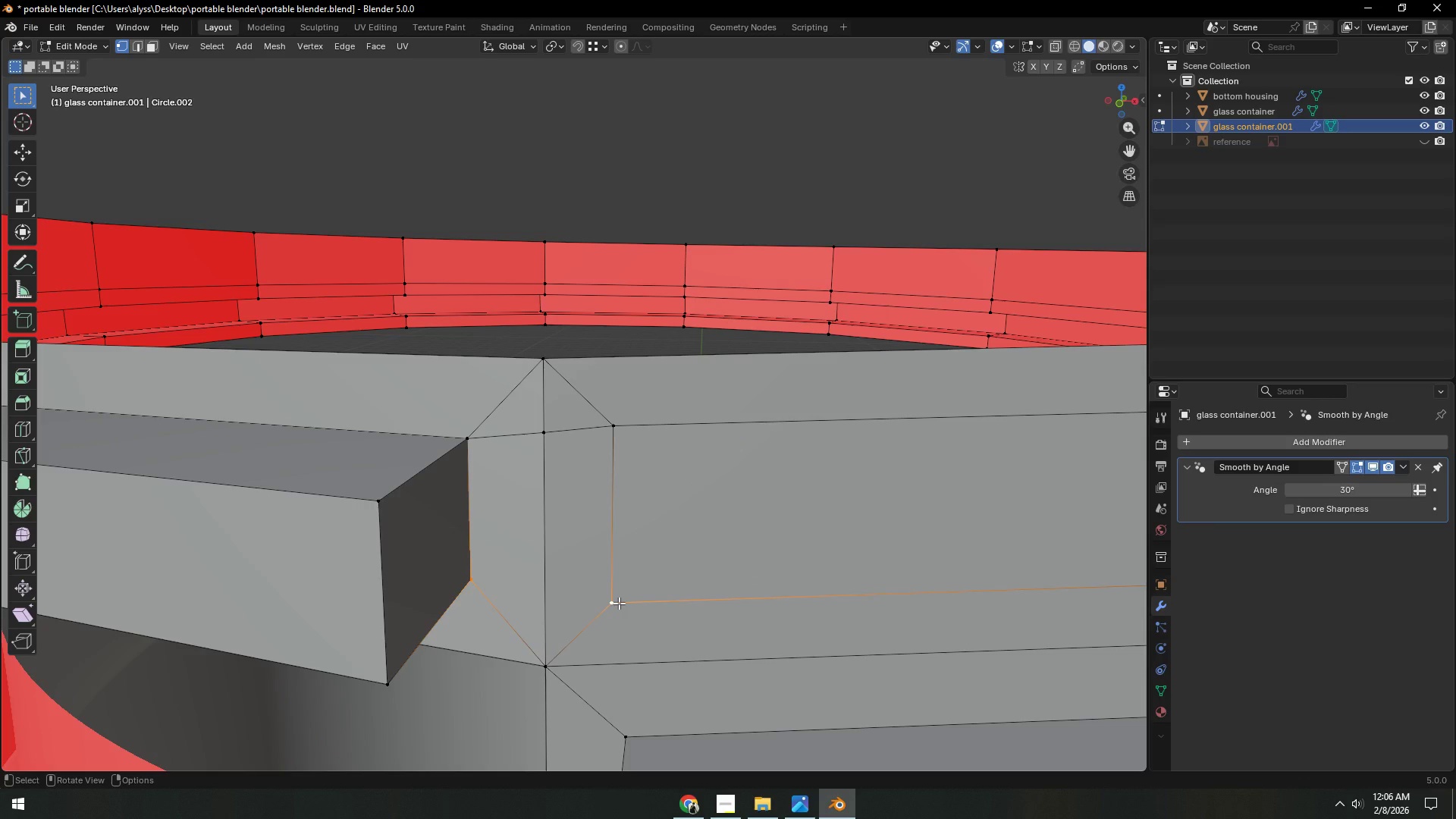 
key(J)
 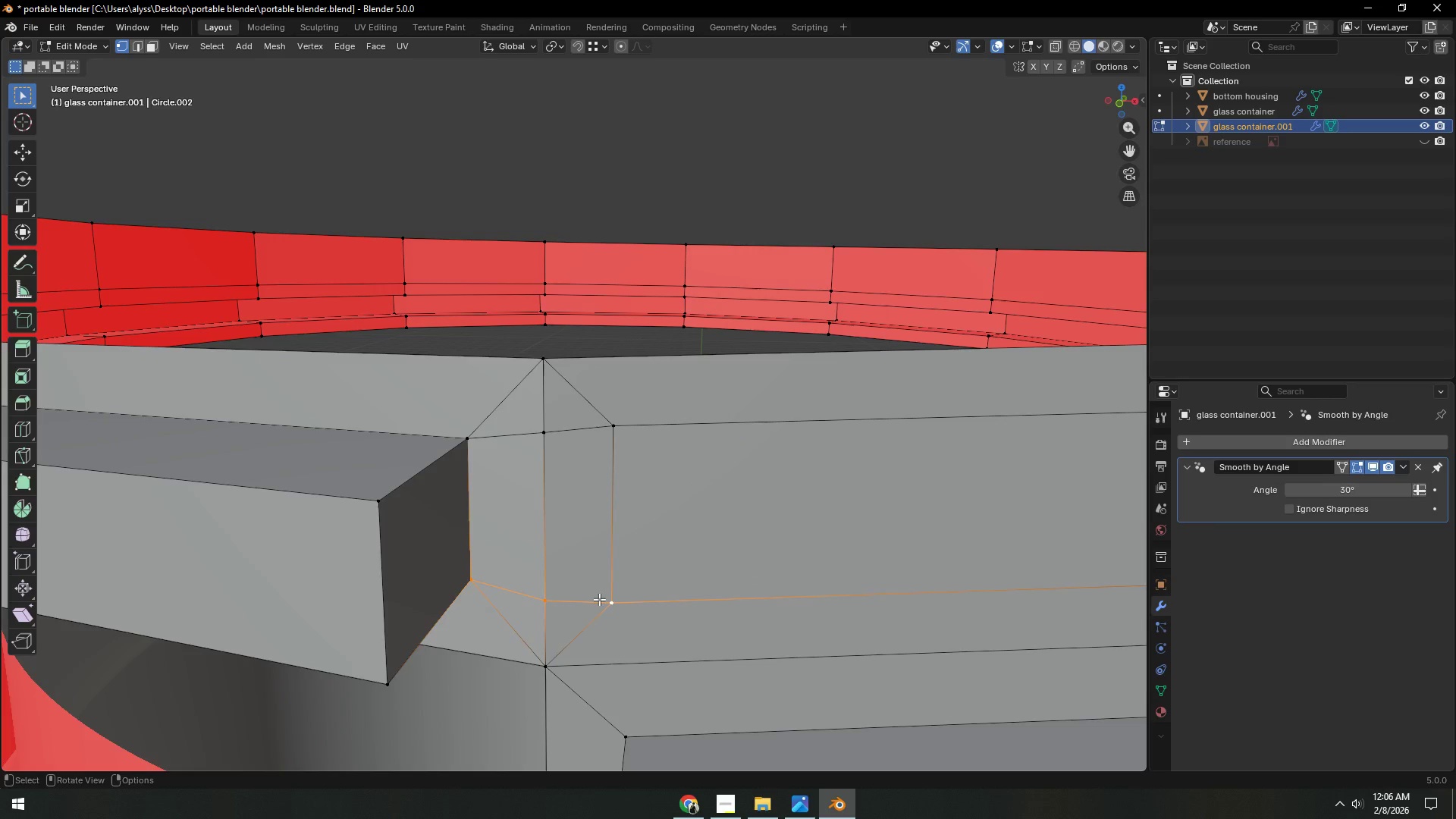 
scroll: coordinate [602, 599], scroll_direction: down, amount: 2.0
 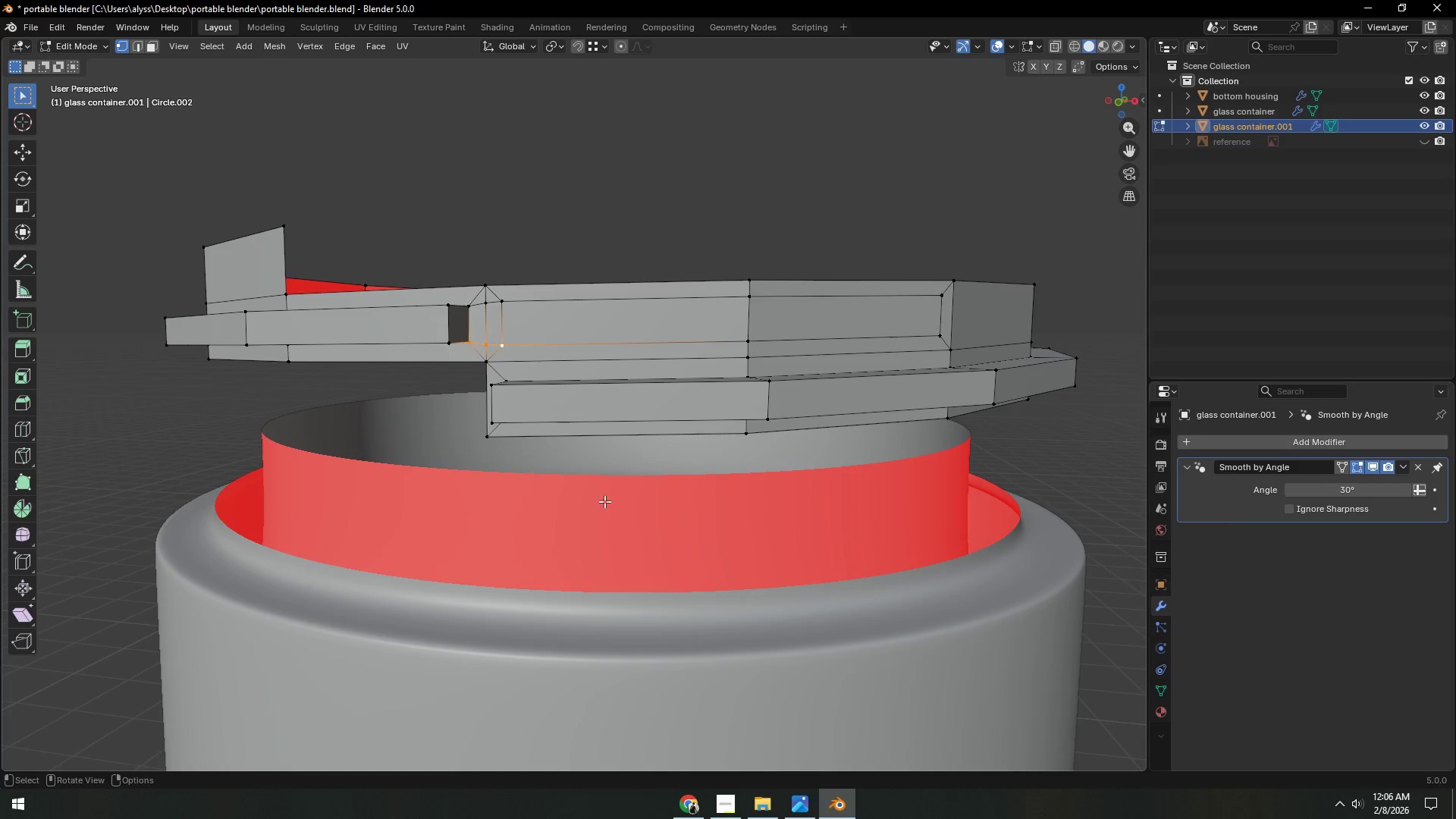 
type(43)
 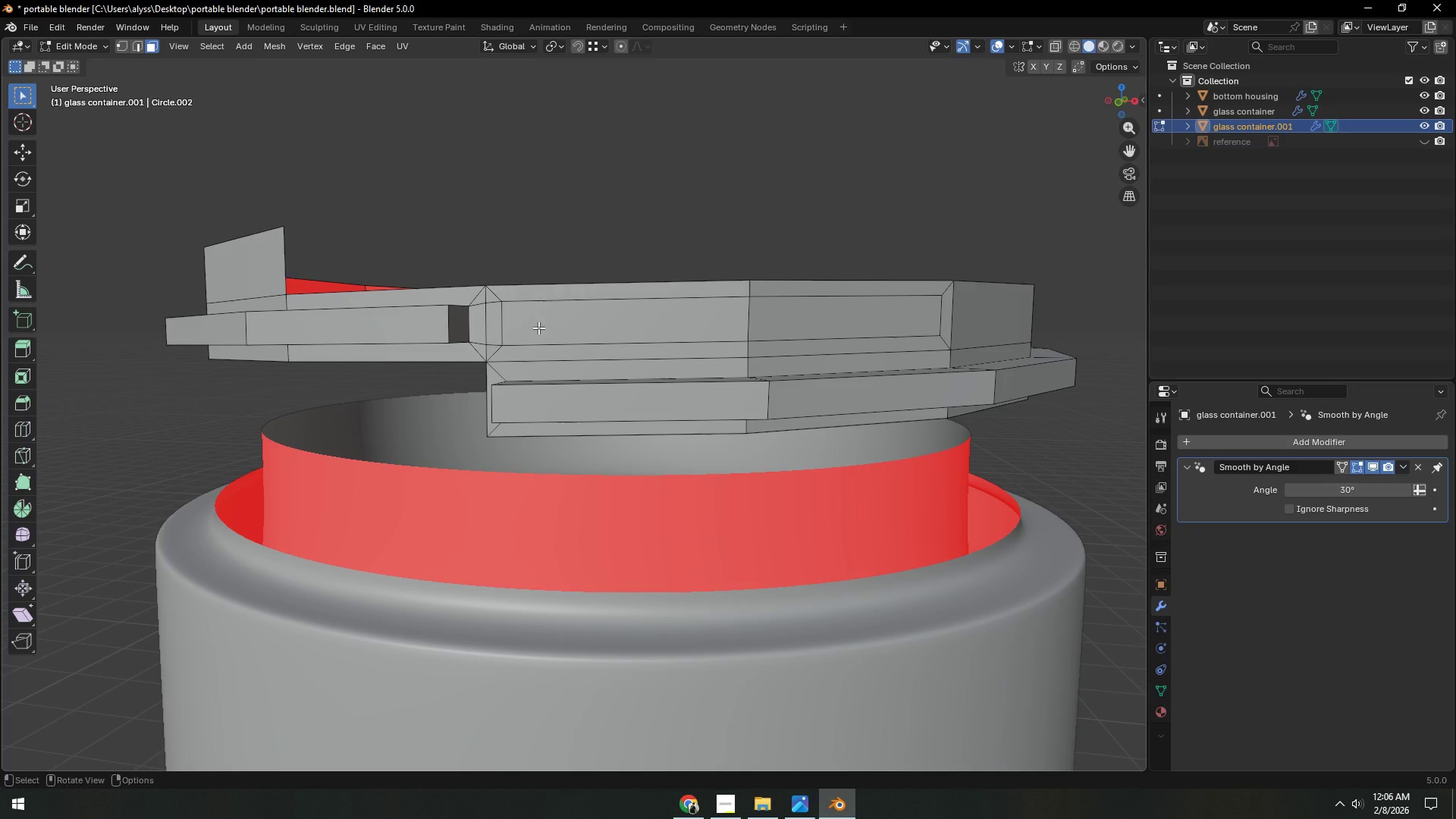 
left_click([538, 328])
 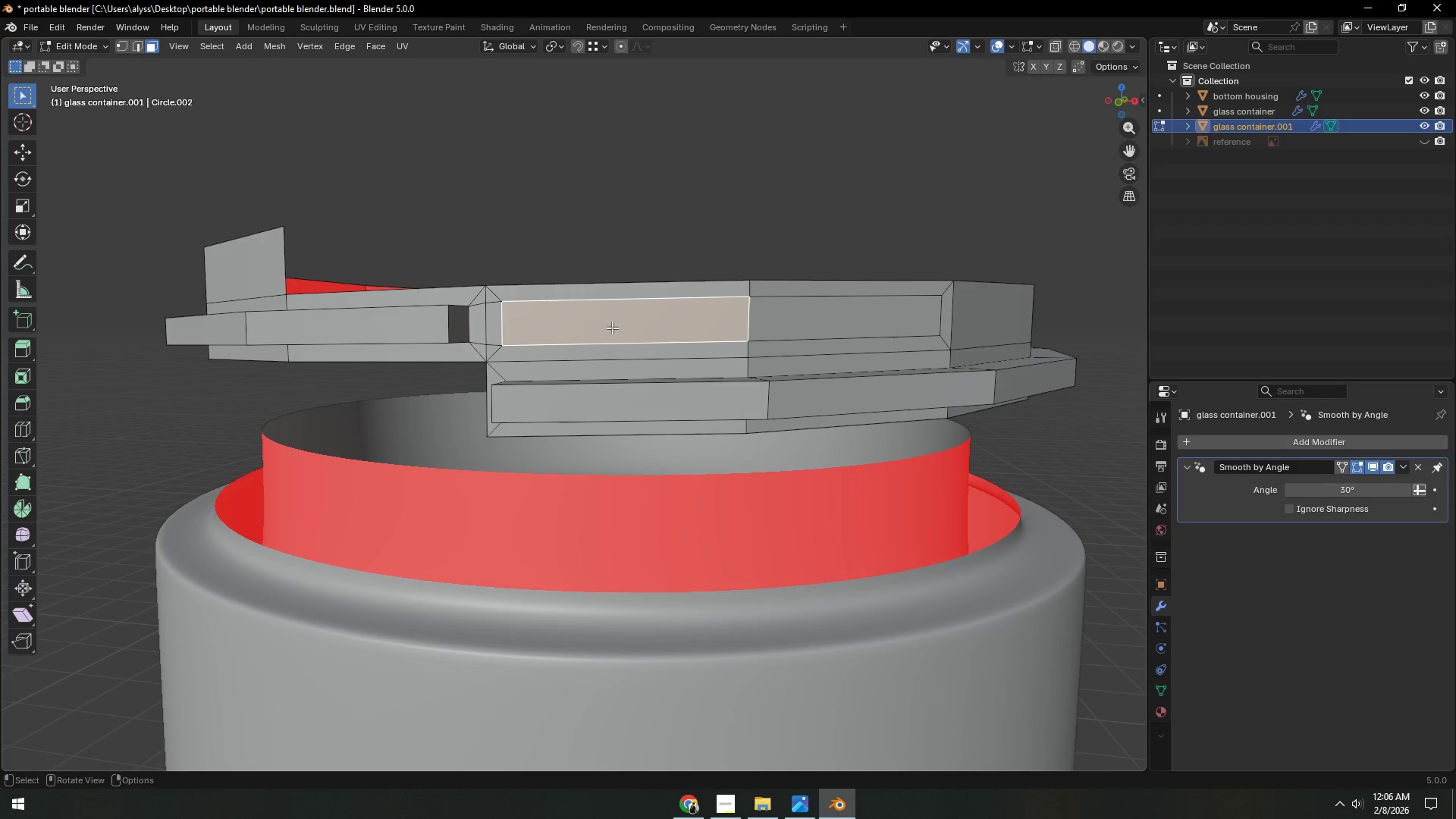 
hold_key(key=ShiftLeft, duration=0.58)
left_click([893, 320])
 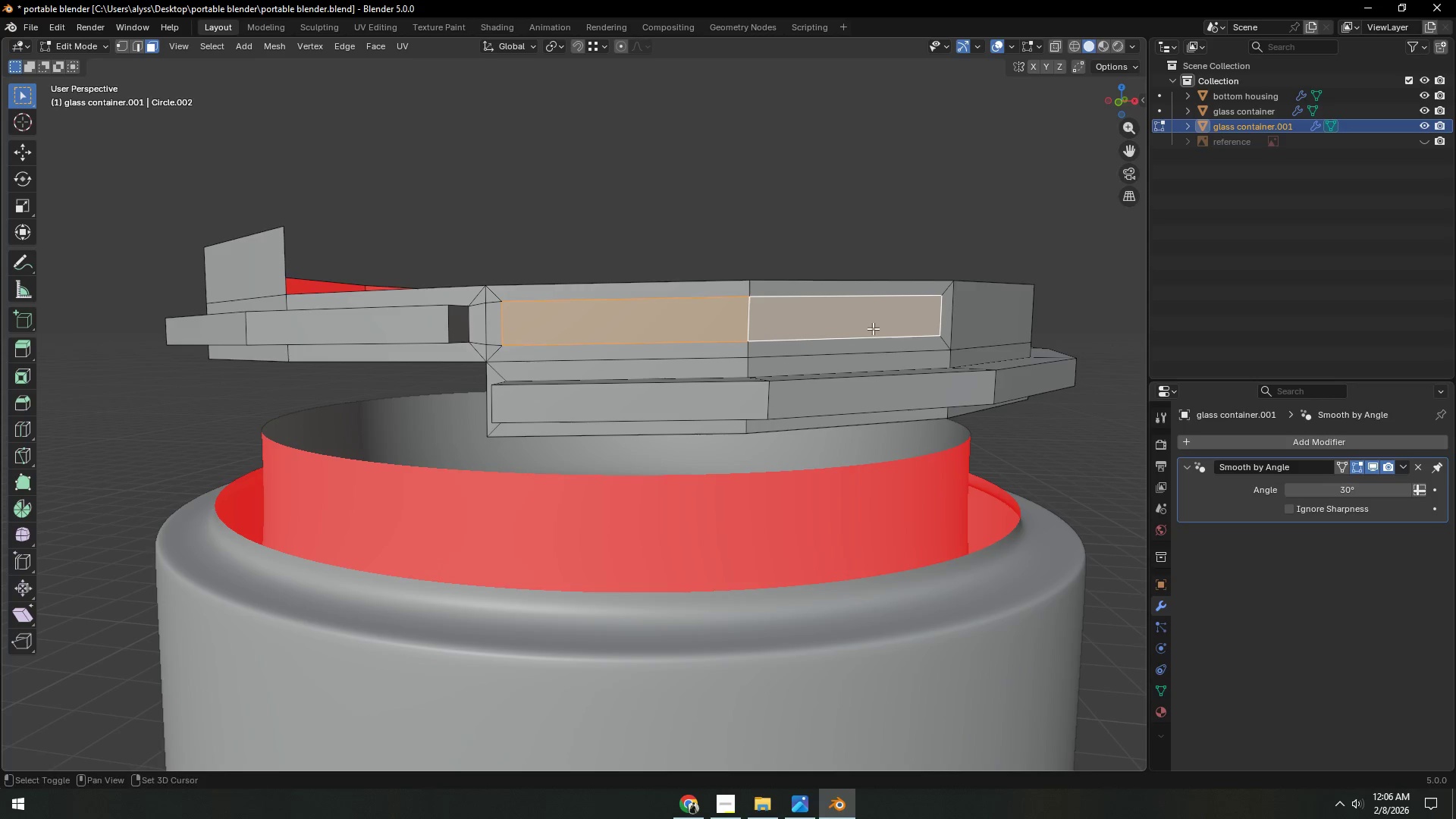 
hold_key(key=ShiftLeft, duration=1.06)
scroll: coordinate [707, 373], scroll_direction: up, amount: 1.0
 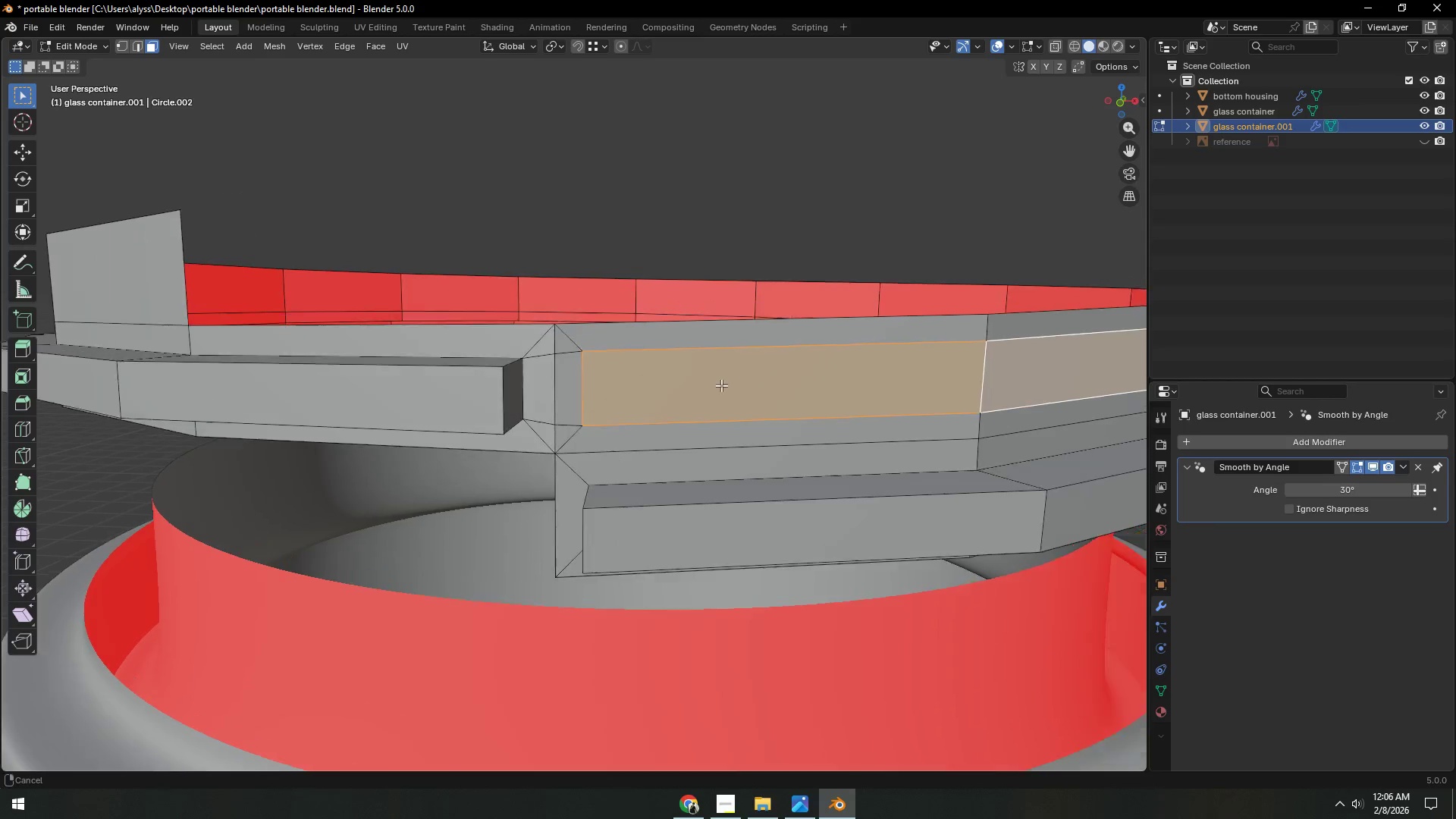 
key(S)
 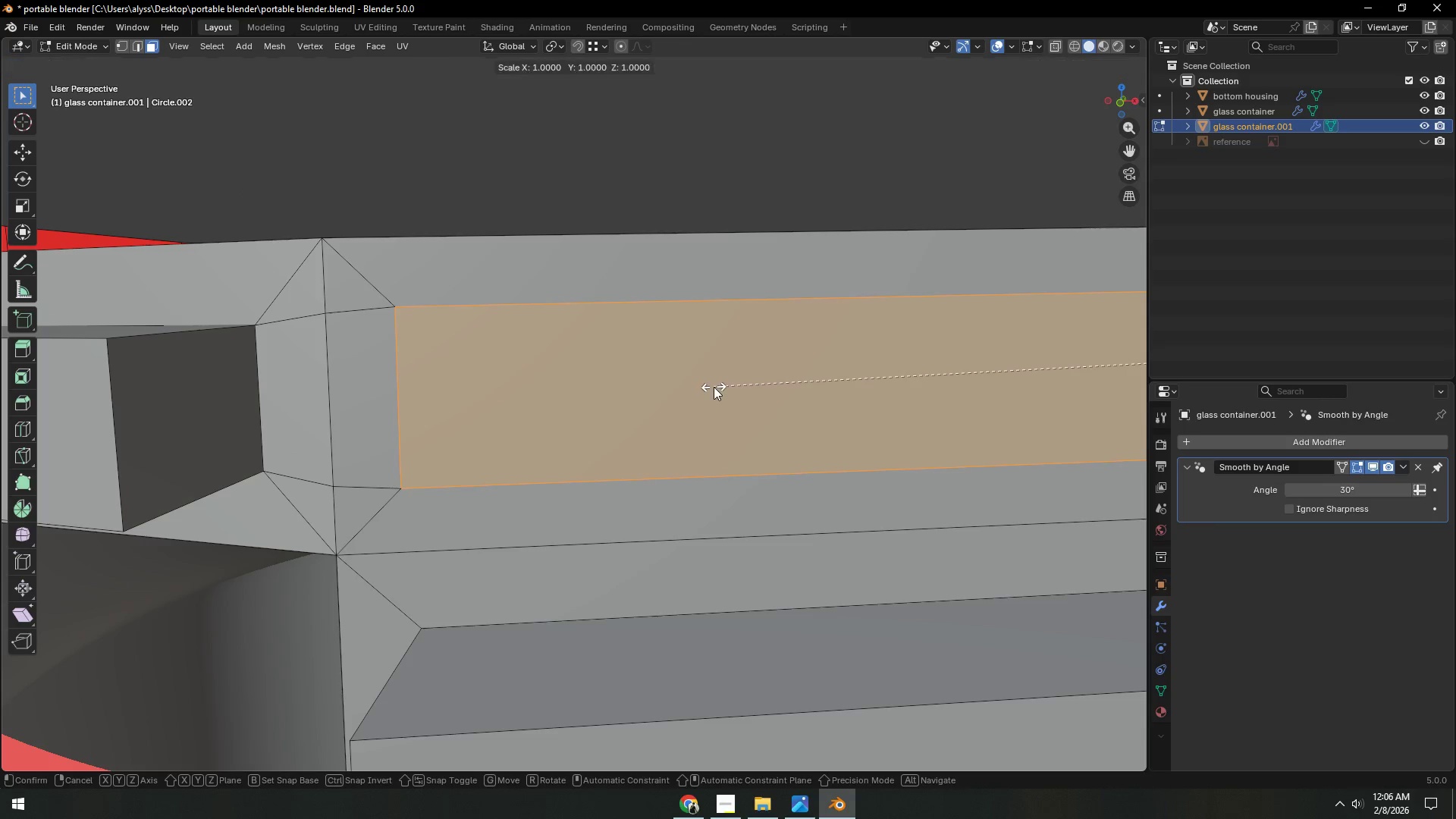 
scroll: coordinate [710, 385], scroll_direction: up, amount: 1.0
 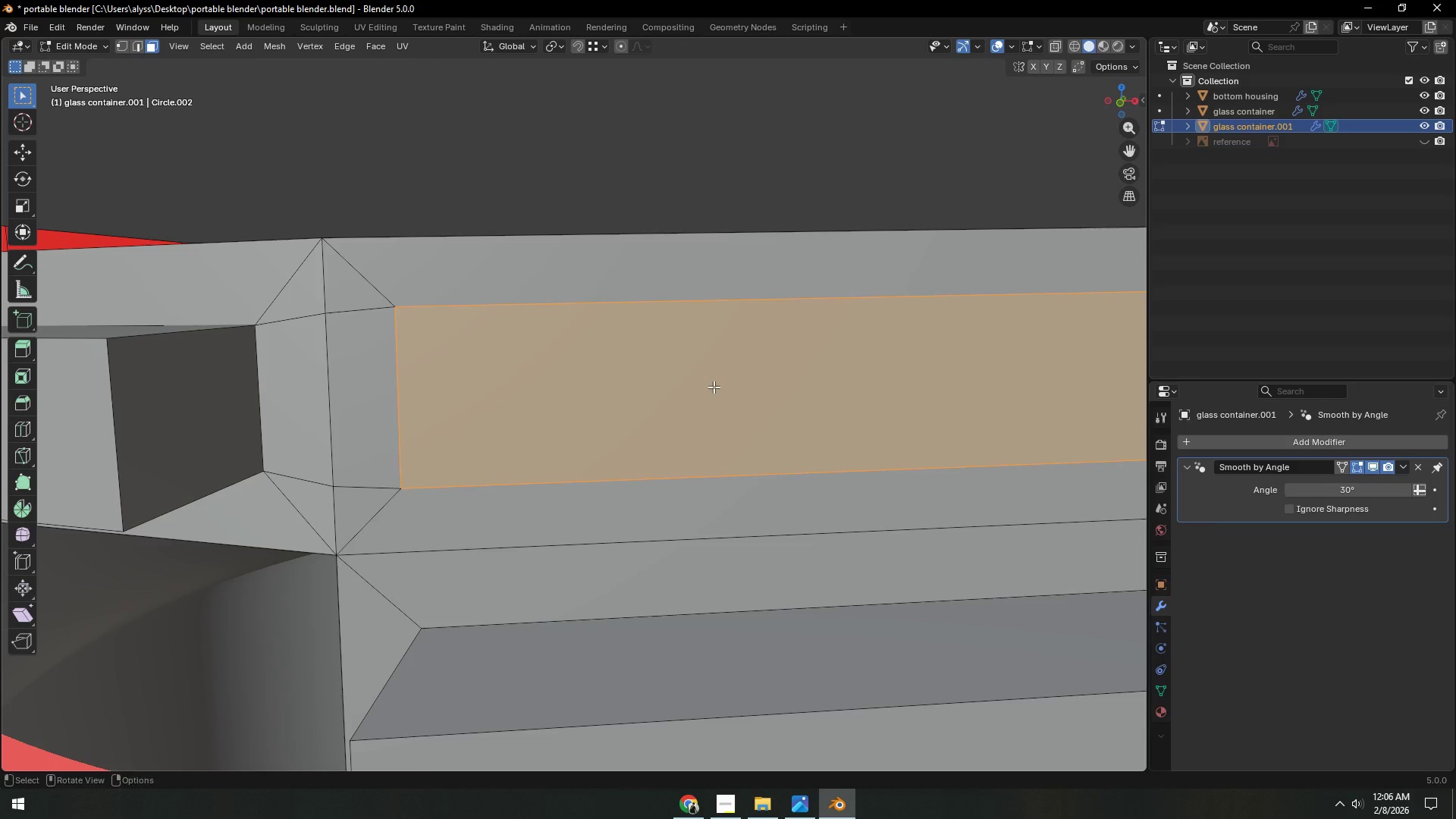 
key(Z)
 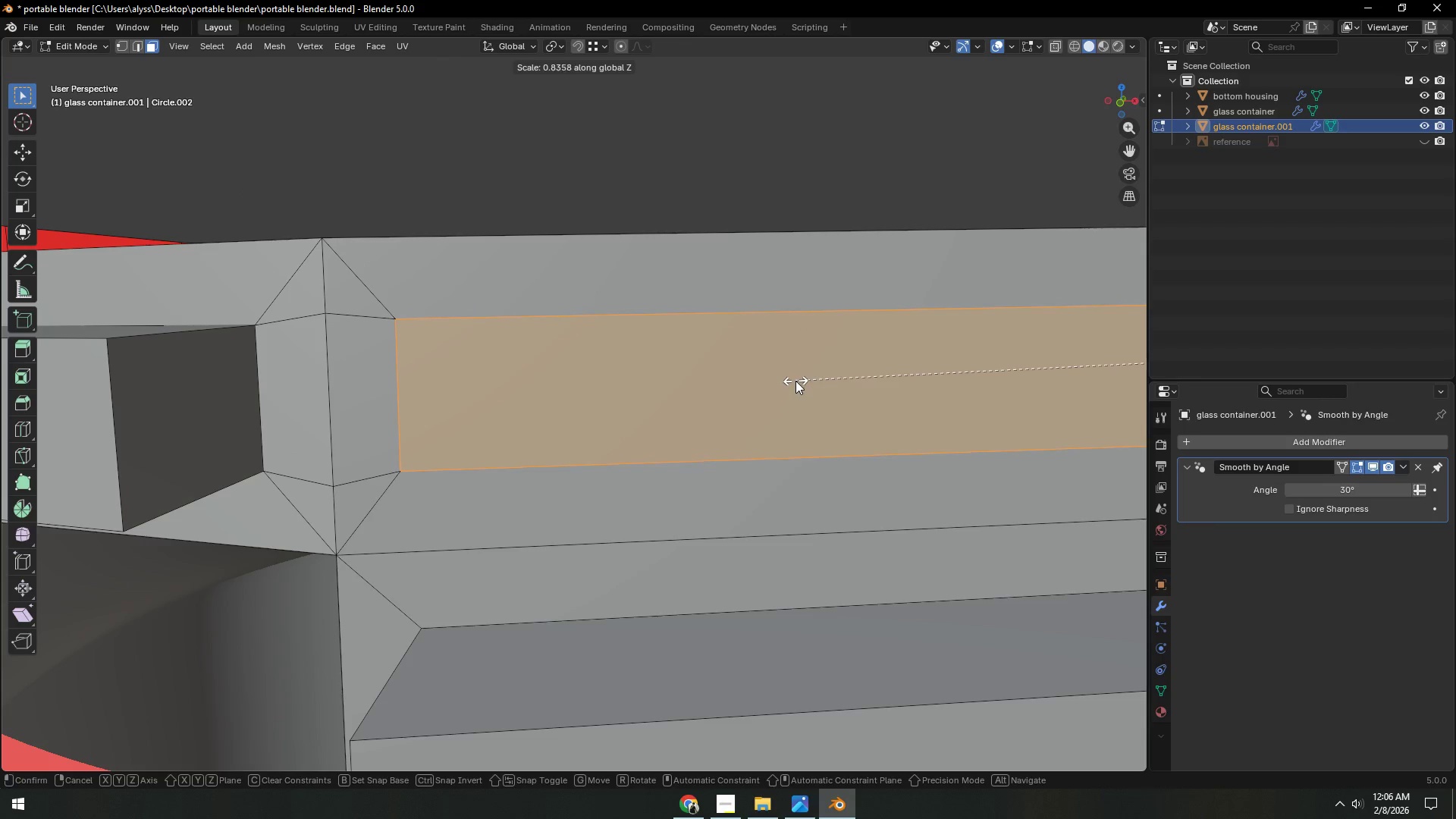 
left_click([797, 381])
 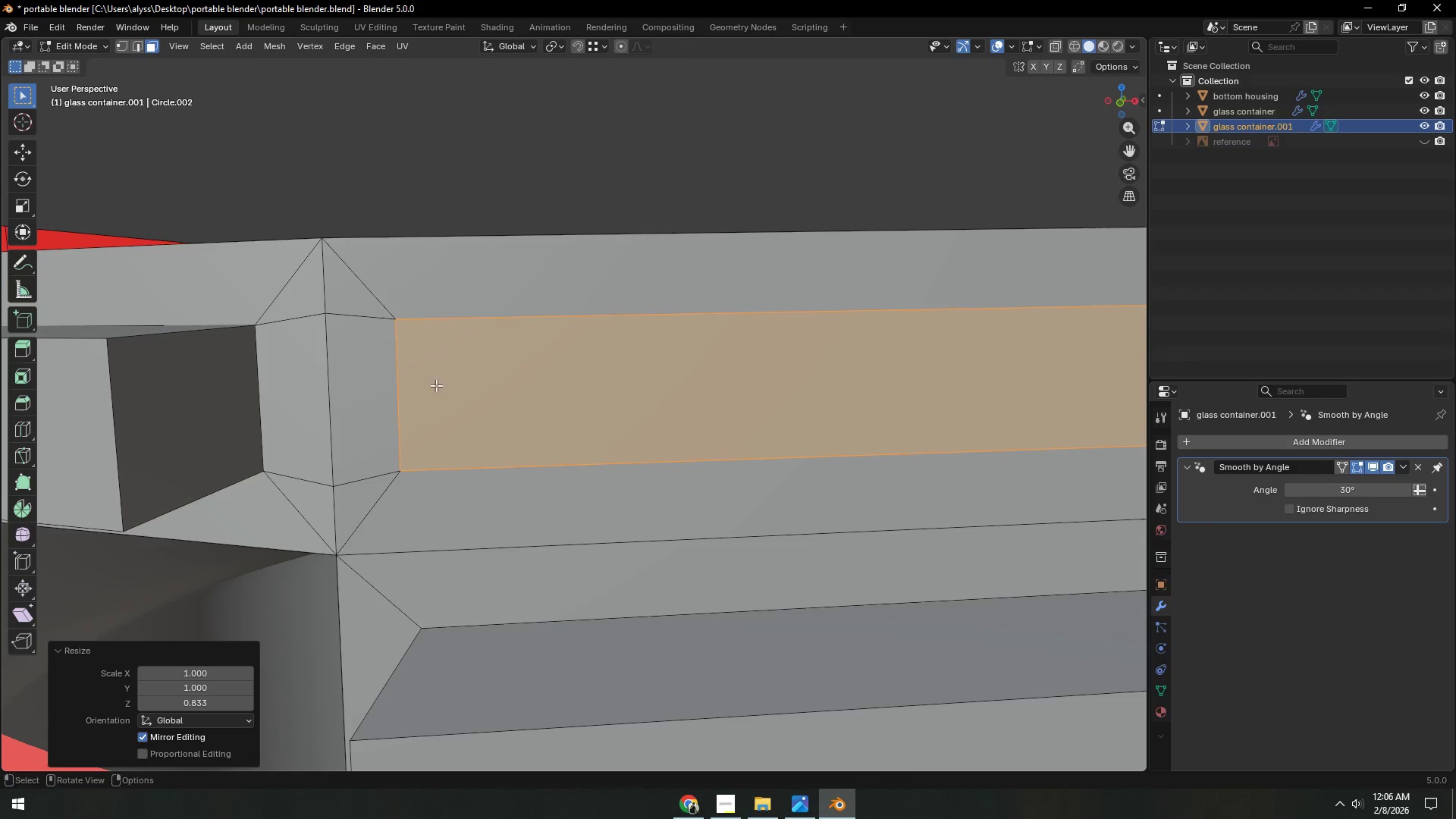 
hold_key(key=ShiftLeft, duration=0.36)
 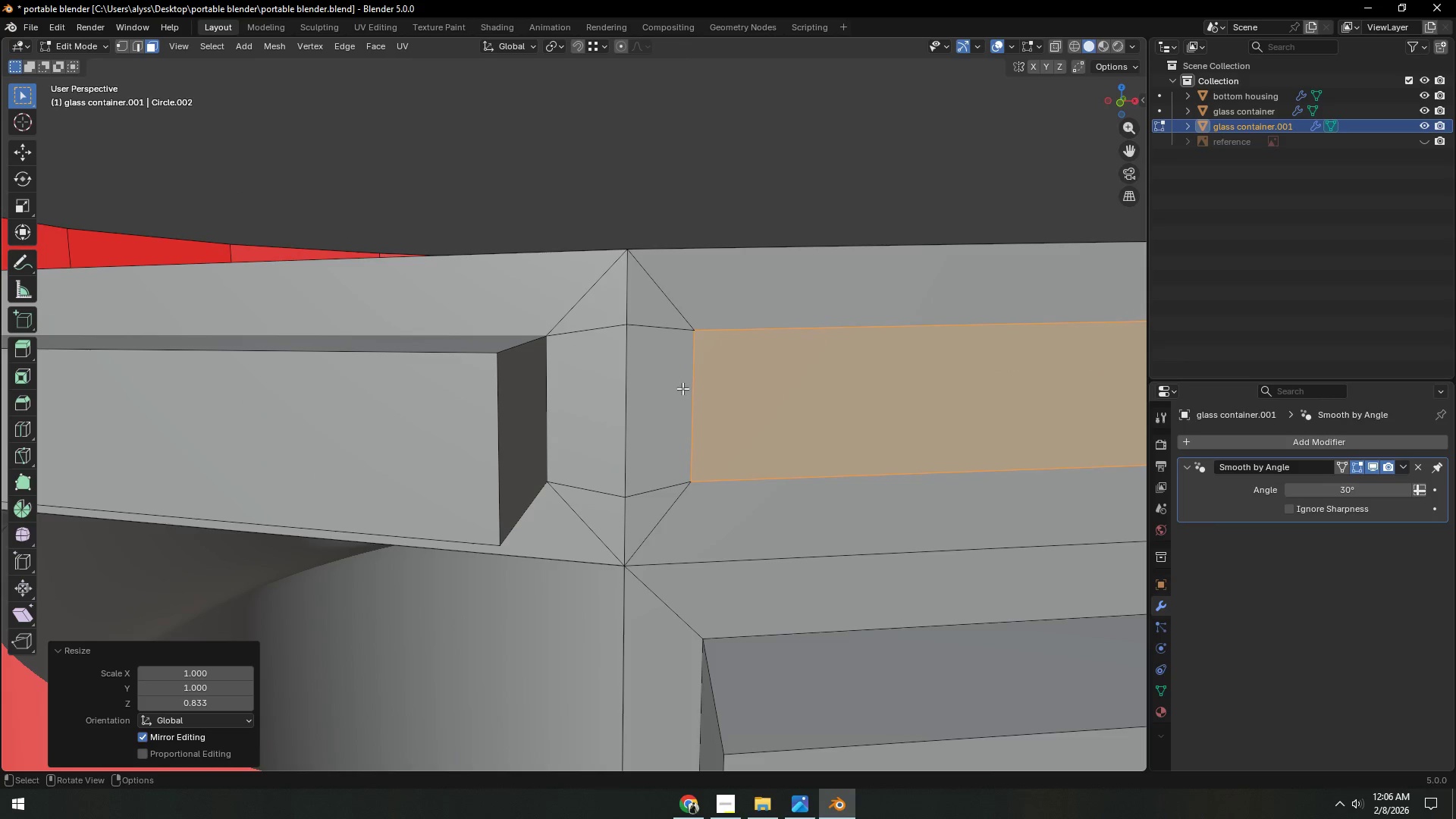 
type(1gg)
 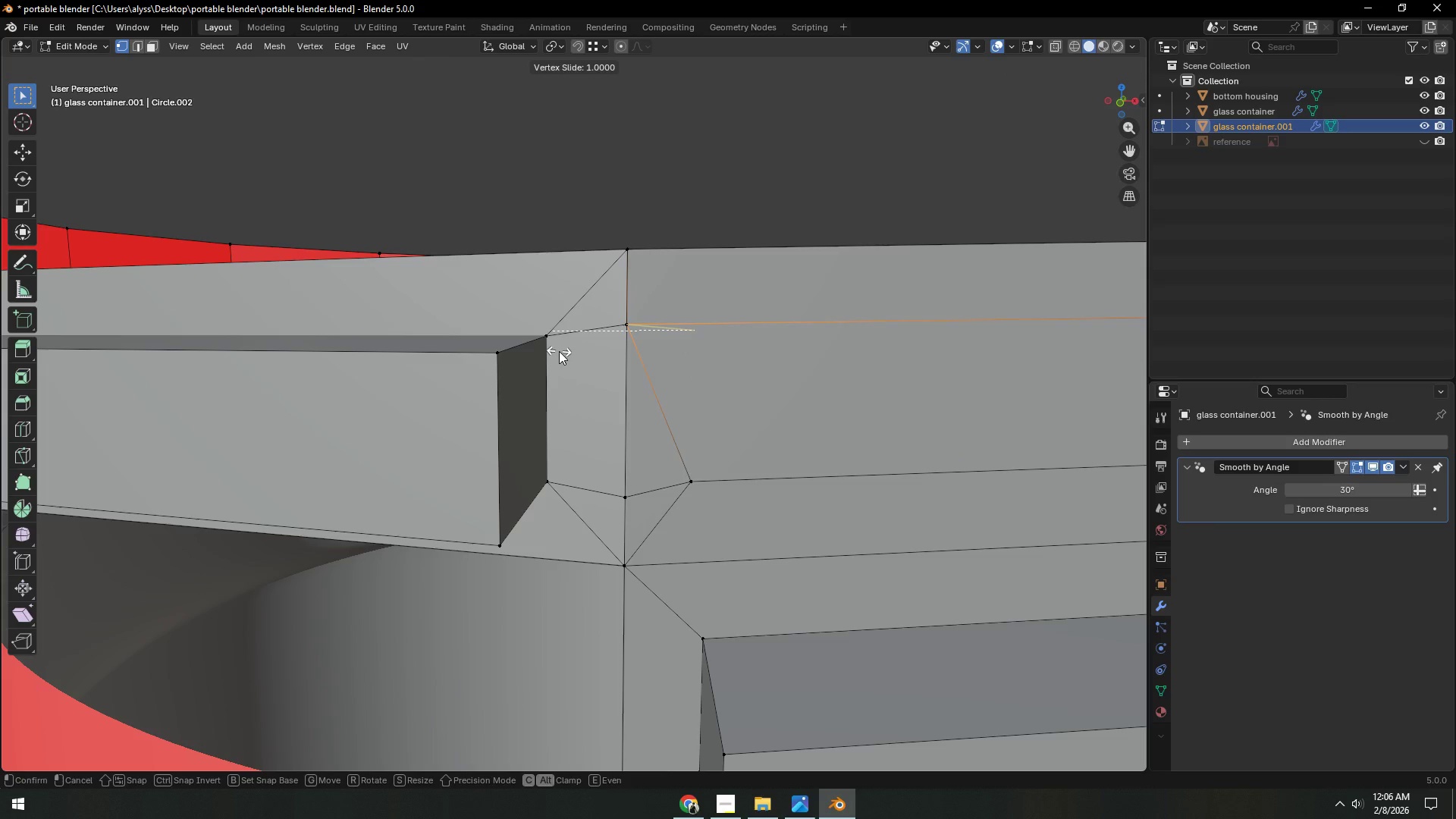 
right_click([559, 351])
 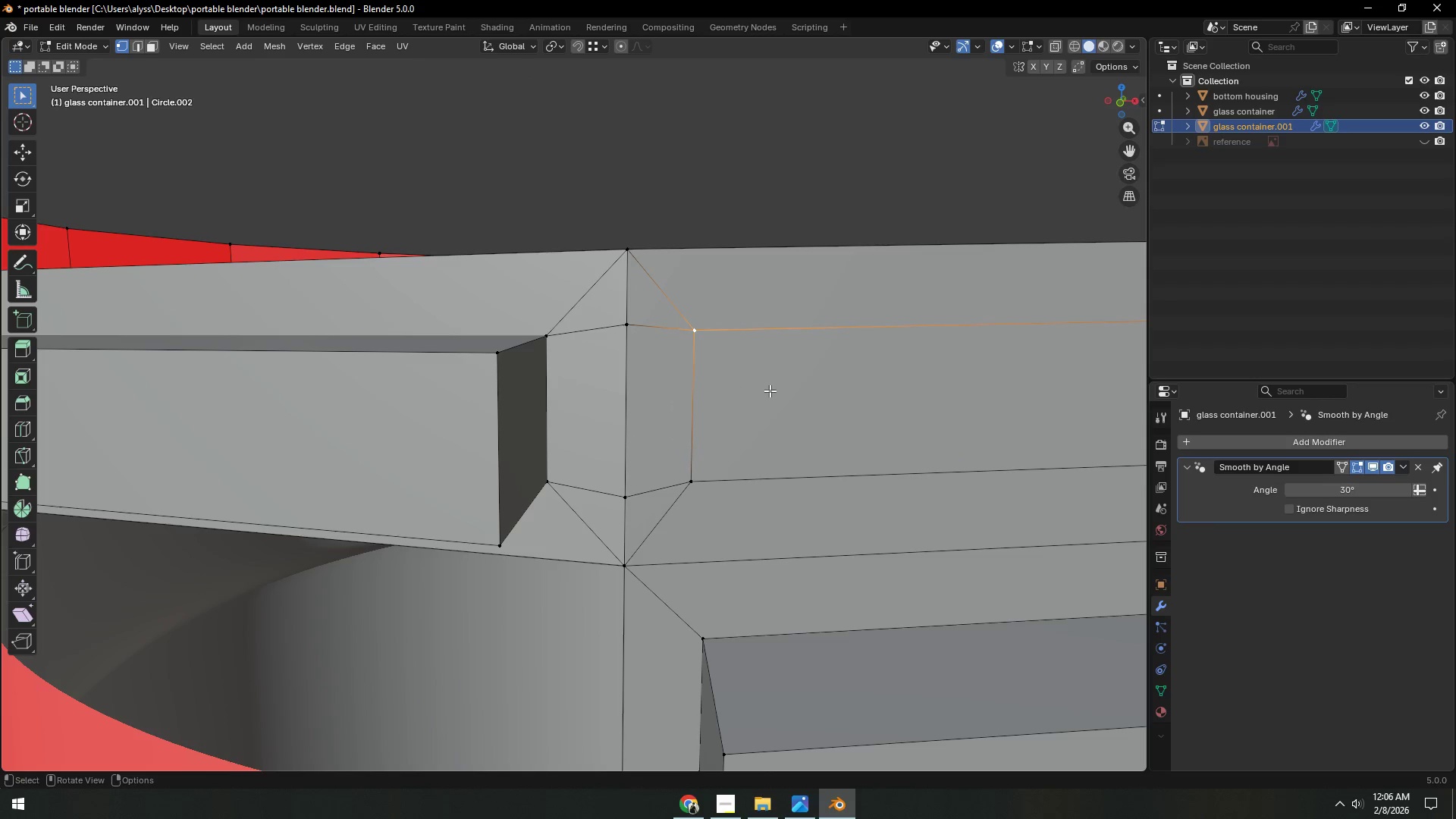 
key(Shift+ShiftLeft)
 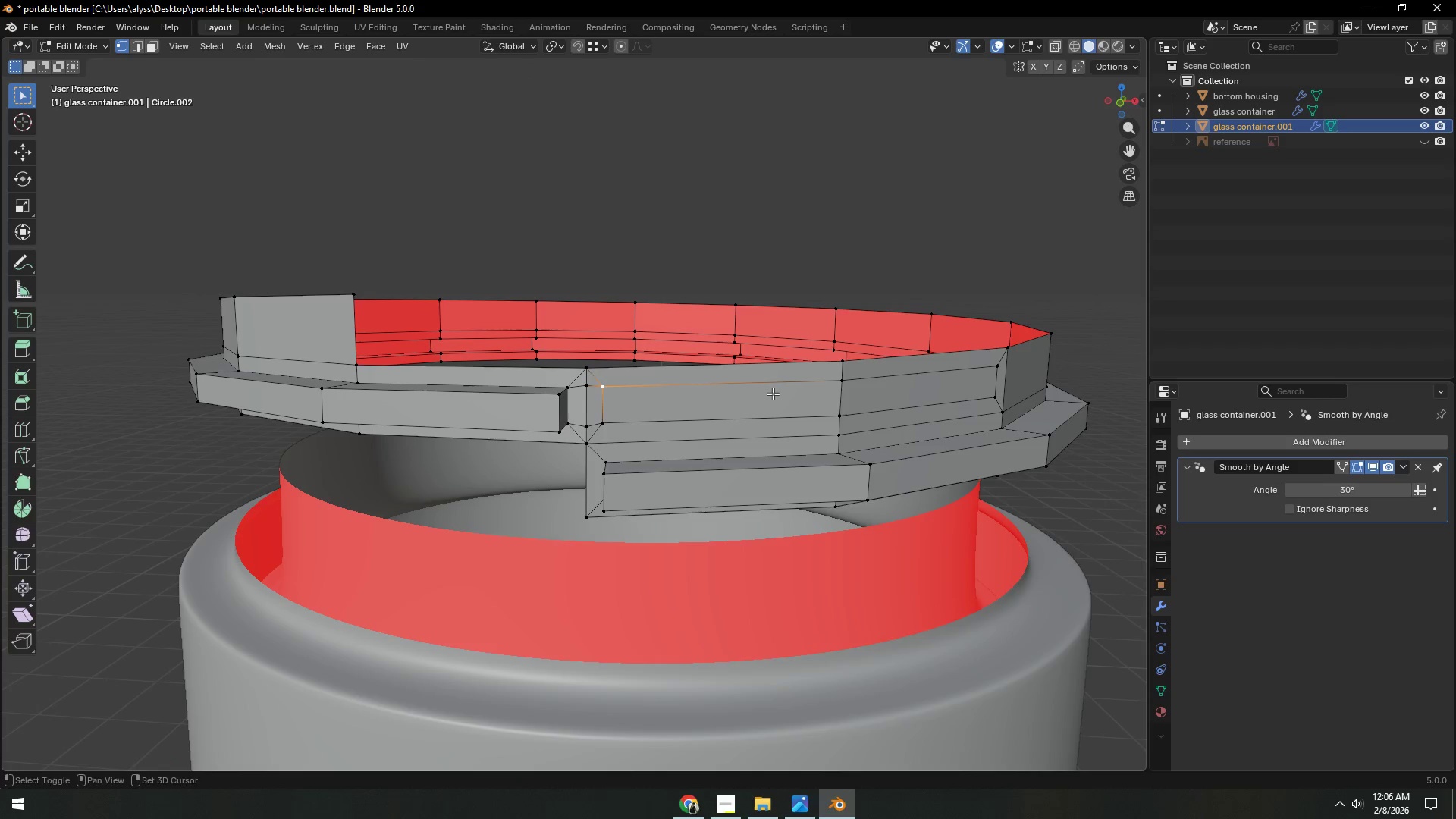 
middle_click([773, 394])
 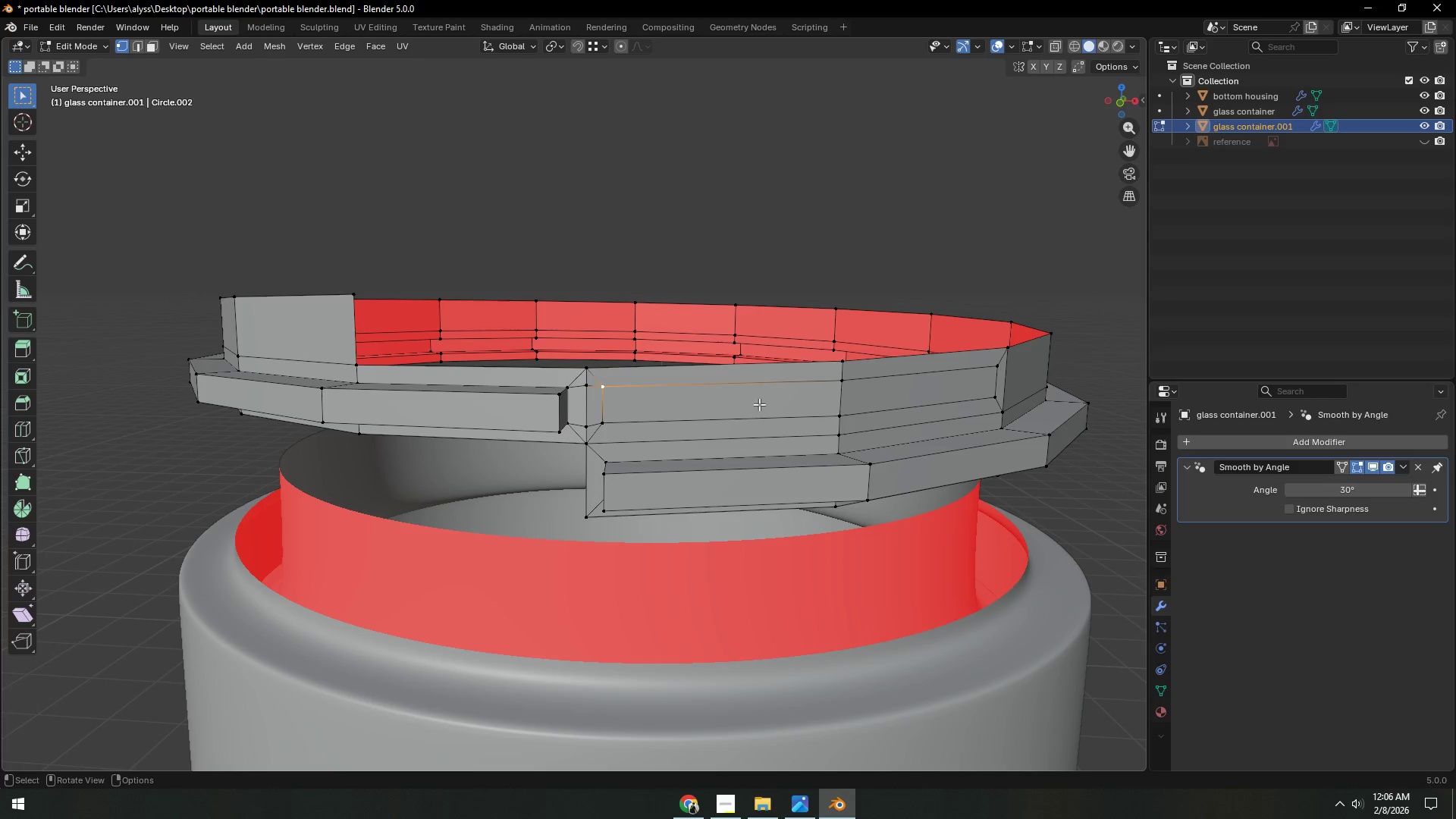 
scroll: coordinate [773, 394], scroll_direction: down, amount: 2.0
 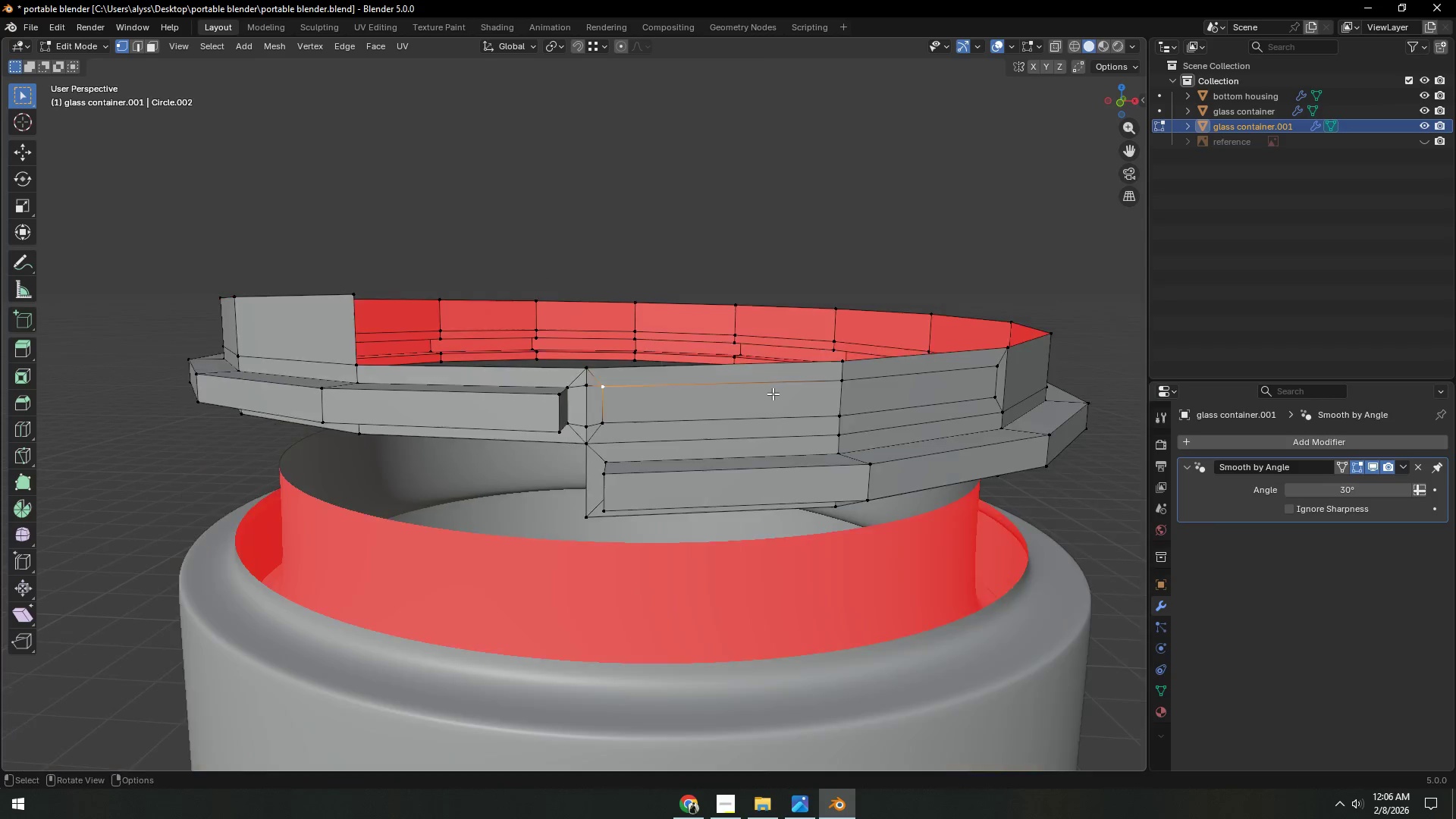 
key(3)
 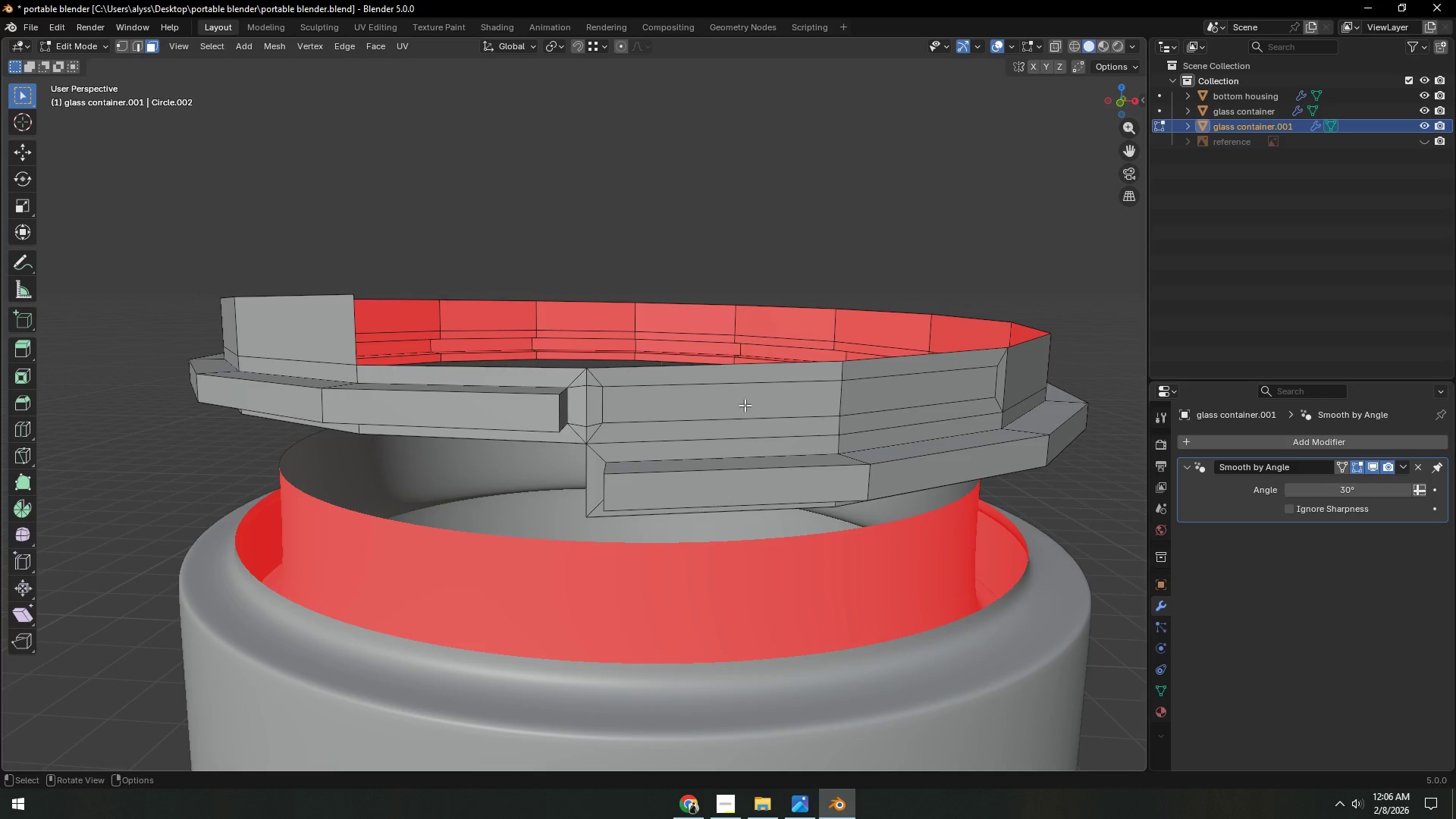 
left_click([745, 405])
 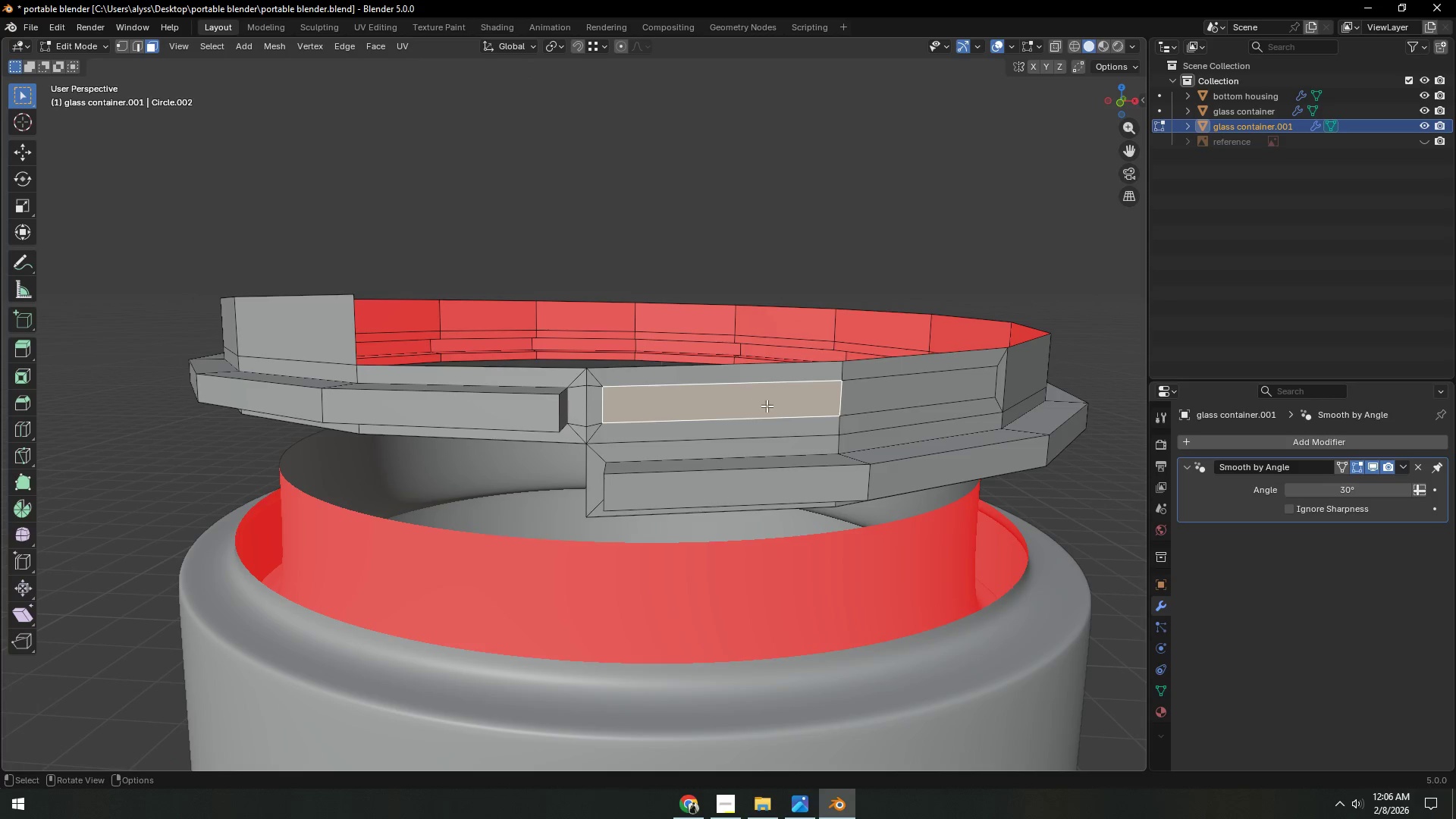 
hold_key(key=ShiftLeft, duration=0.34)
left_click([899, 399])
 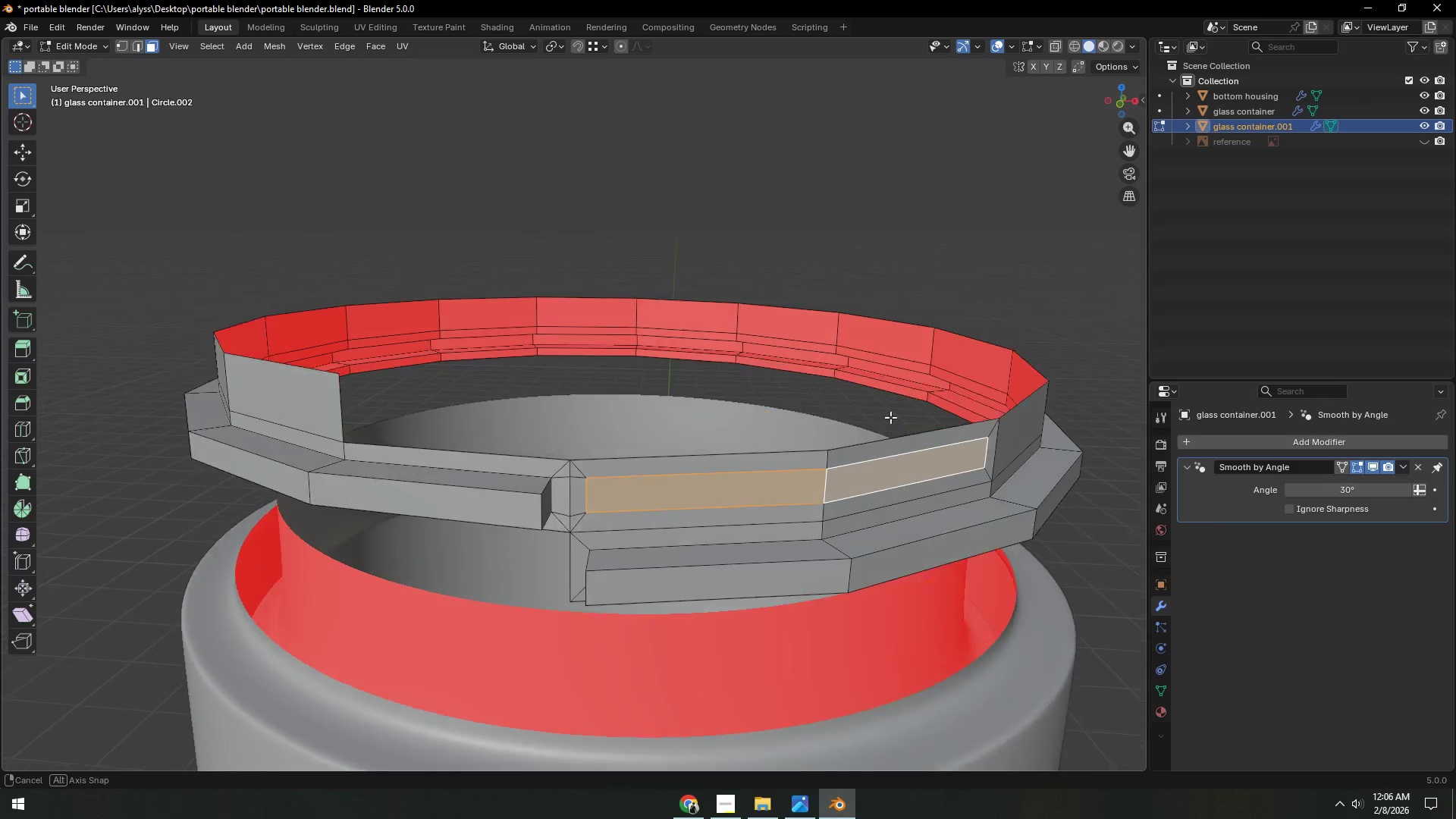 
key(E)
 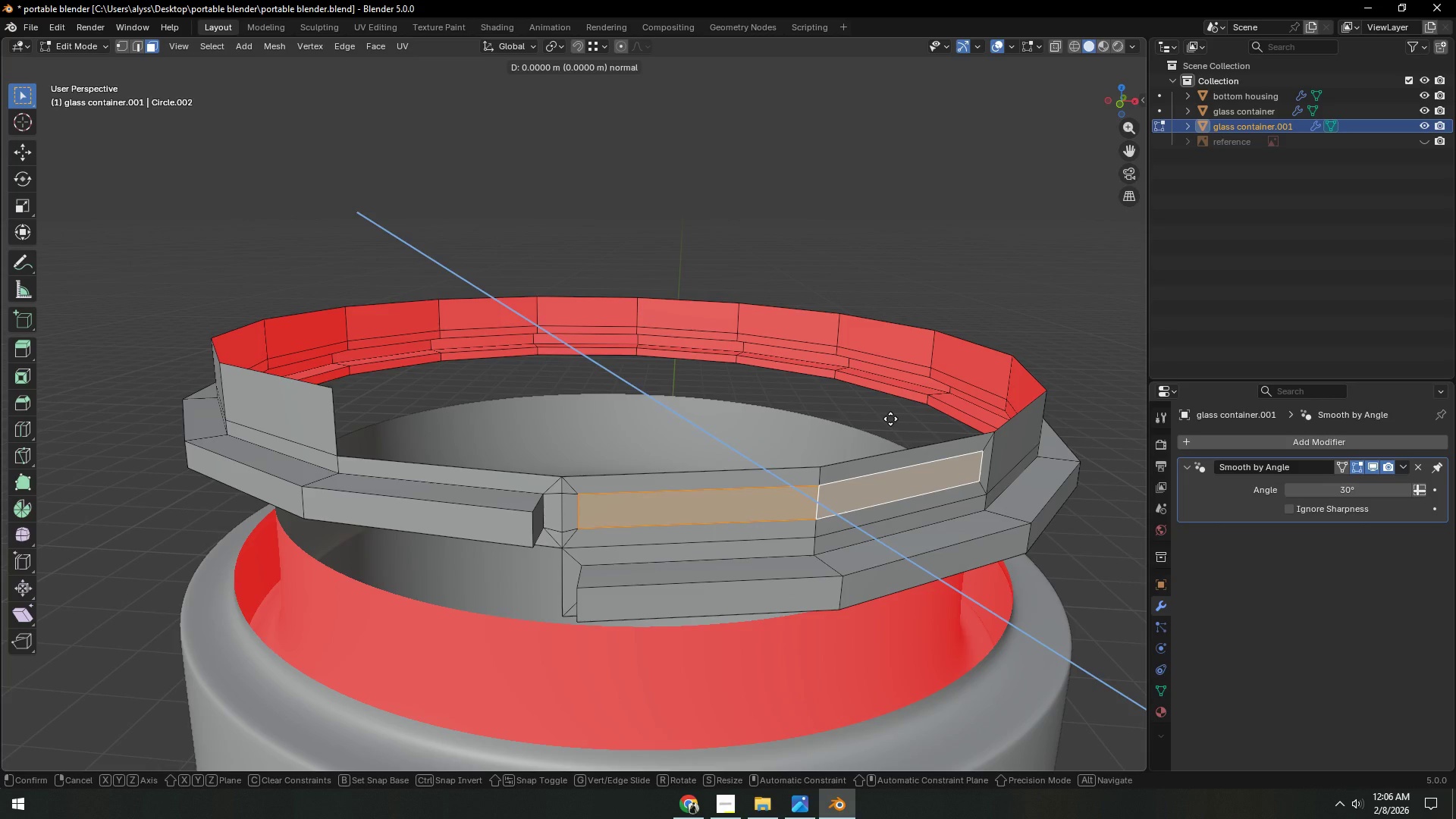 
right_click([890, 419])
 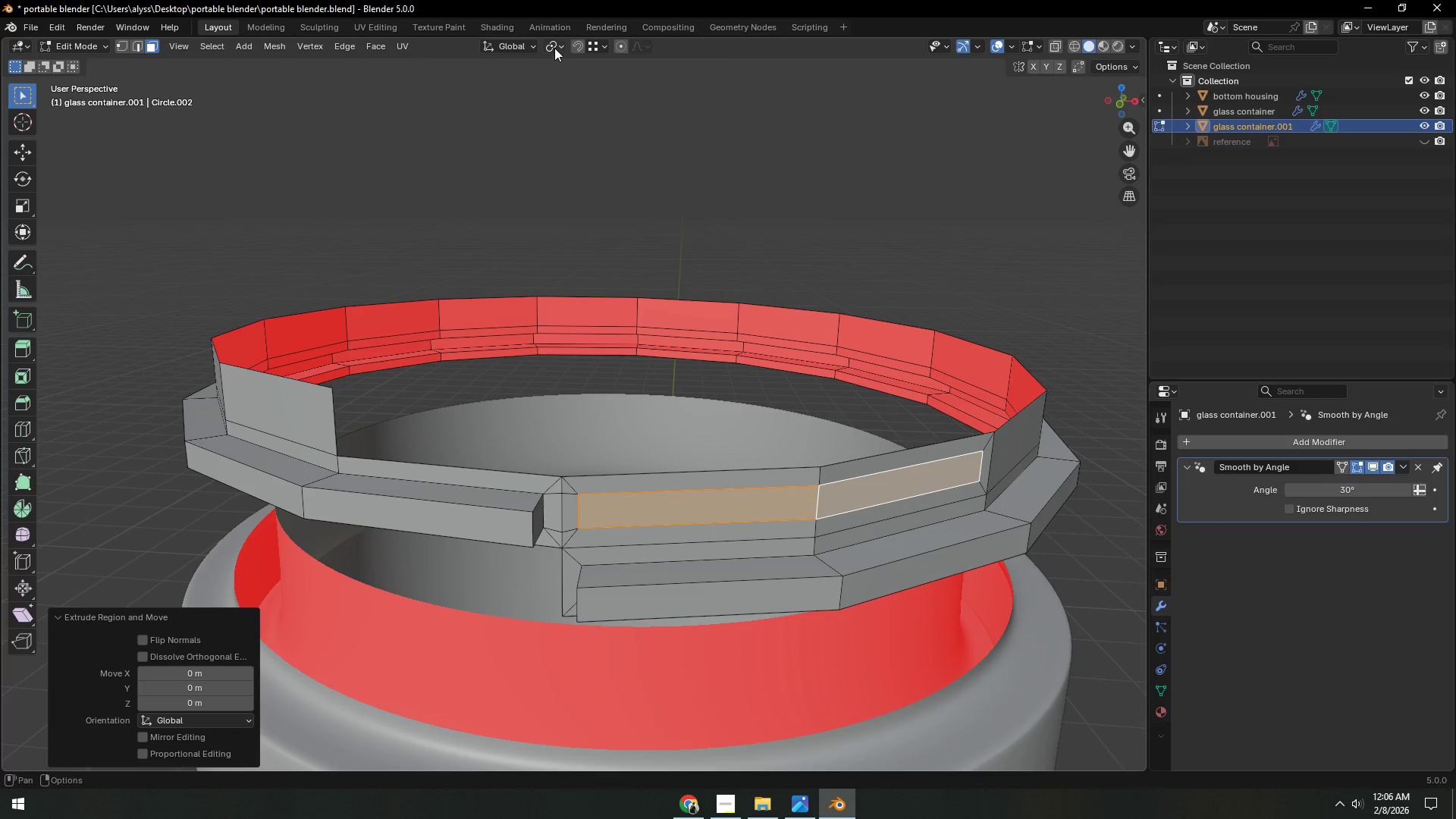 
left_click([554, 48])
 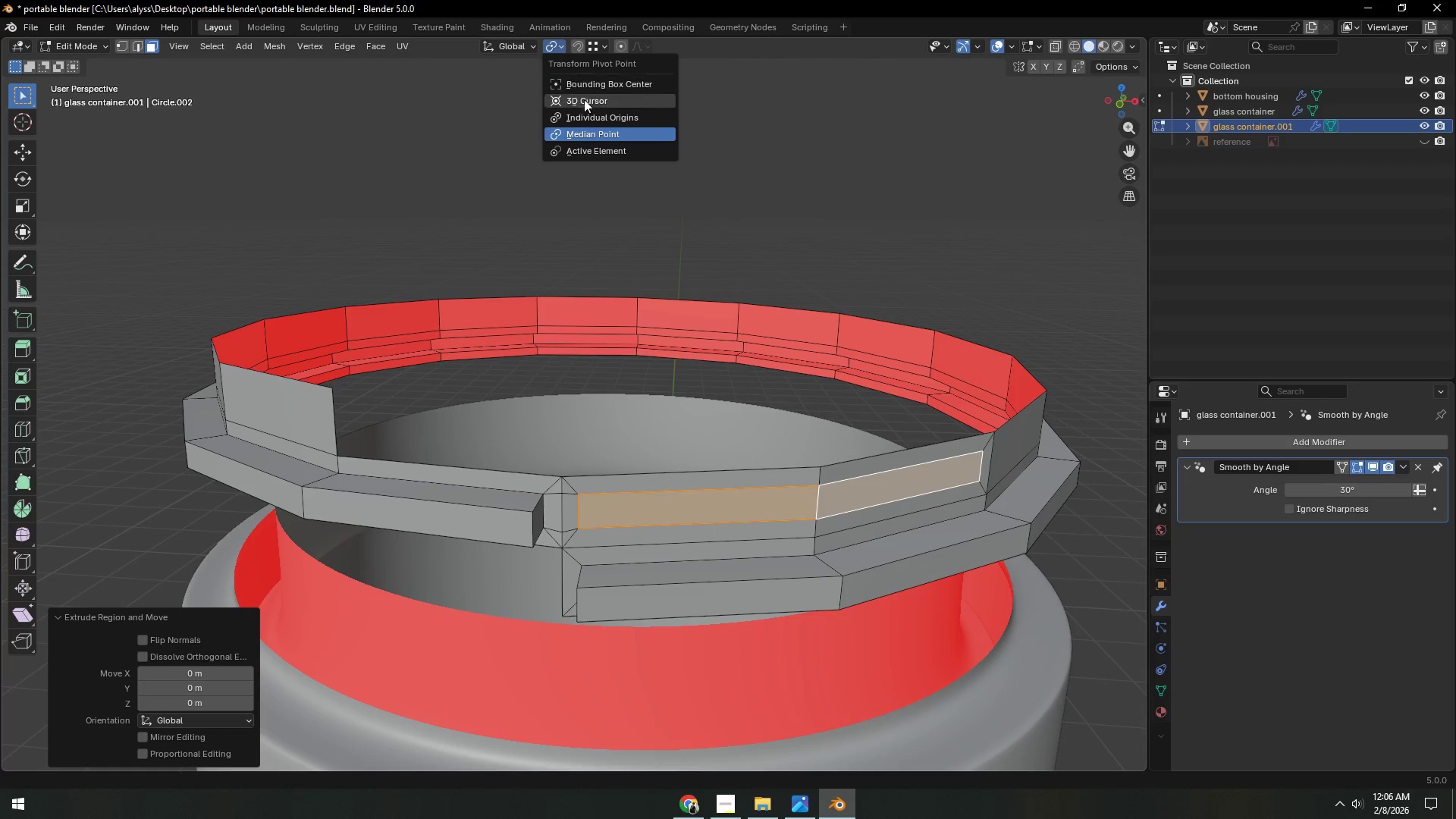 
left_click([587, 103])
 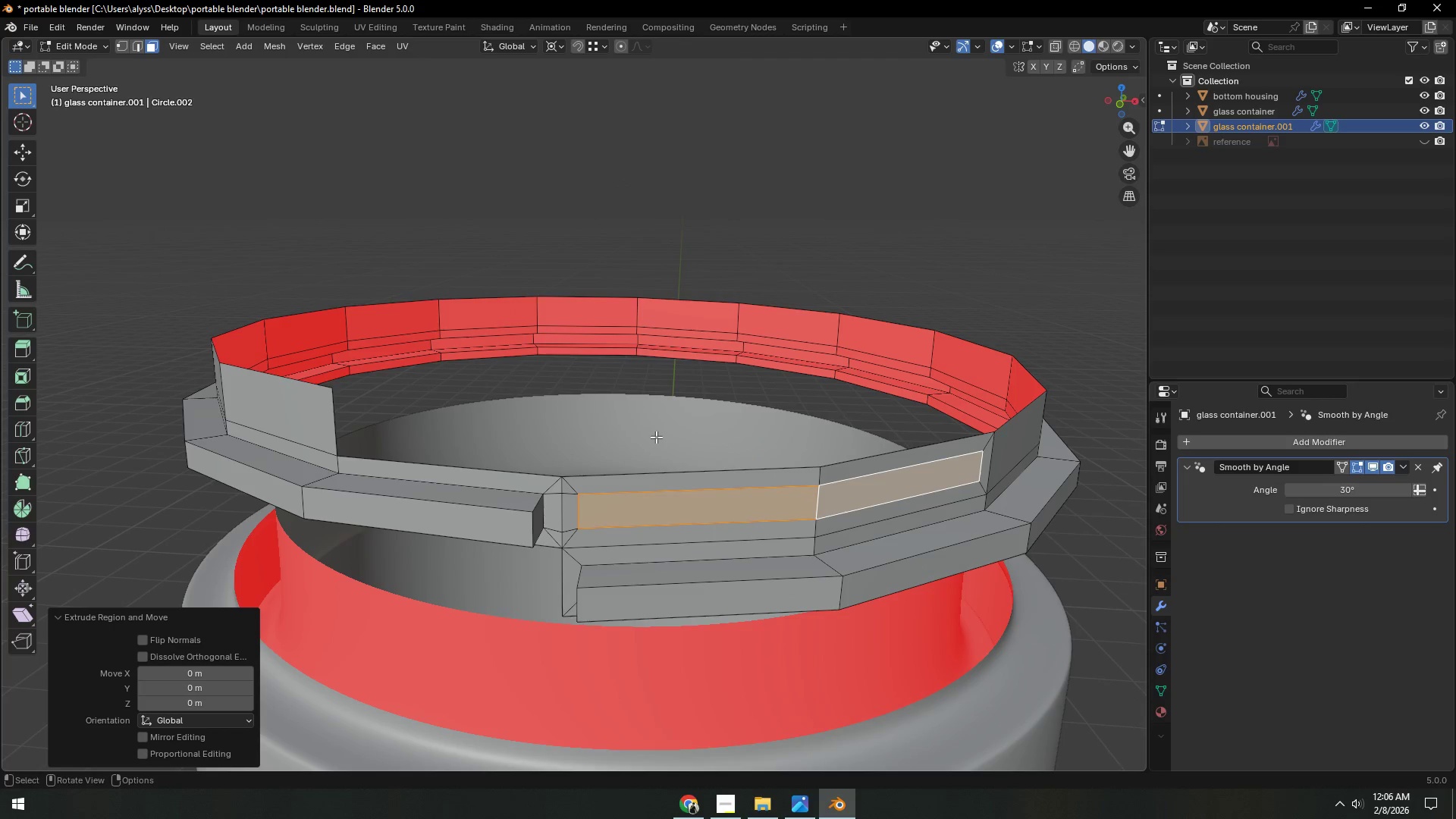 
key(Backquote)
 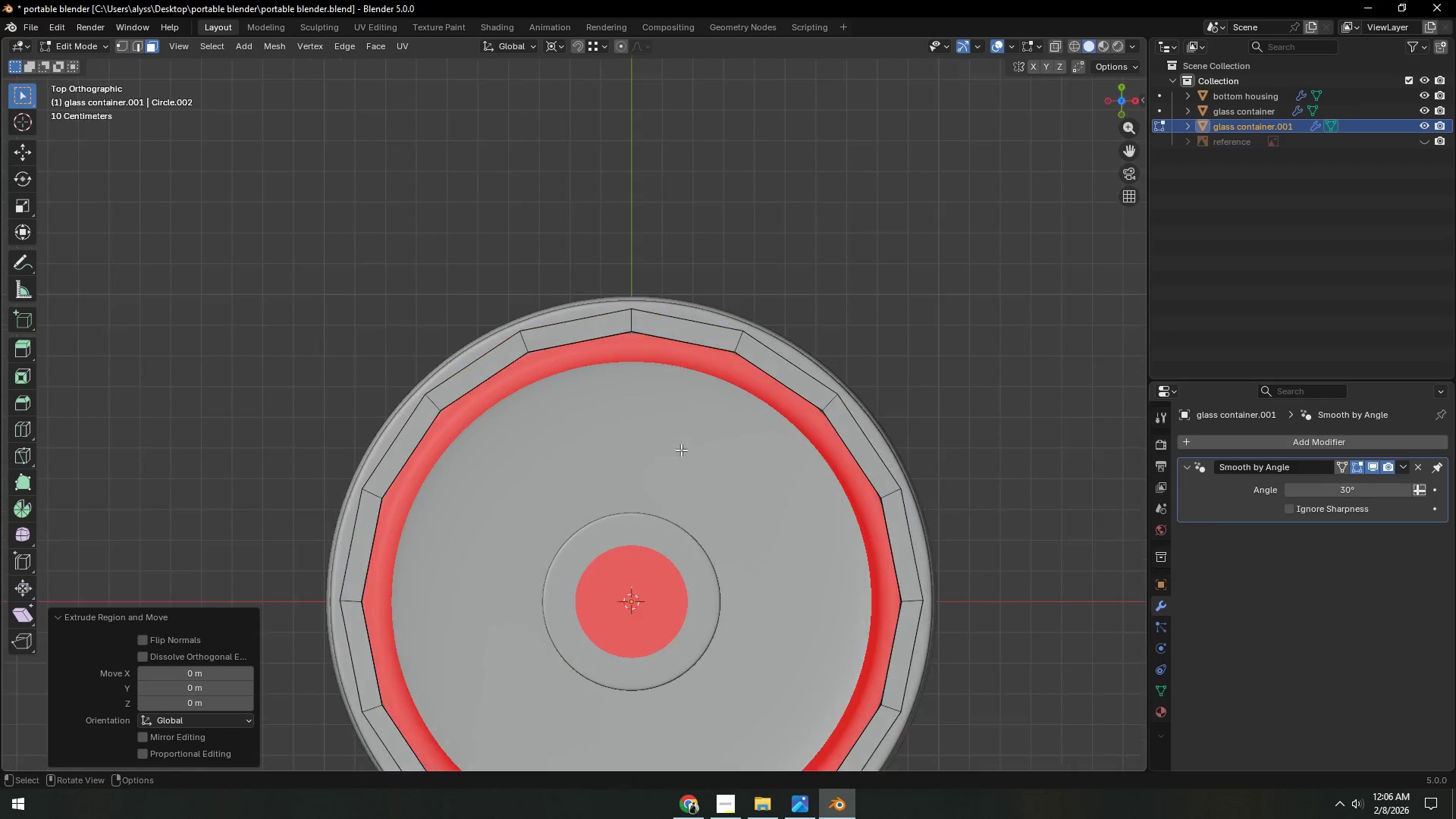 
hold_key(key=ShiftLeft, duration=0.66)
 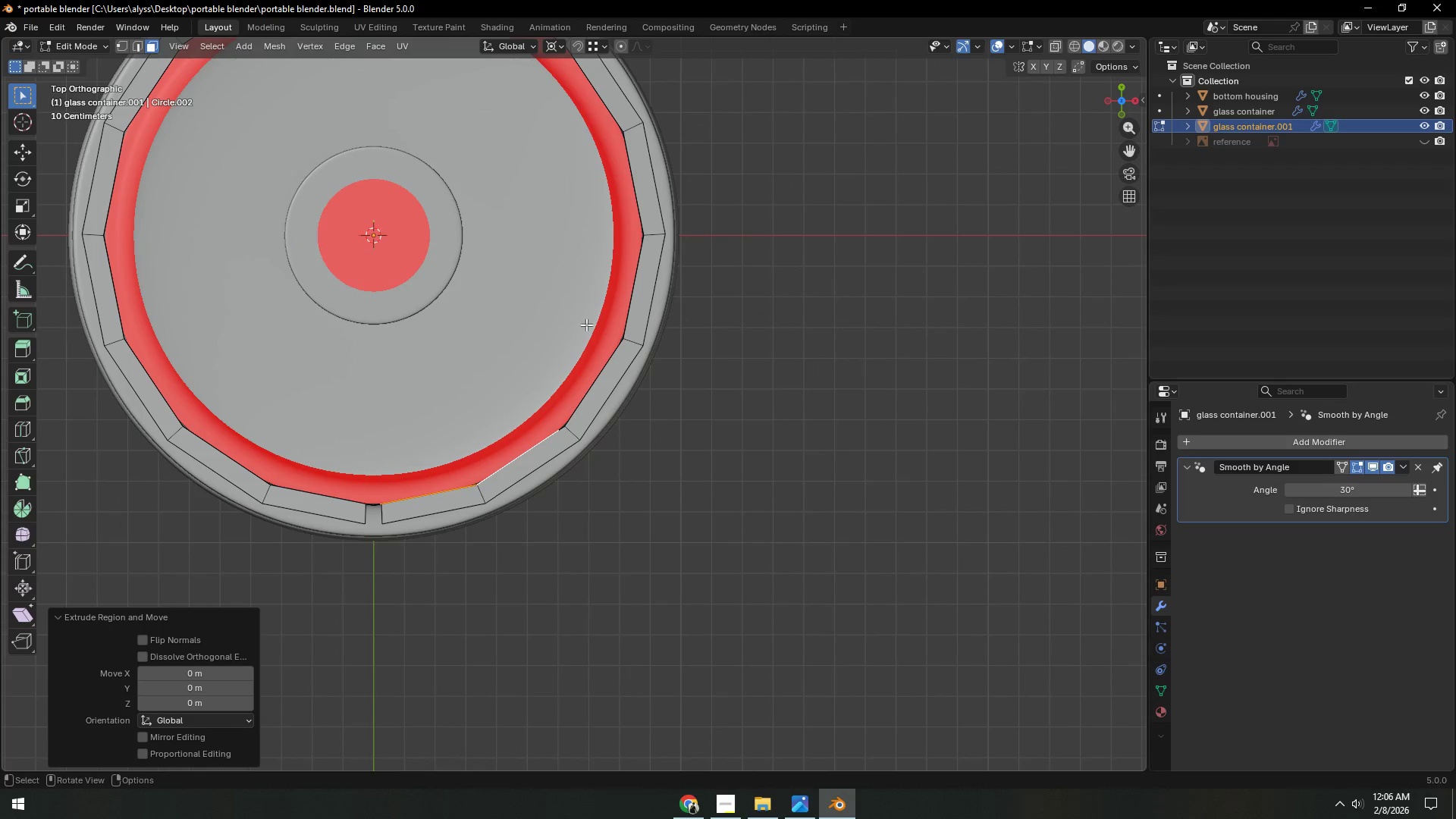 
hold_key(key=ShiftLeft, duration=0.31)
 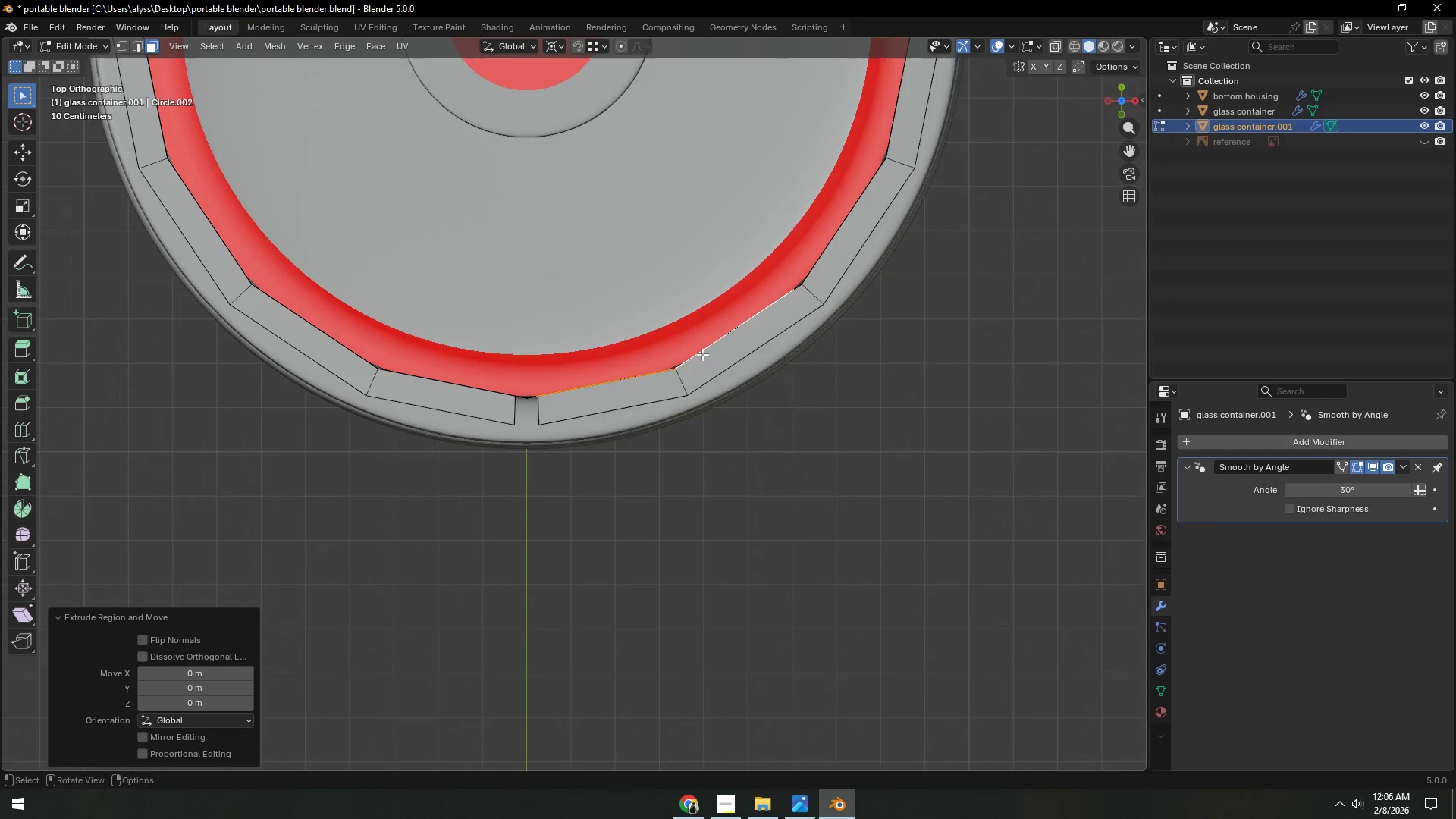 
scroll: coordinate [701, 361], scroll_direction: up, amount: 5.0
 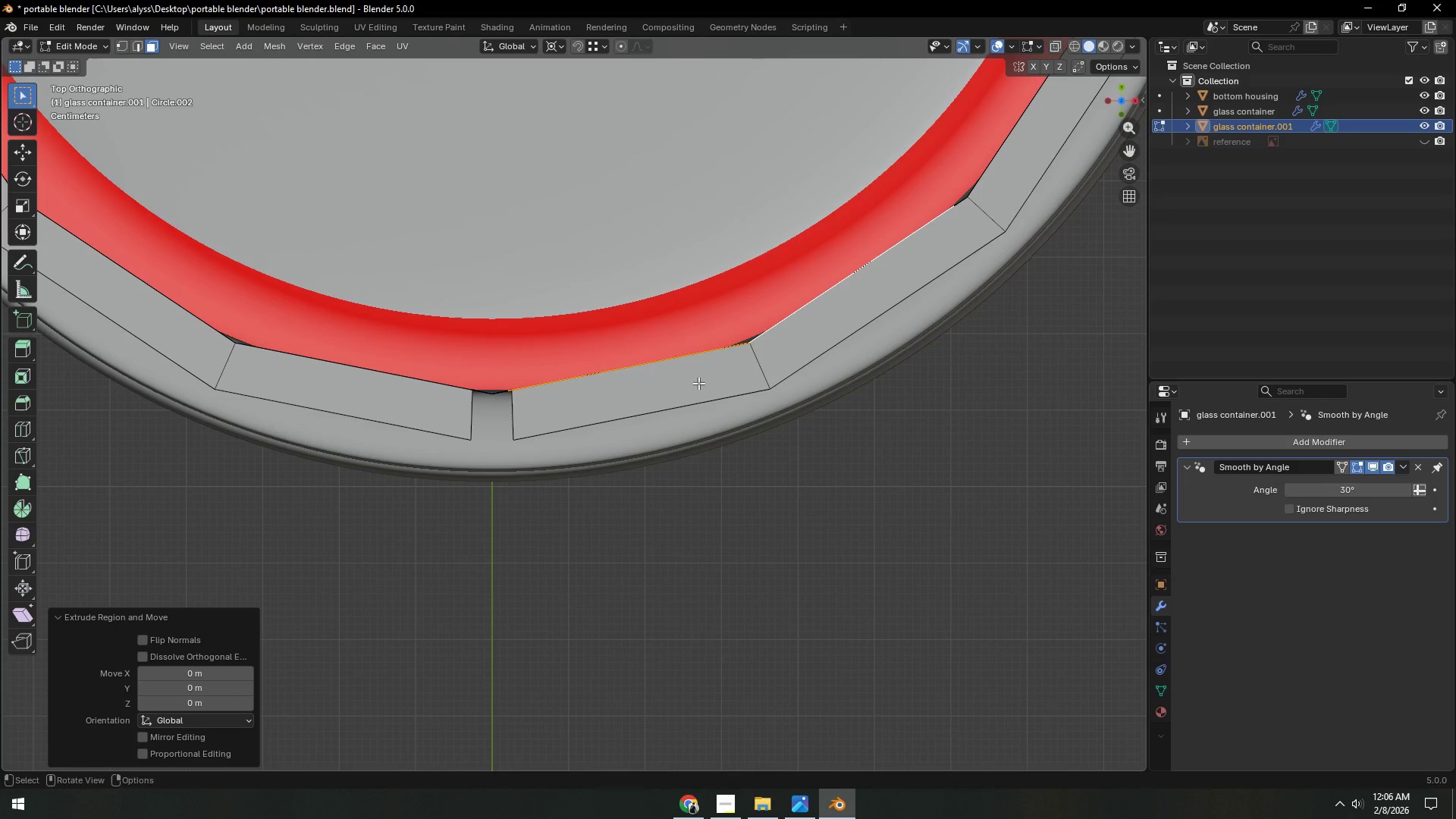 
type(eZ)
 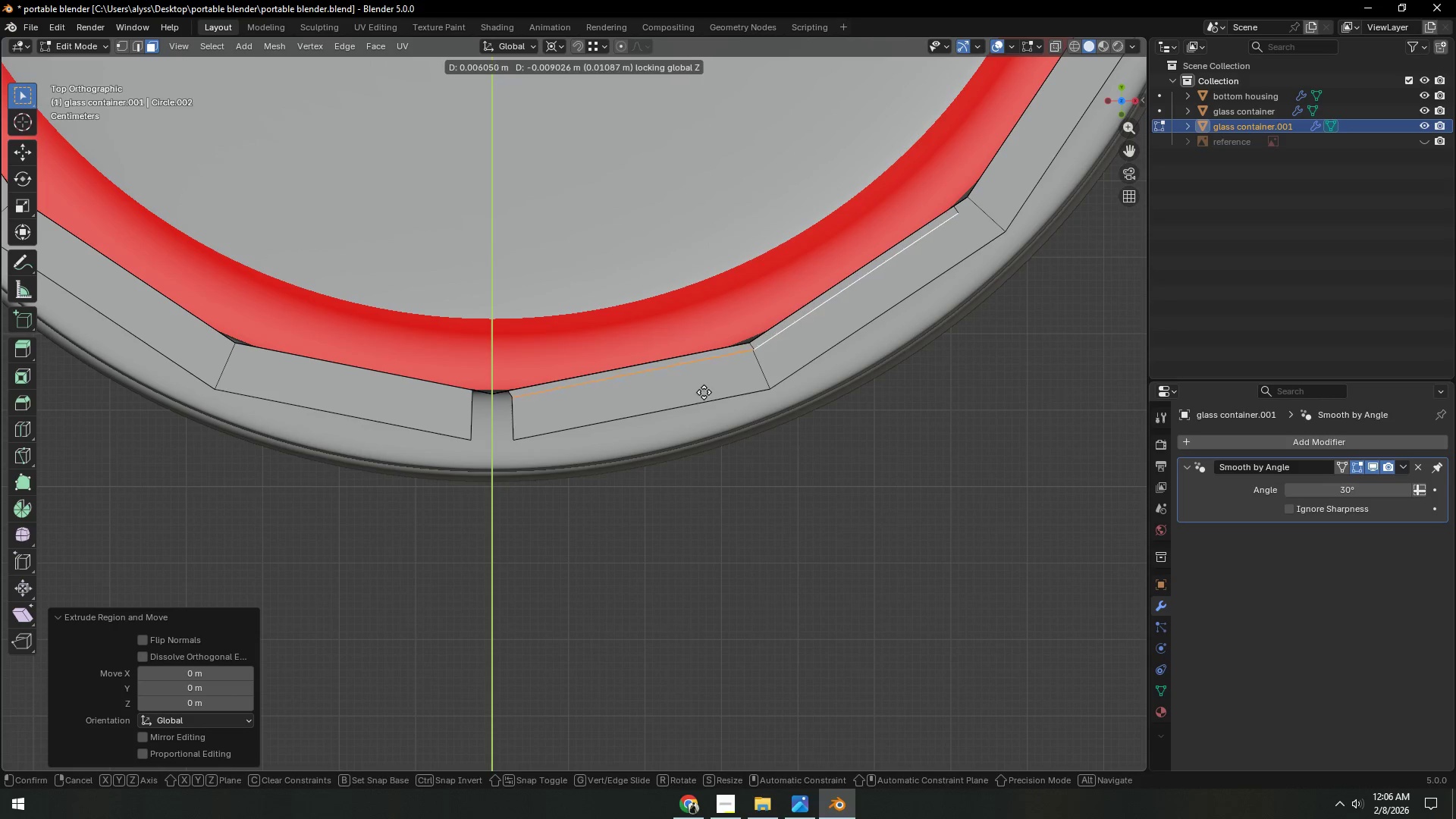 
type(ZZ)
 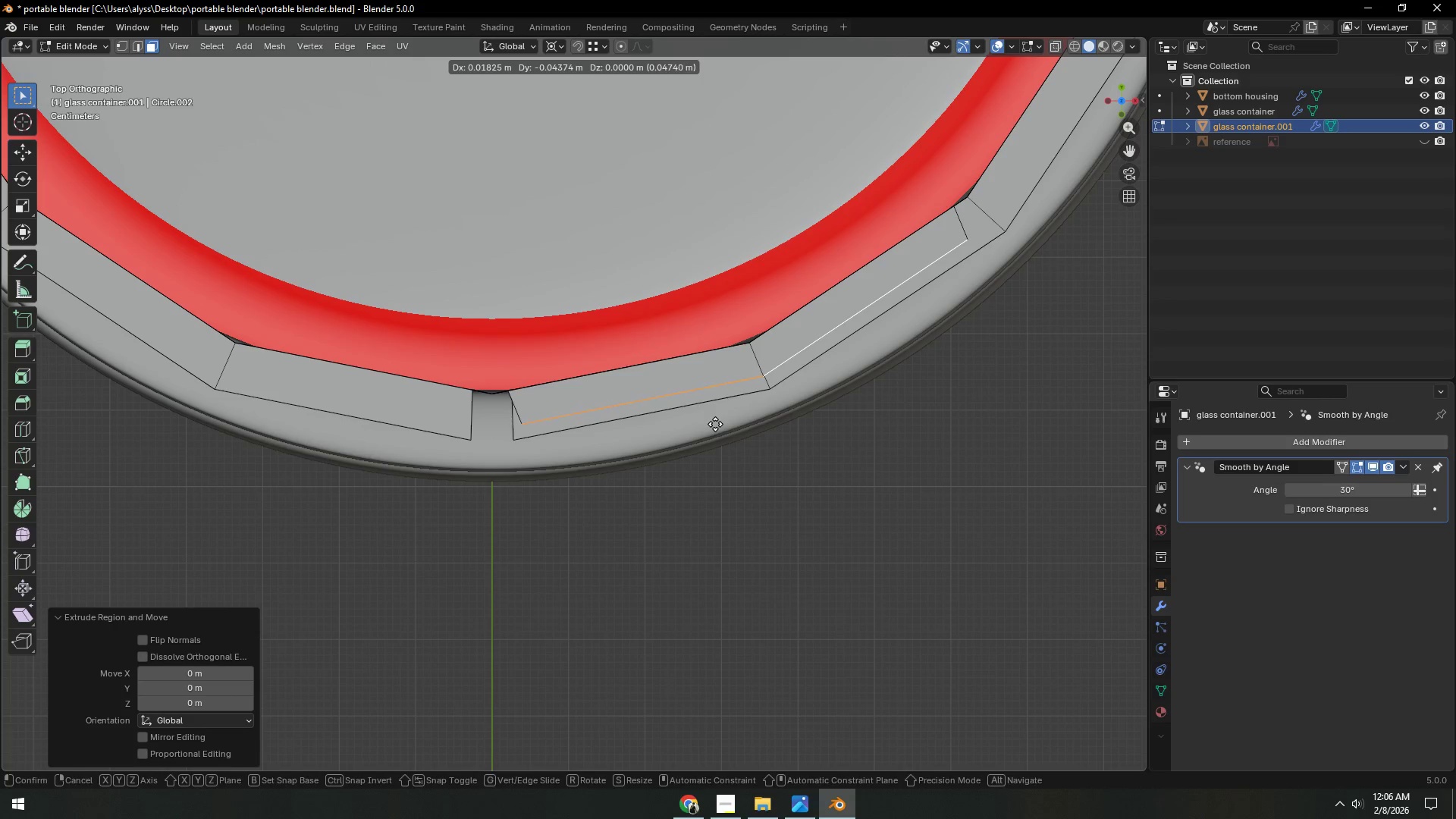 
right_click([720, 439])
 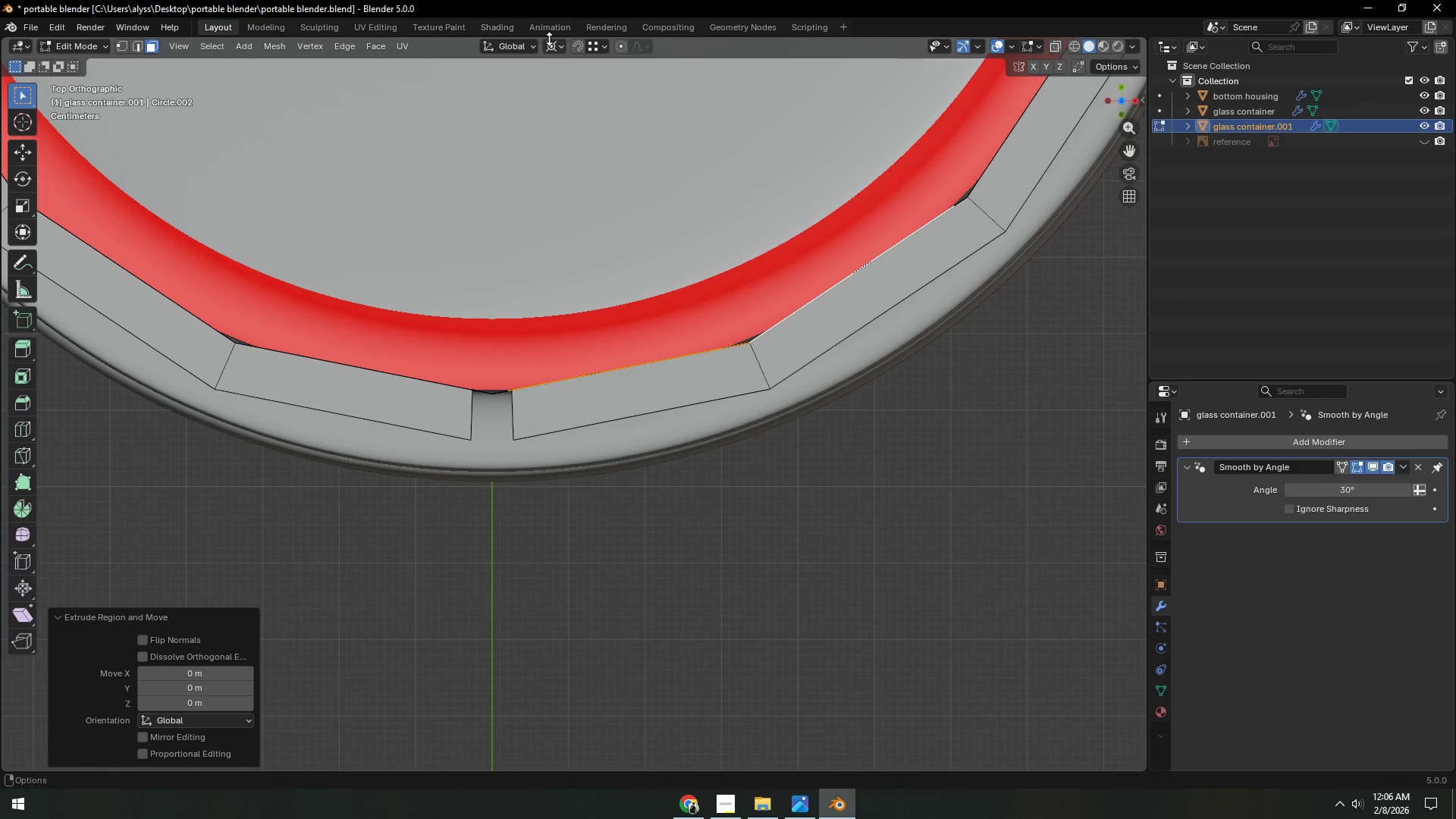 
left_click([551, 41])
 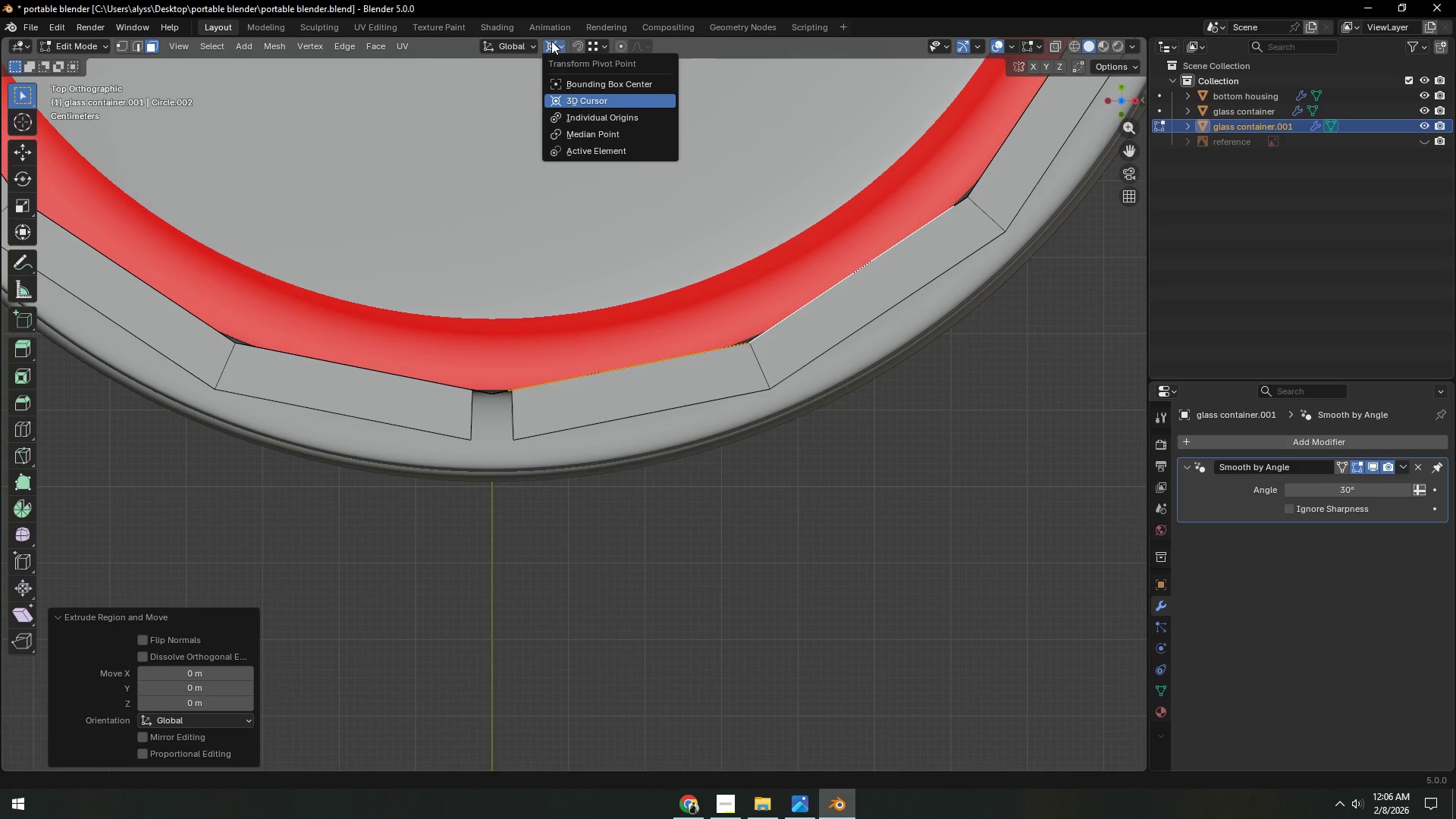 
left_click([551, 41])
 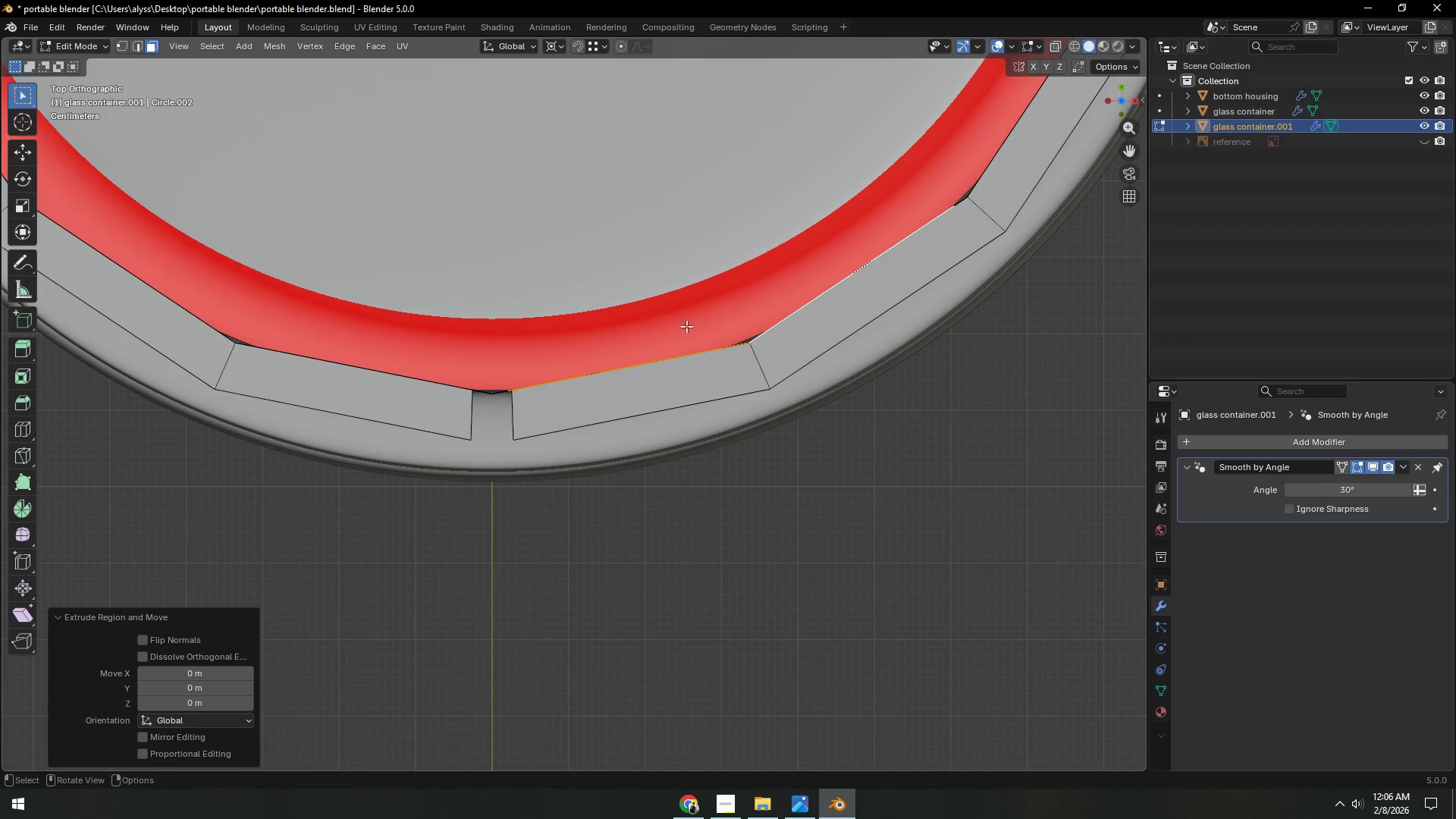 
key(S)
 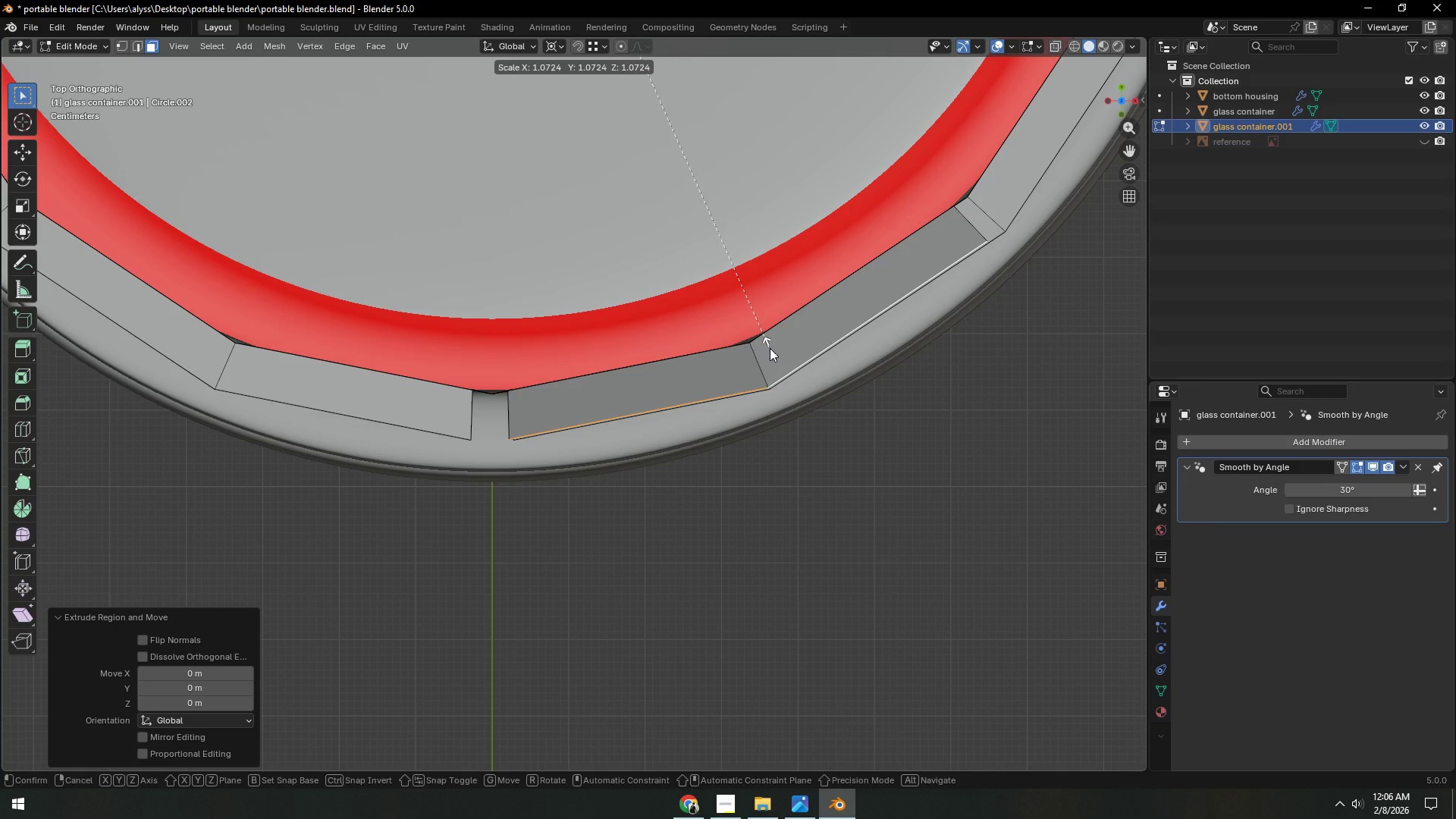 
wait(6.12)
 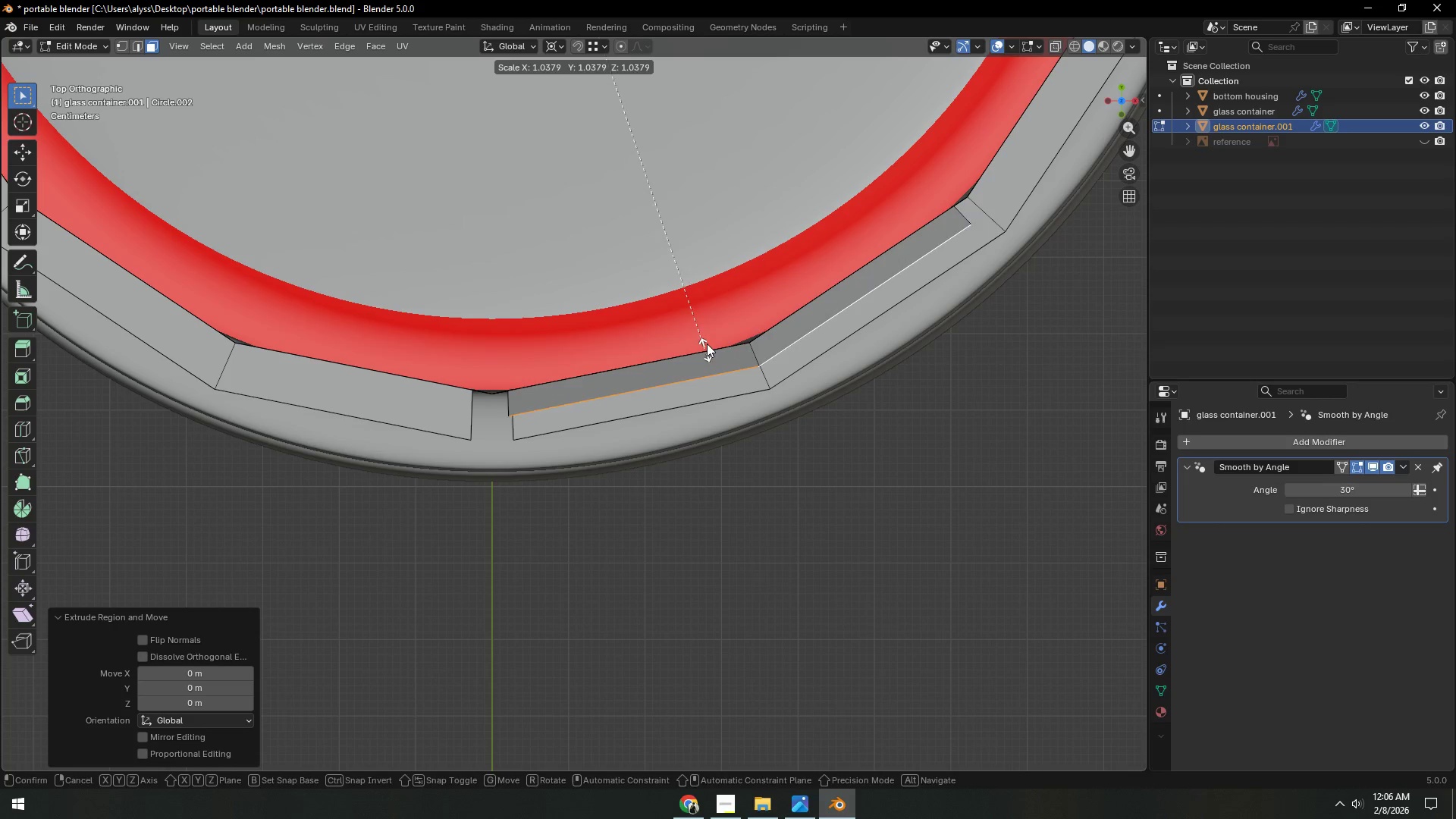 
key(Shift+Z)
 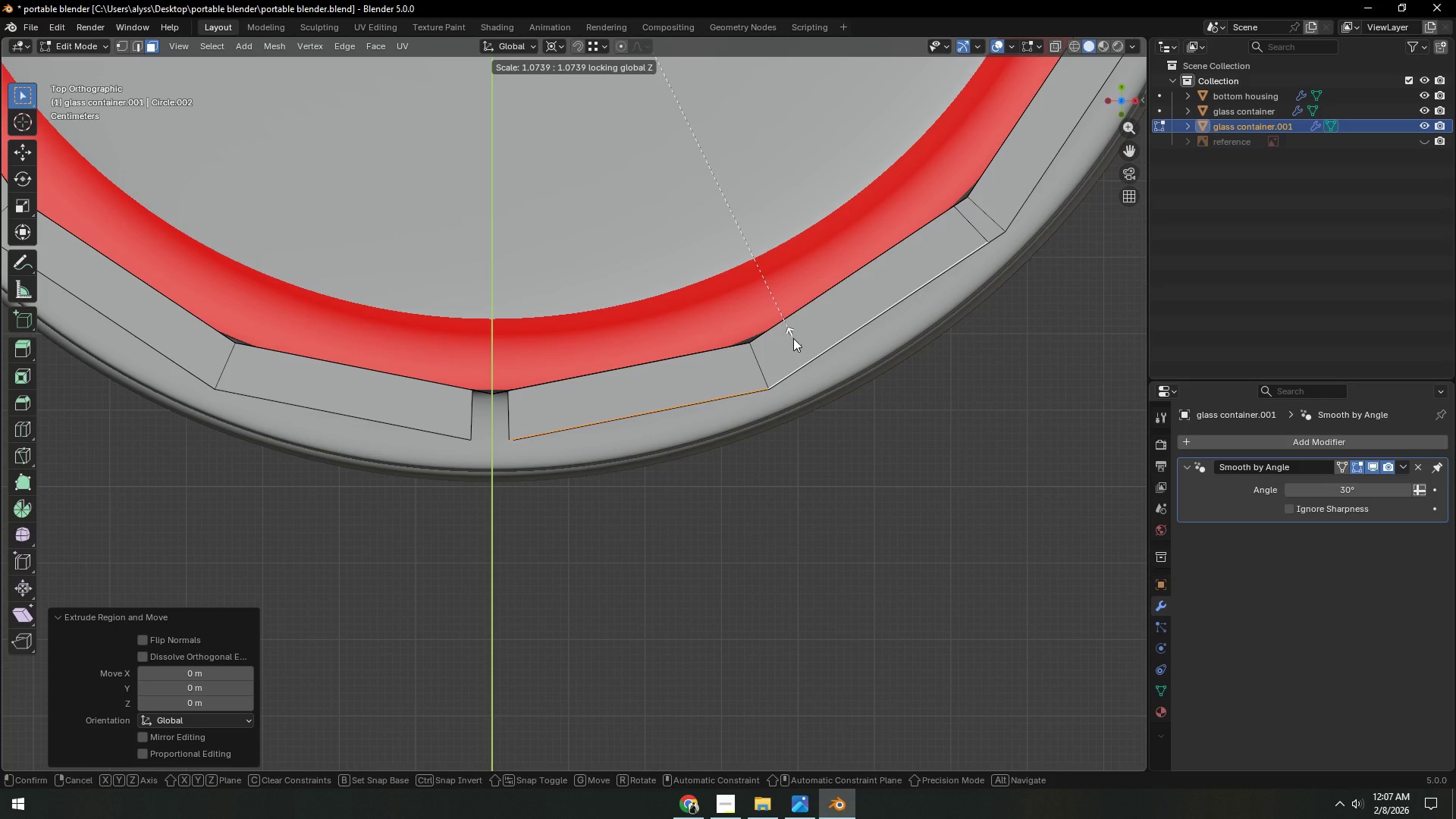 
wait(5.05)
 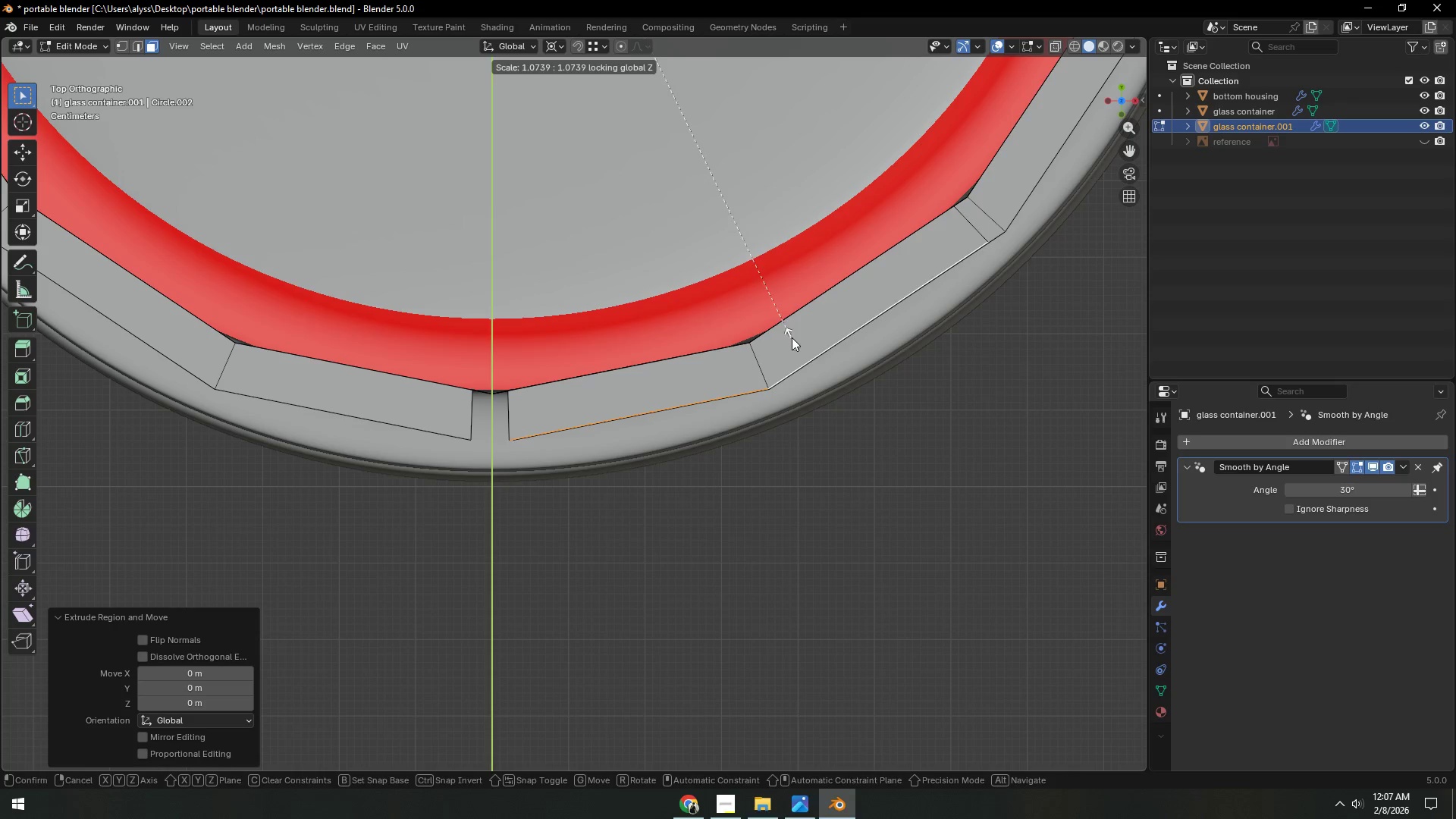 
left_click([794, 339])
 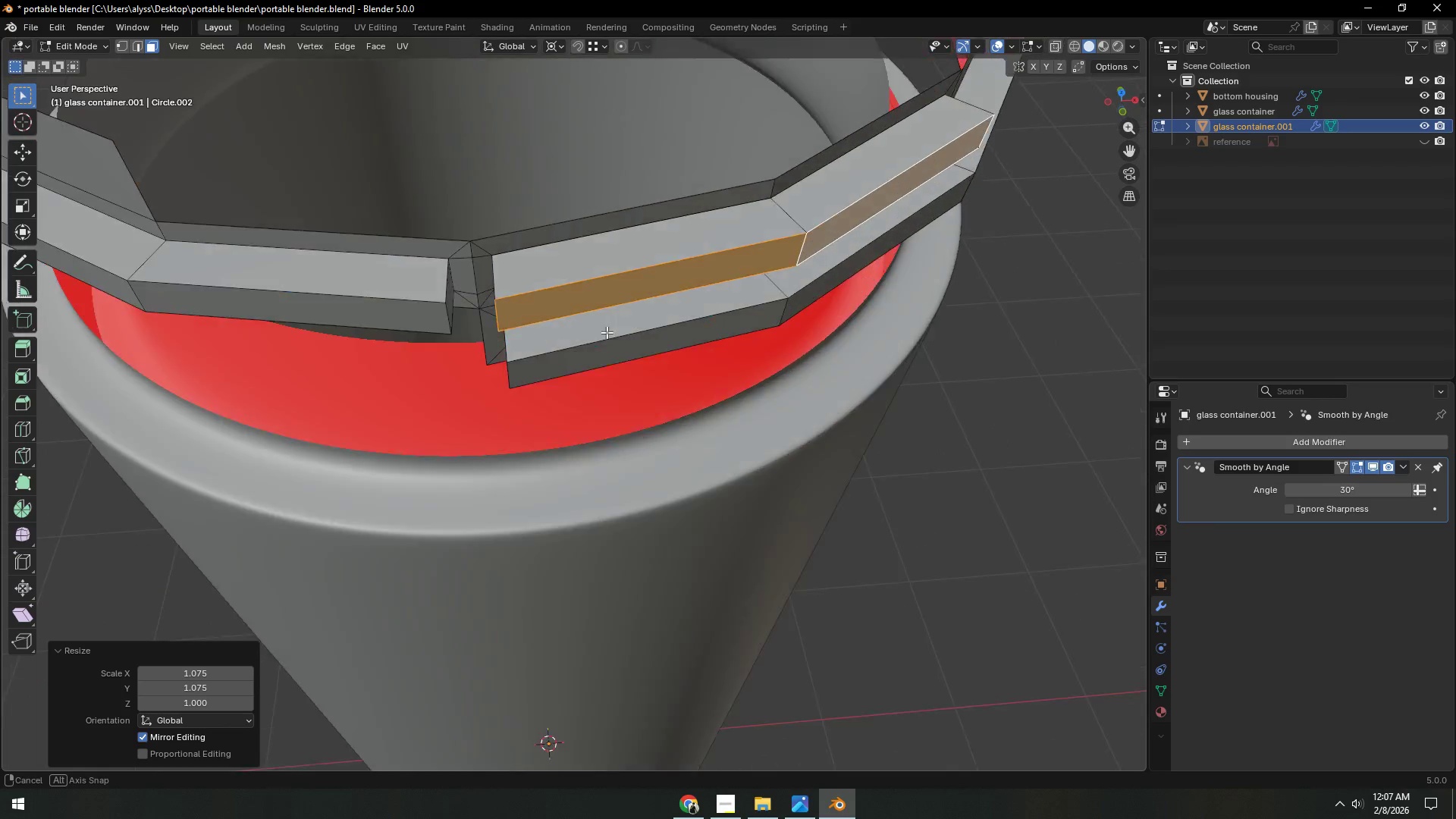 
key(Z)
 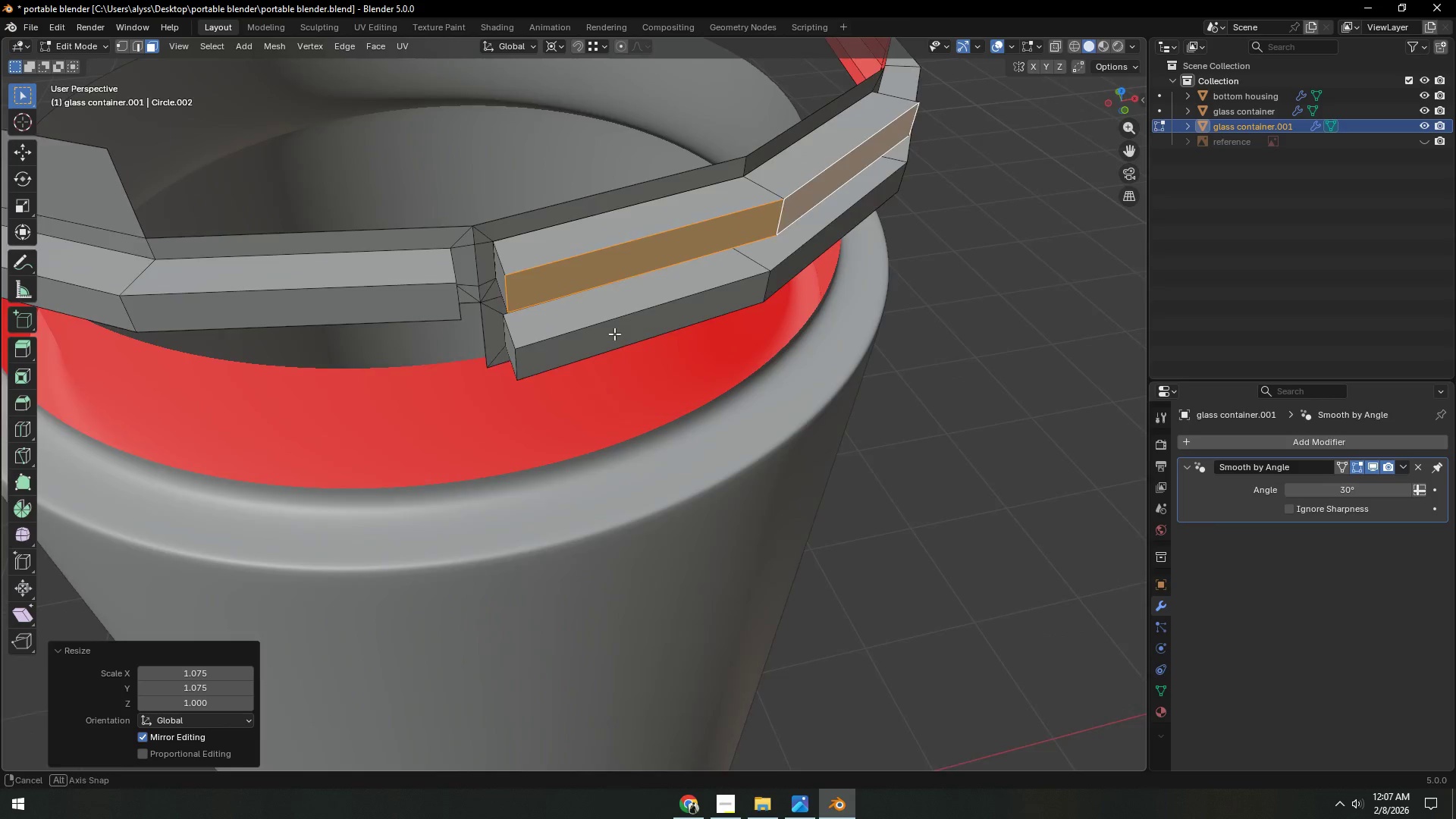 
scroll: coordinate [610, 340], scroll_direction: up, amount: 3.0
 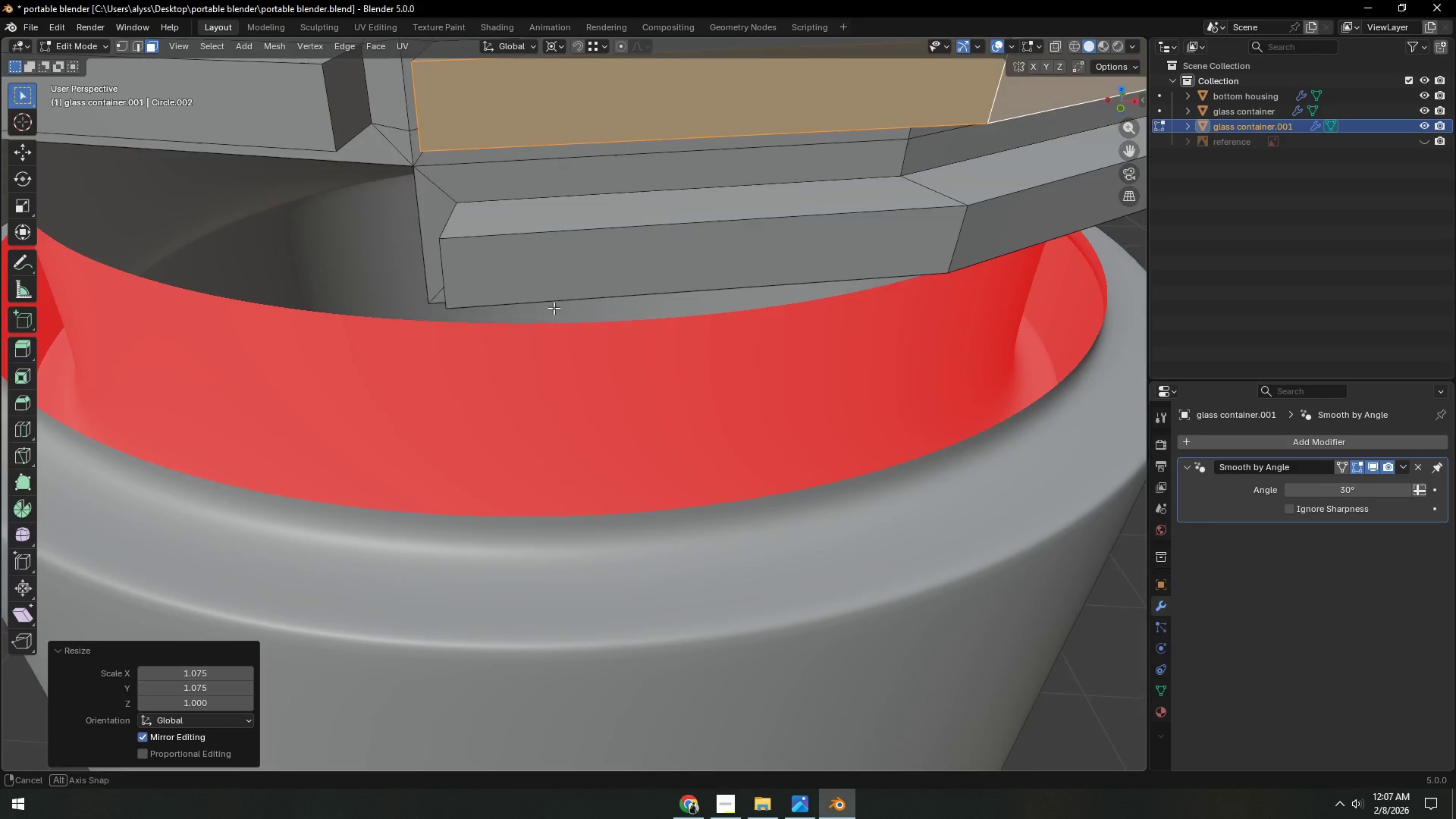 
hold_key(key=ShiftLeft, duration=0.44)
 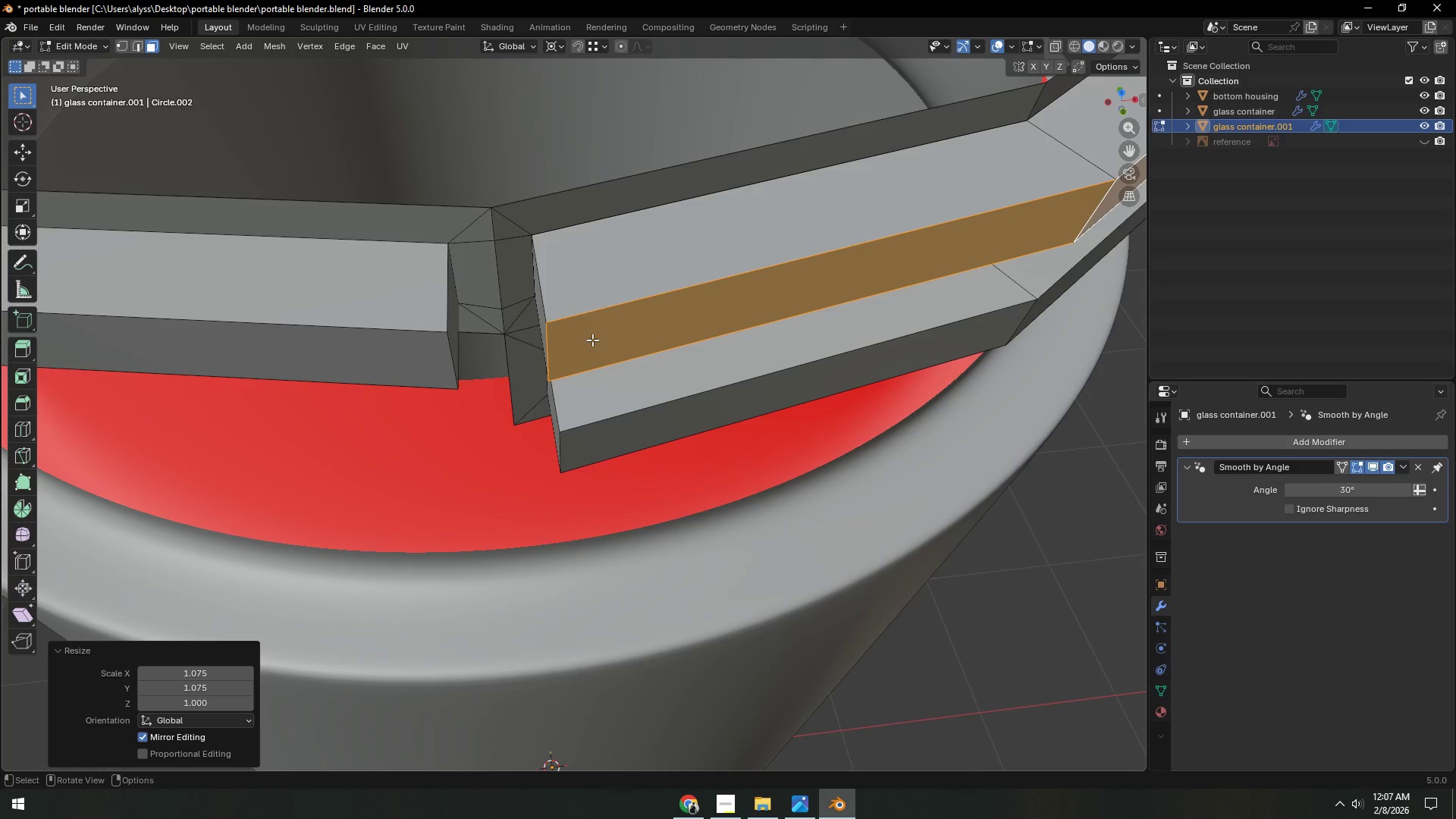 
wait(5.66)
 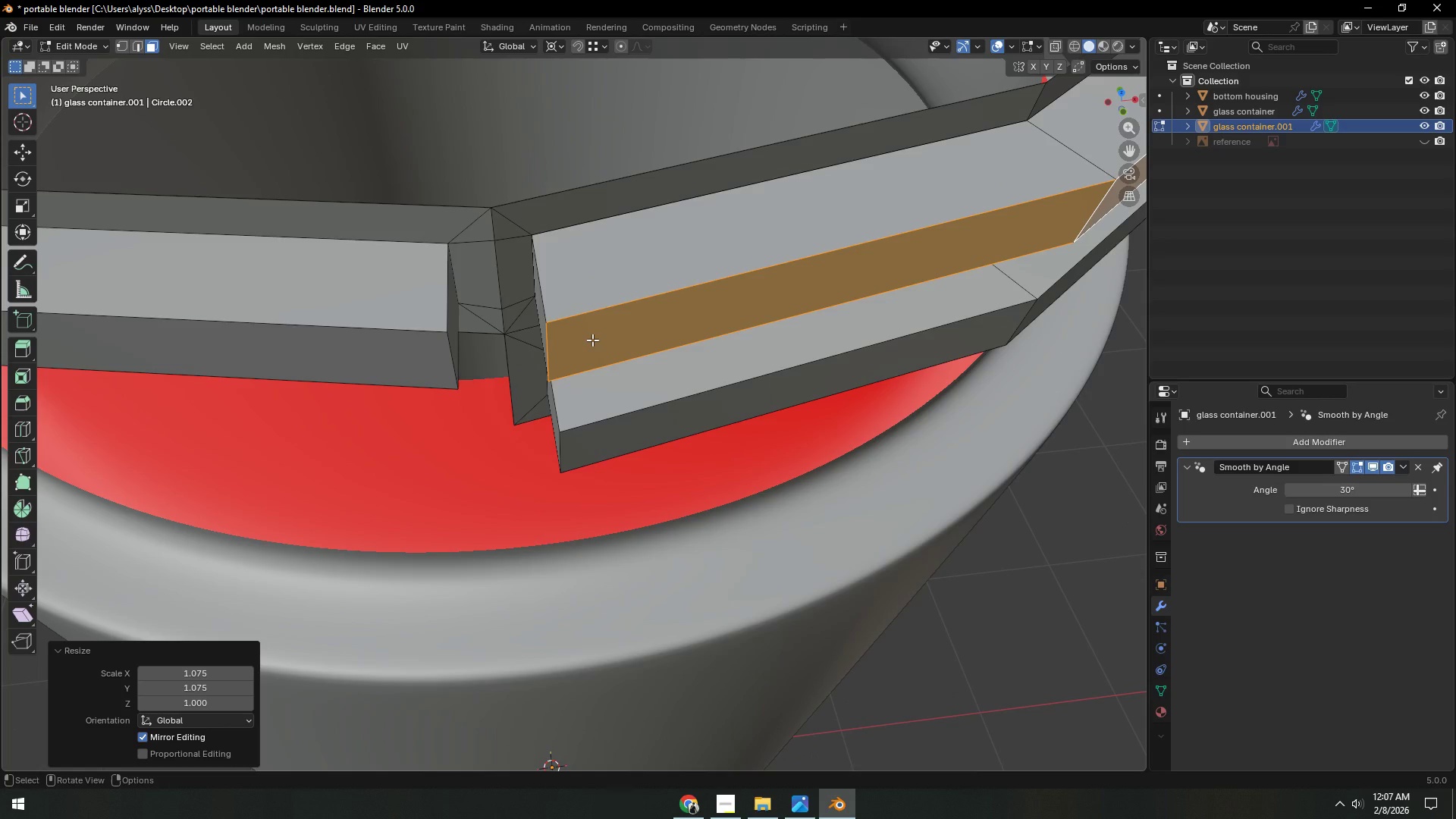 
key(Control+Z)
 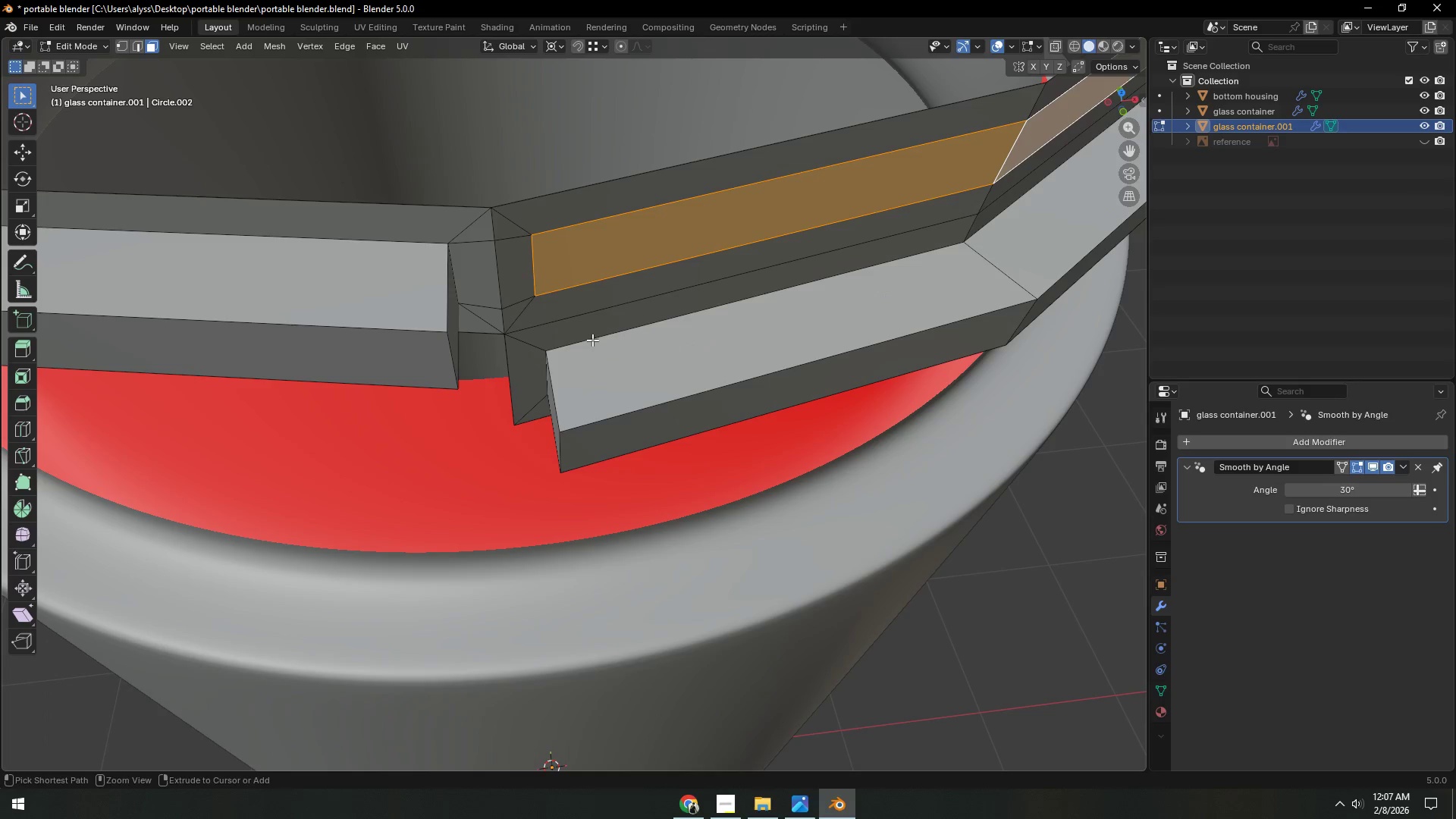 
key(Control+Z)
 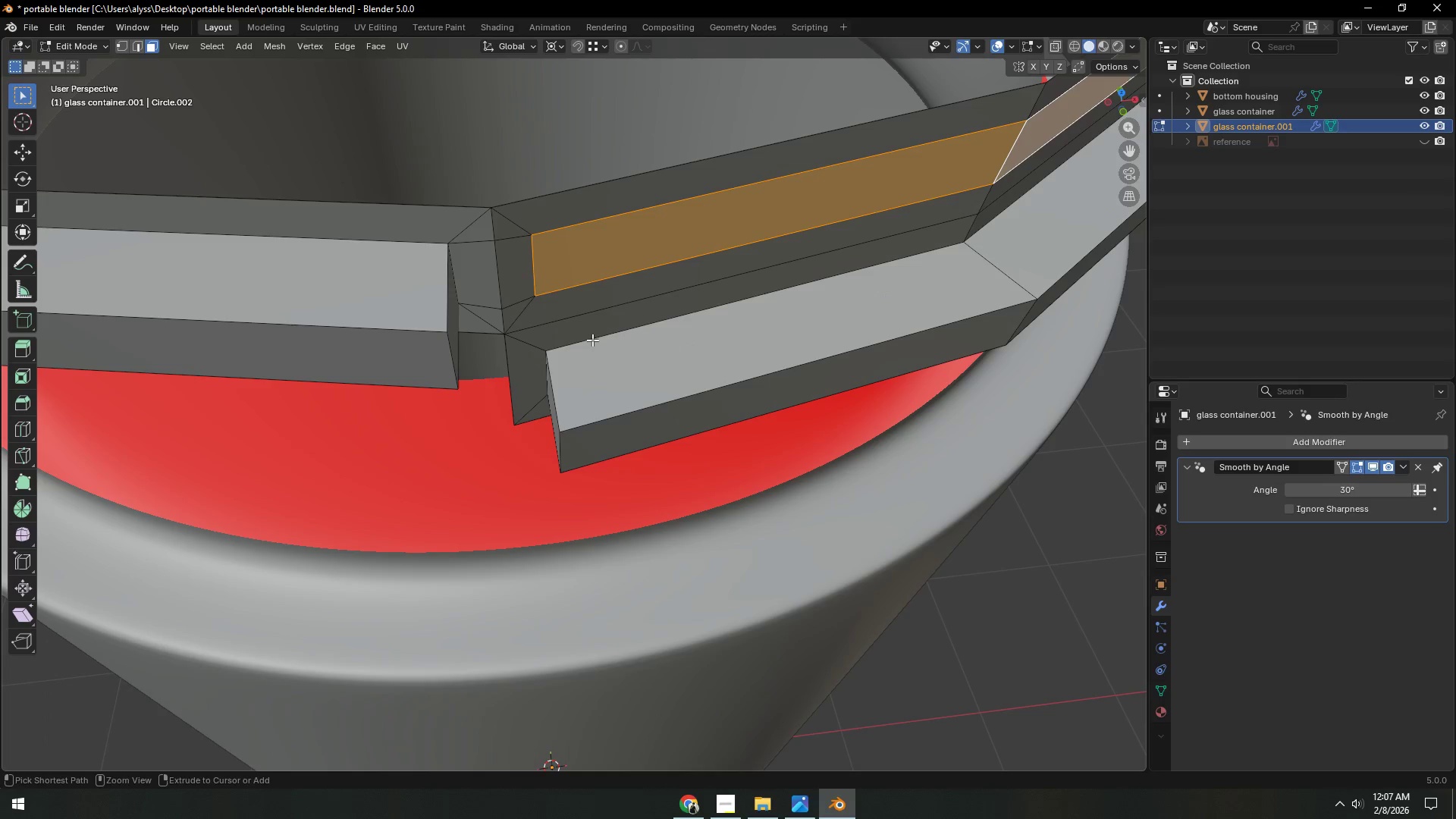 
key(Control+Z)
 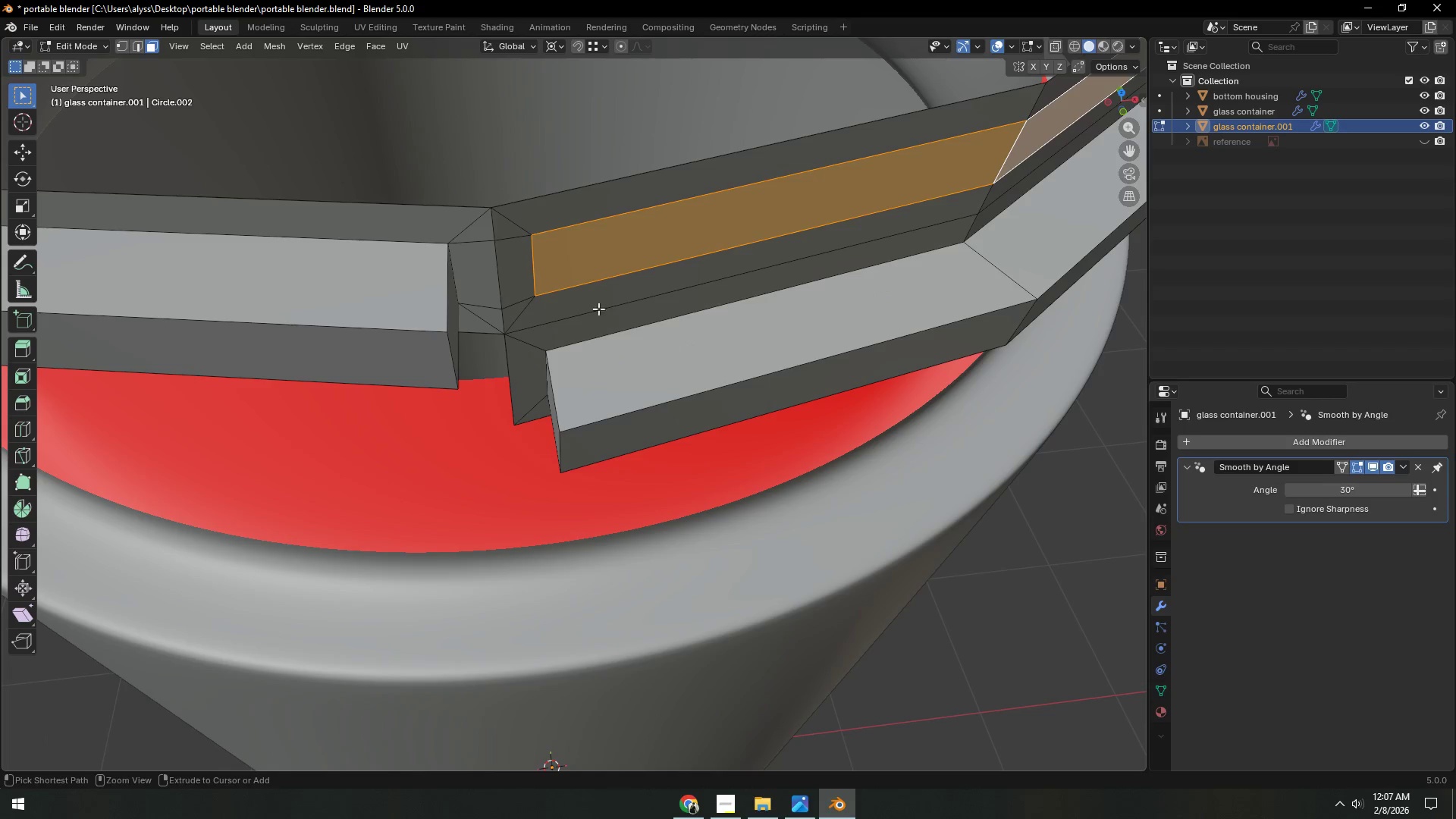 
key(Control+Z)
 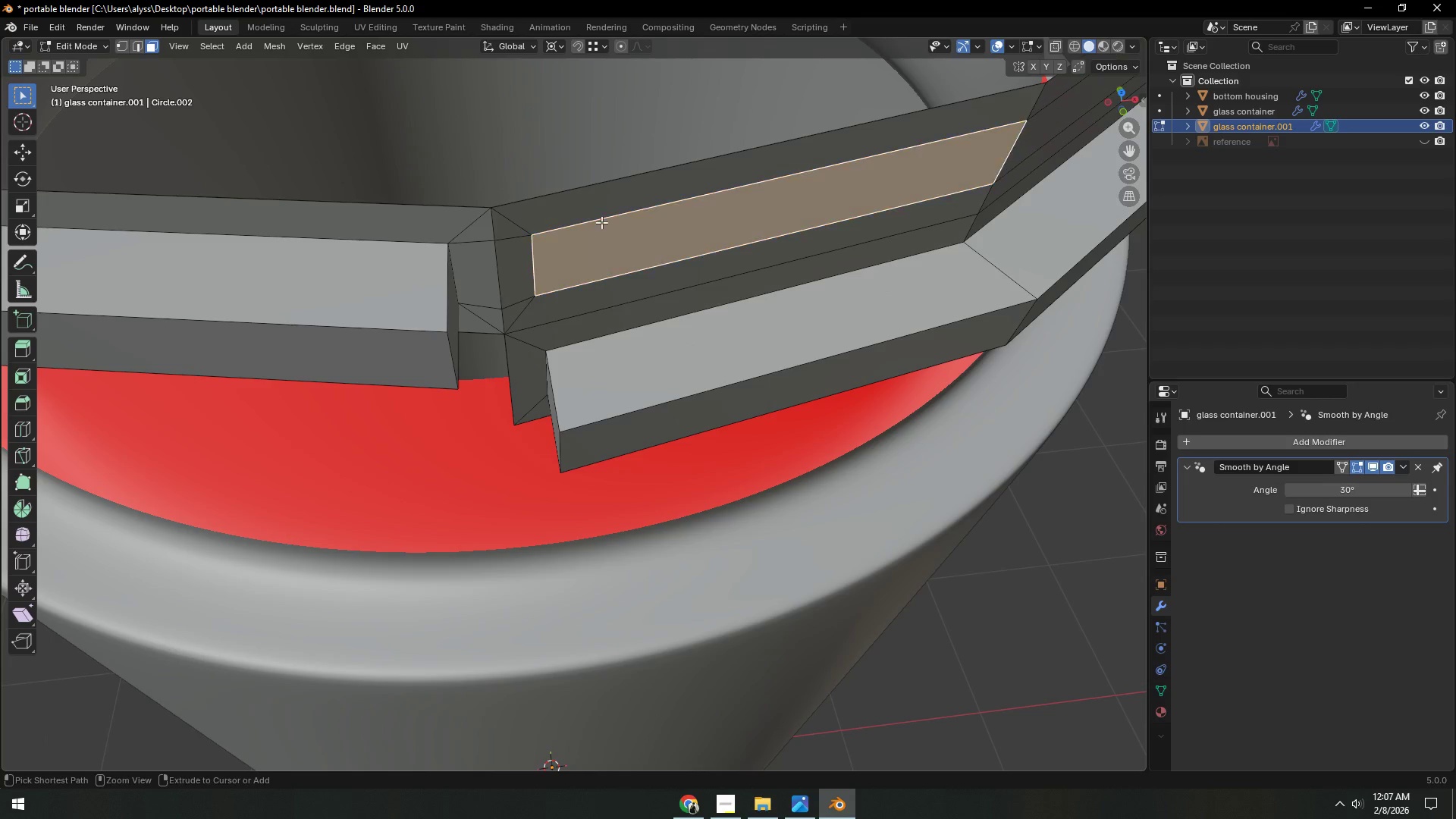 
key(Control+Z)
 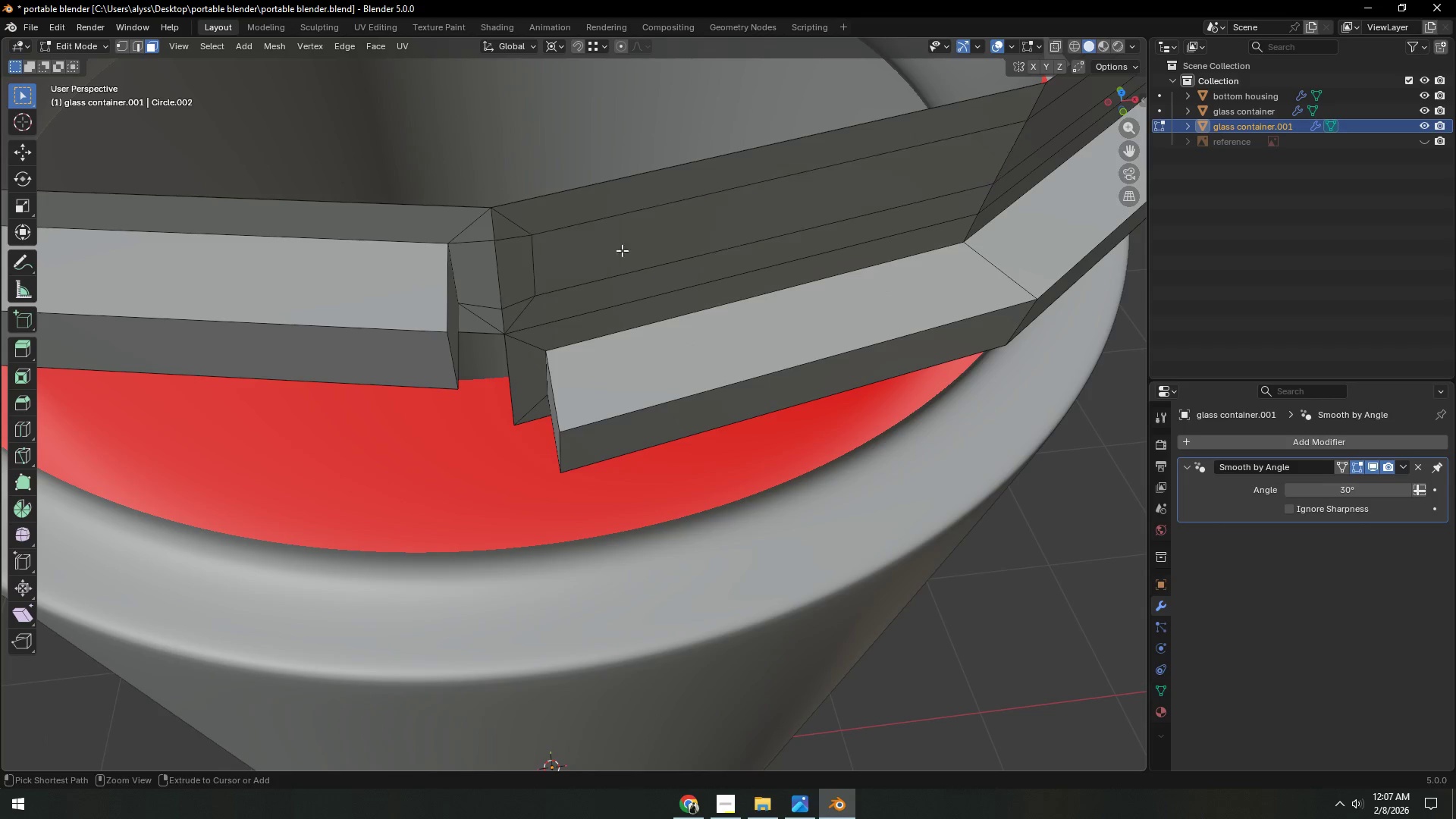 
key(Control+Z)
 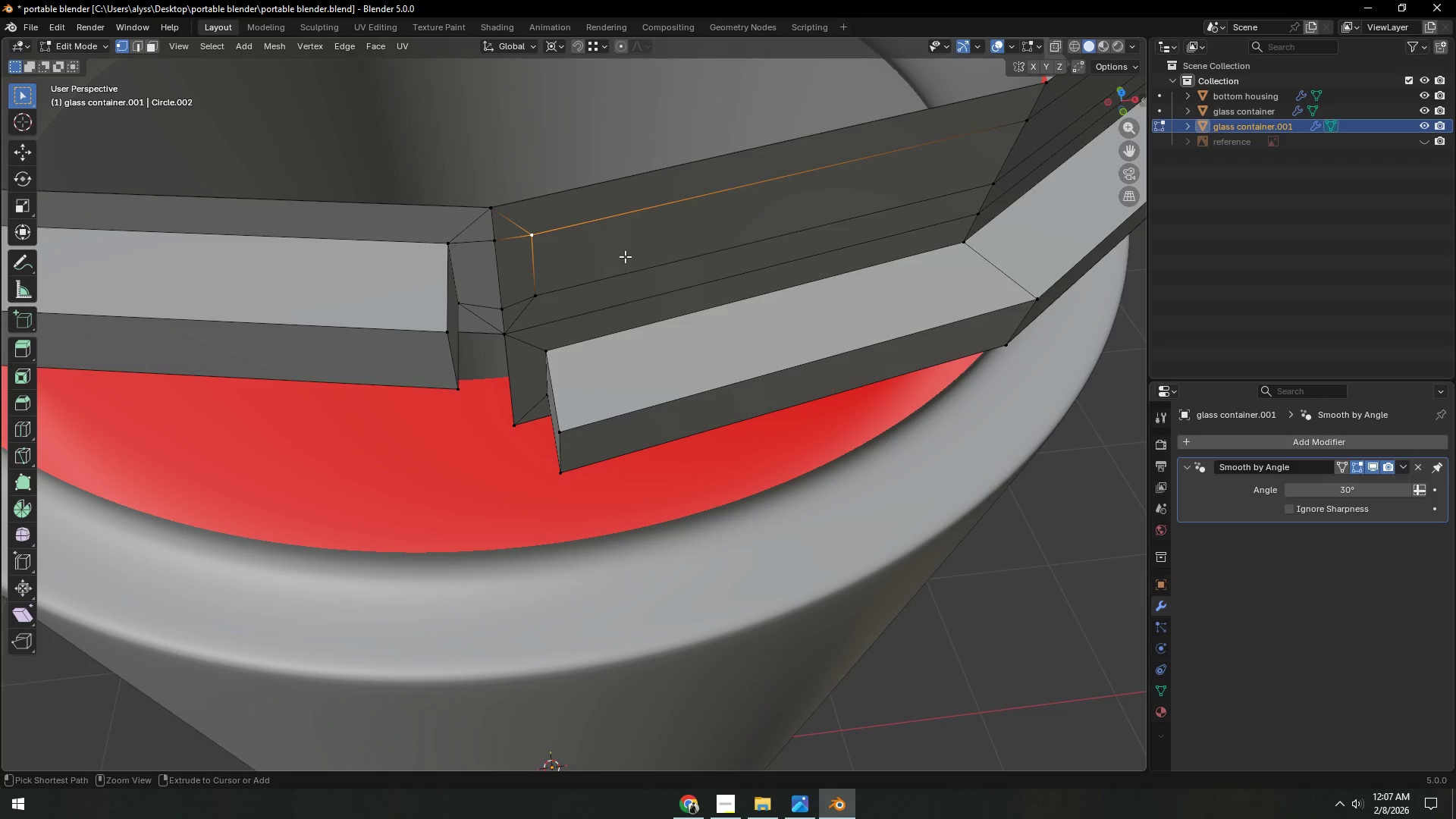 
key(Control+Z)
 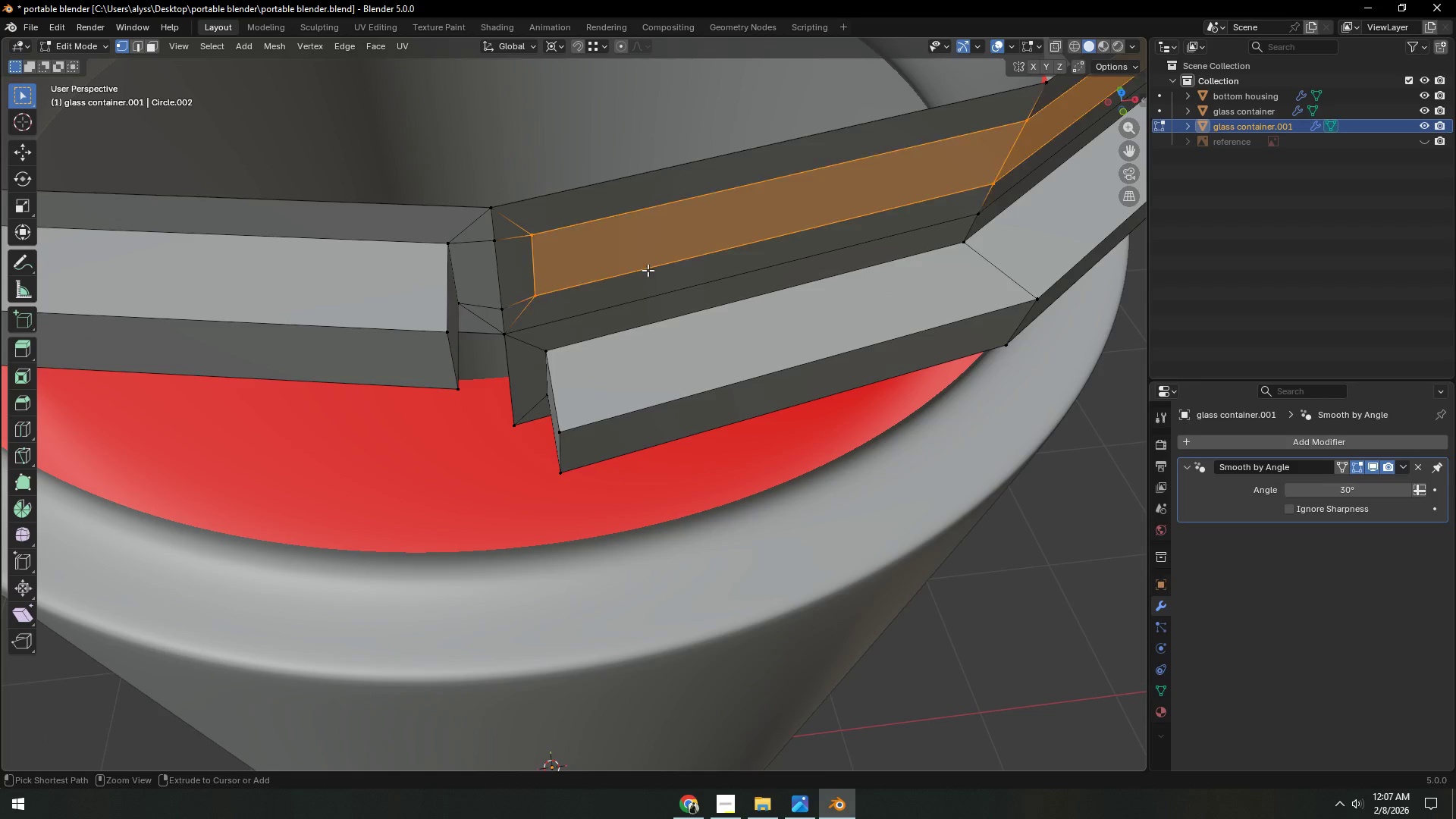 
key(Control+Z)
 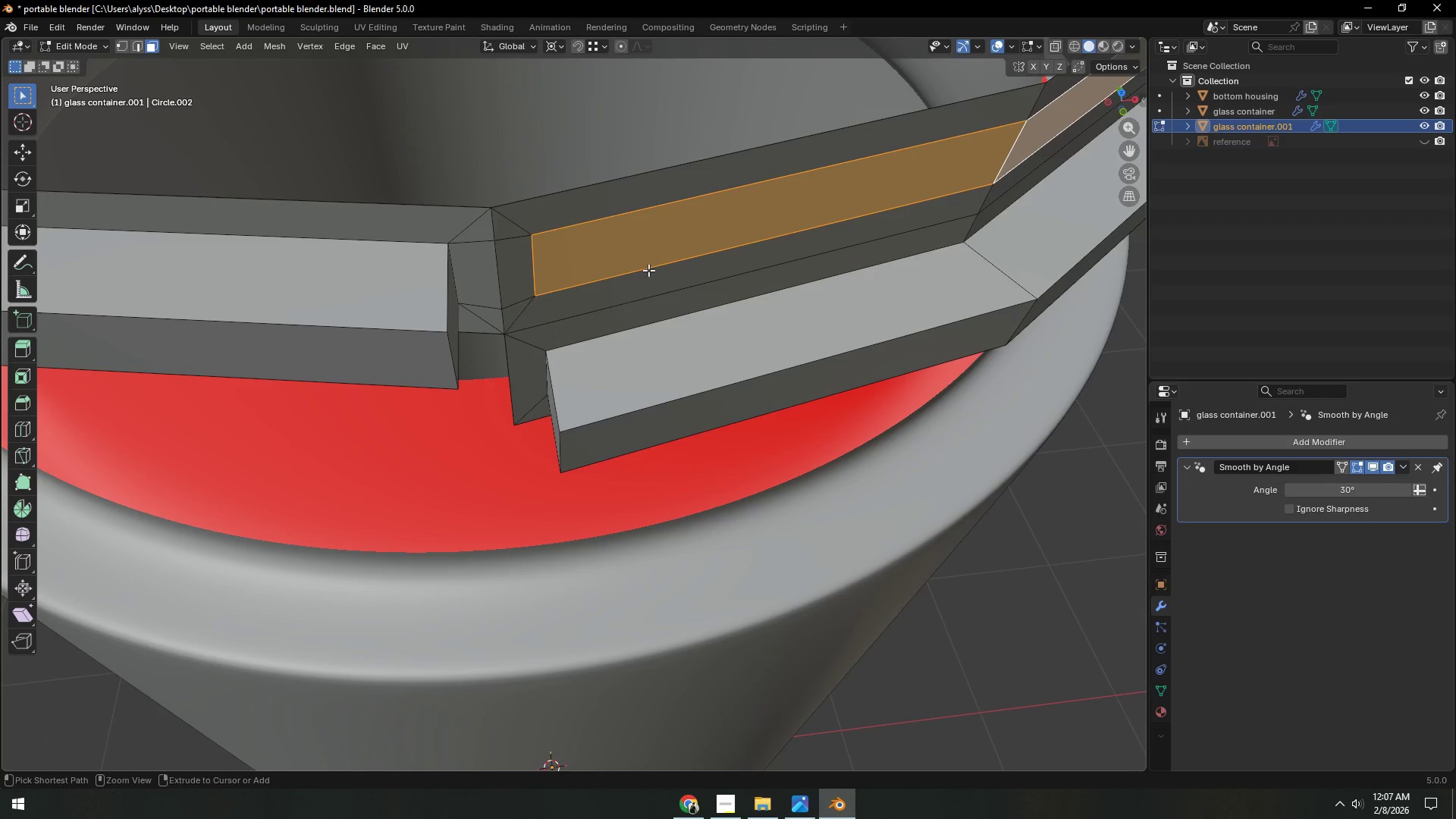 
key(Control+Z)
 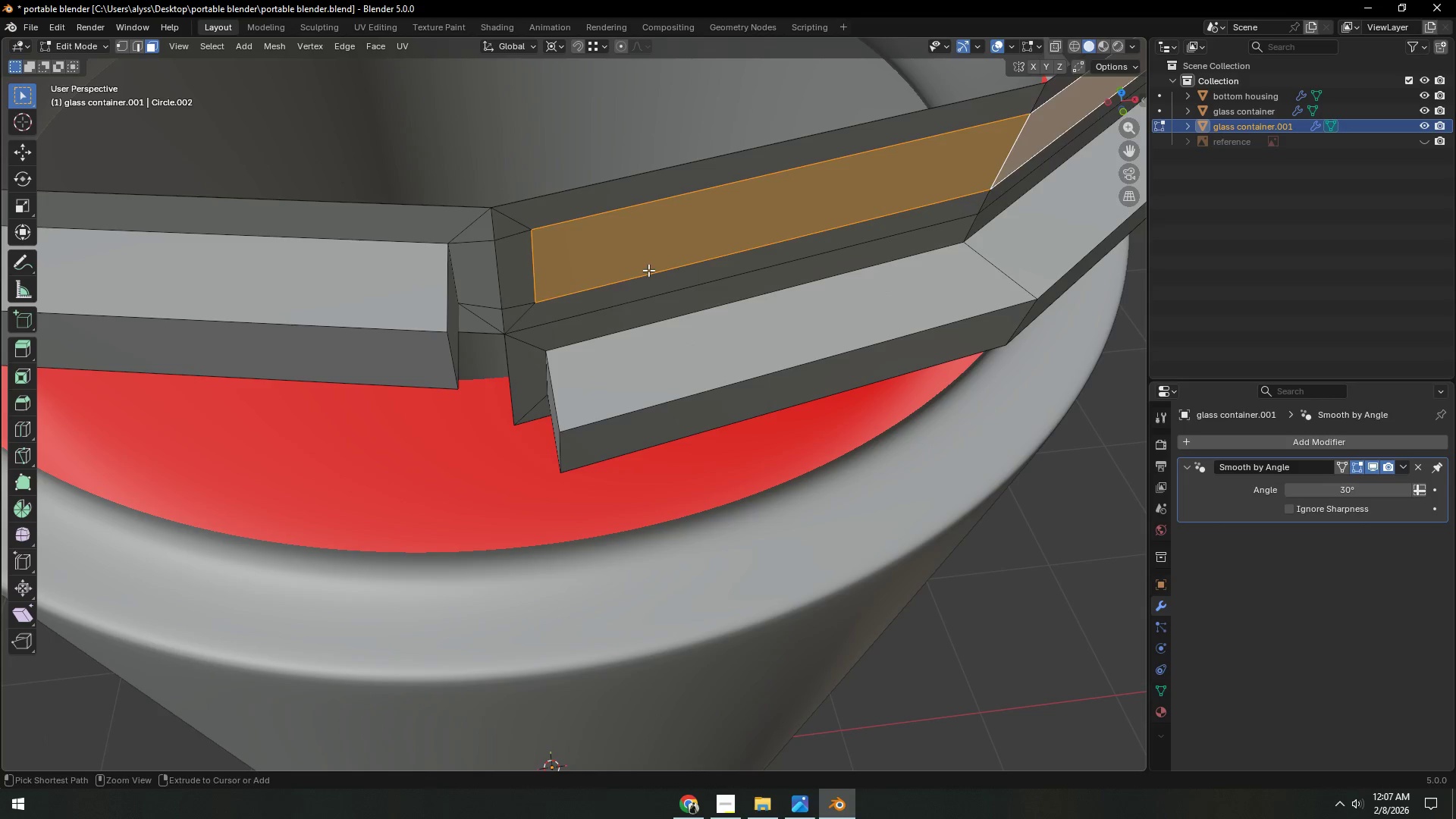 
key(Control+Z)
 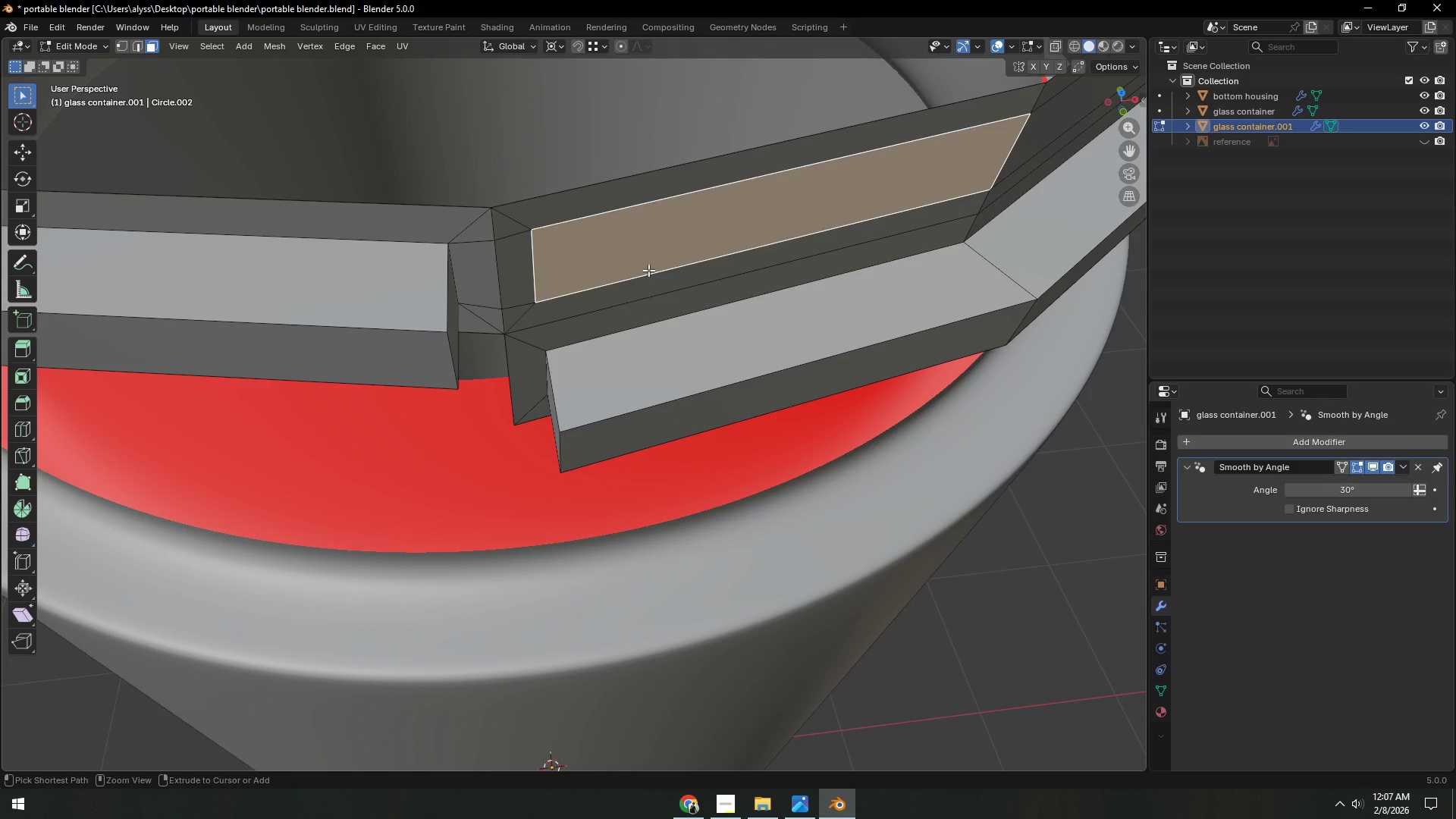 
key(Control+Z)
 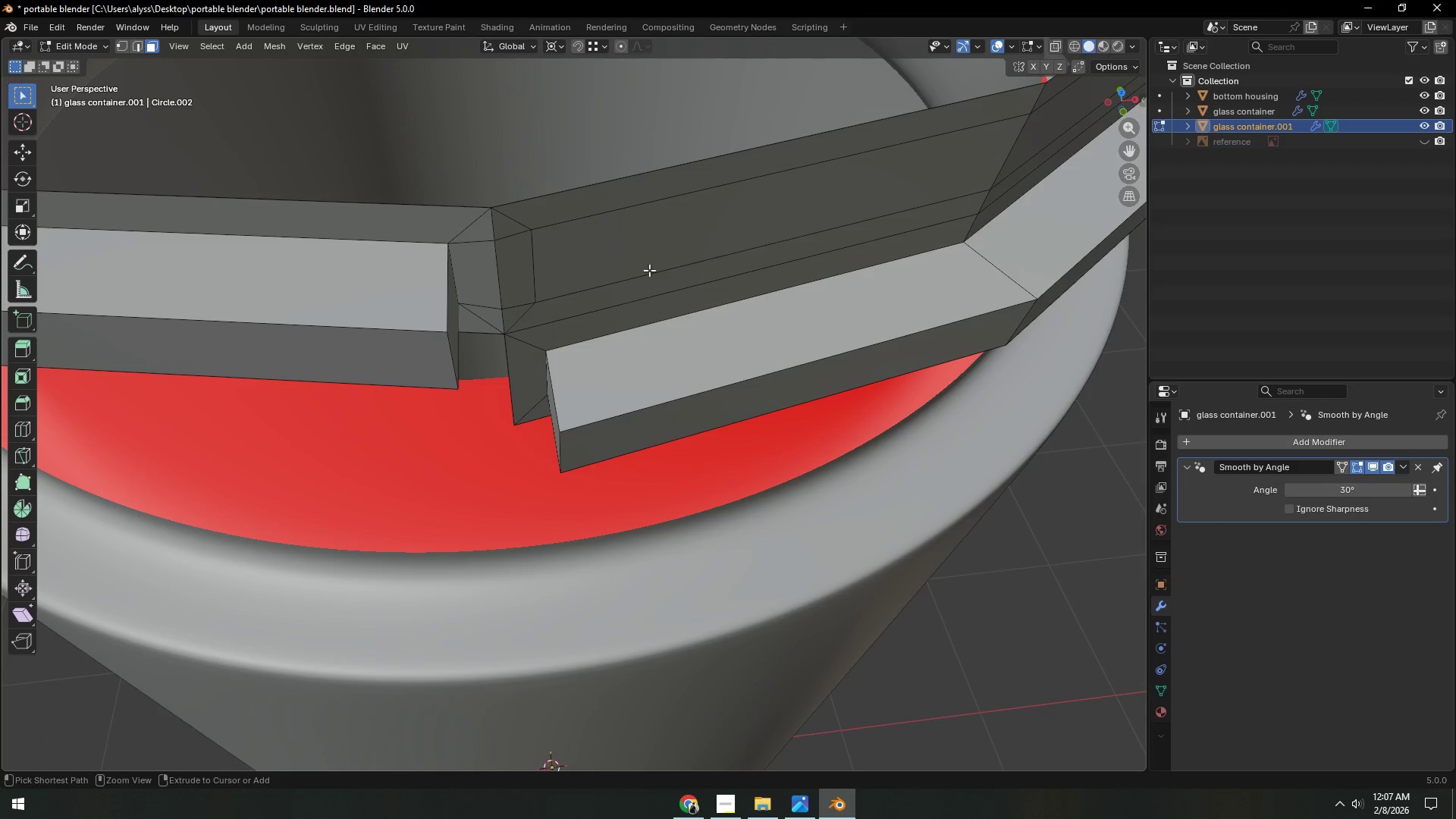 
key(Control+Z)
 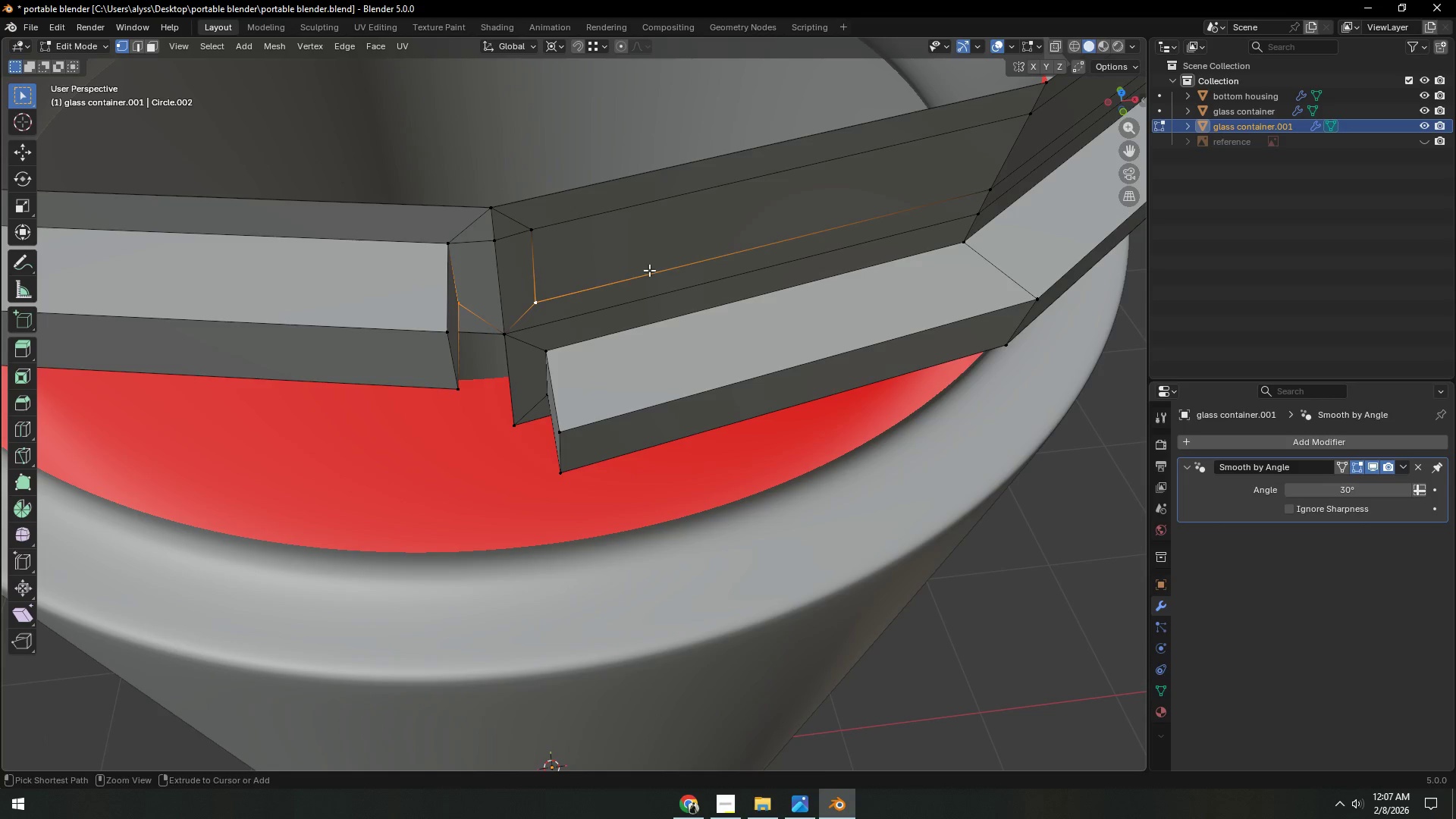 
key(Control+Z)
 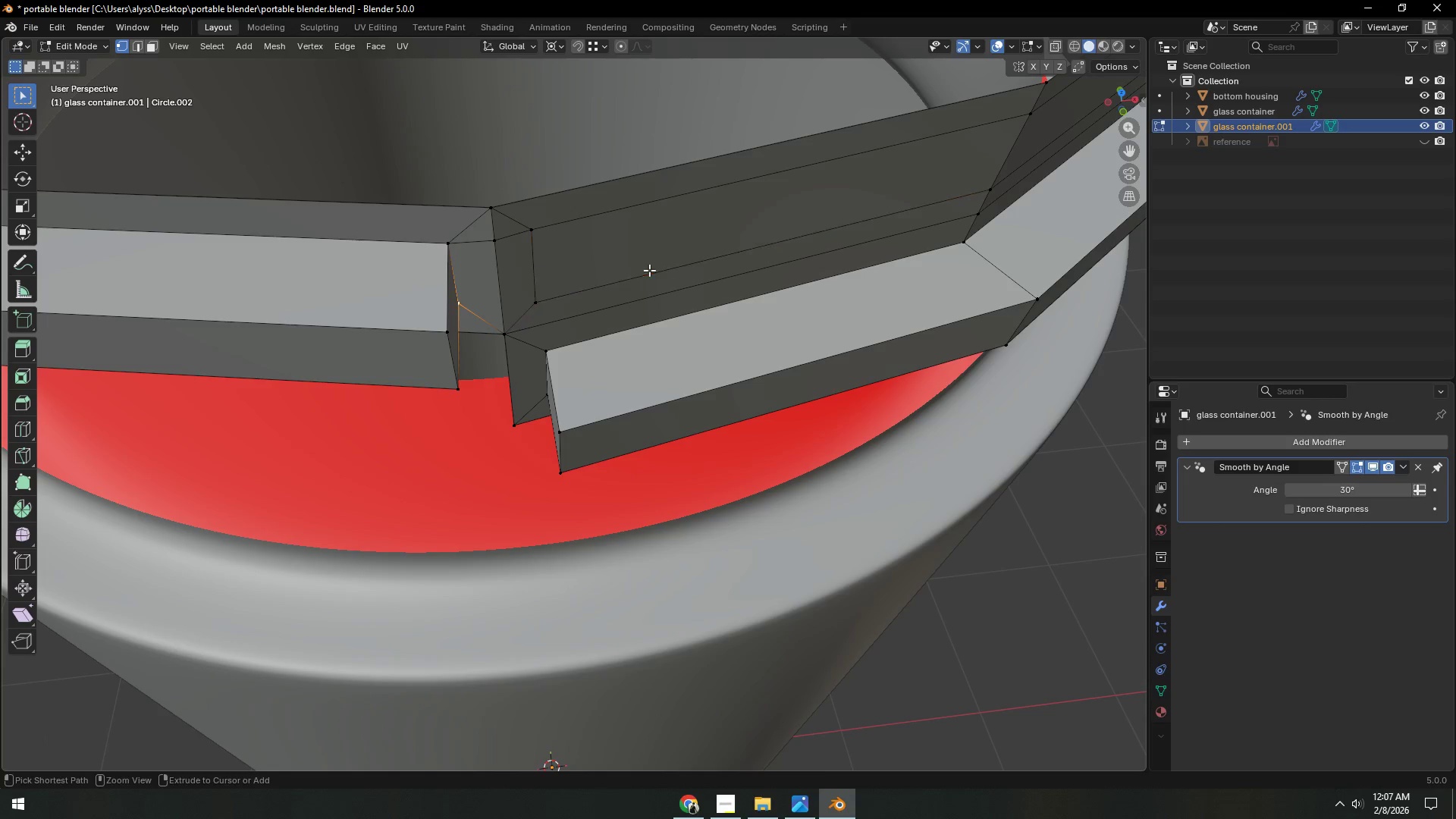 
key(Control+Z)
 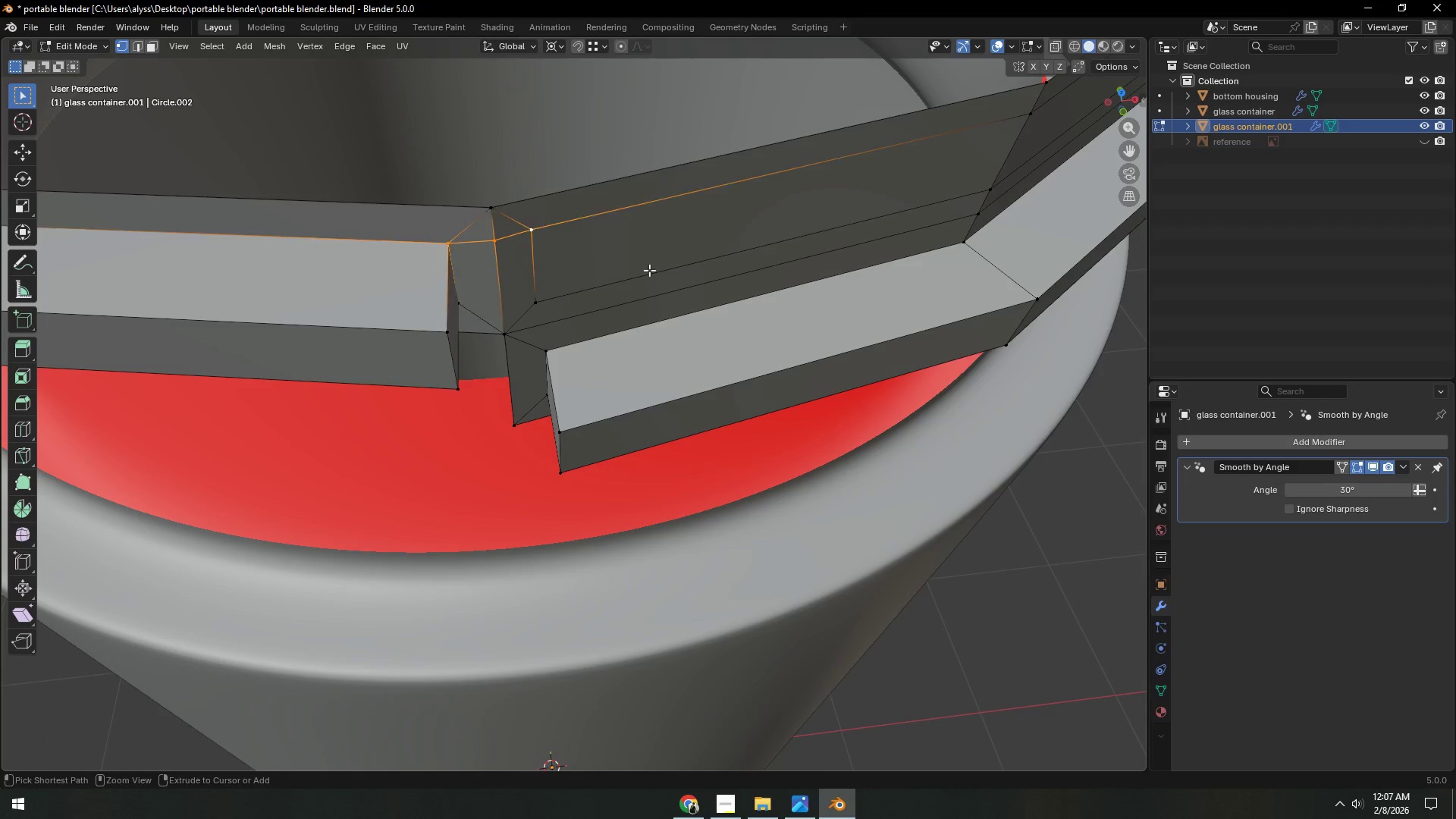 
key(Control+Z)
 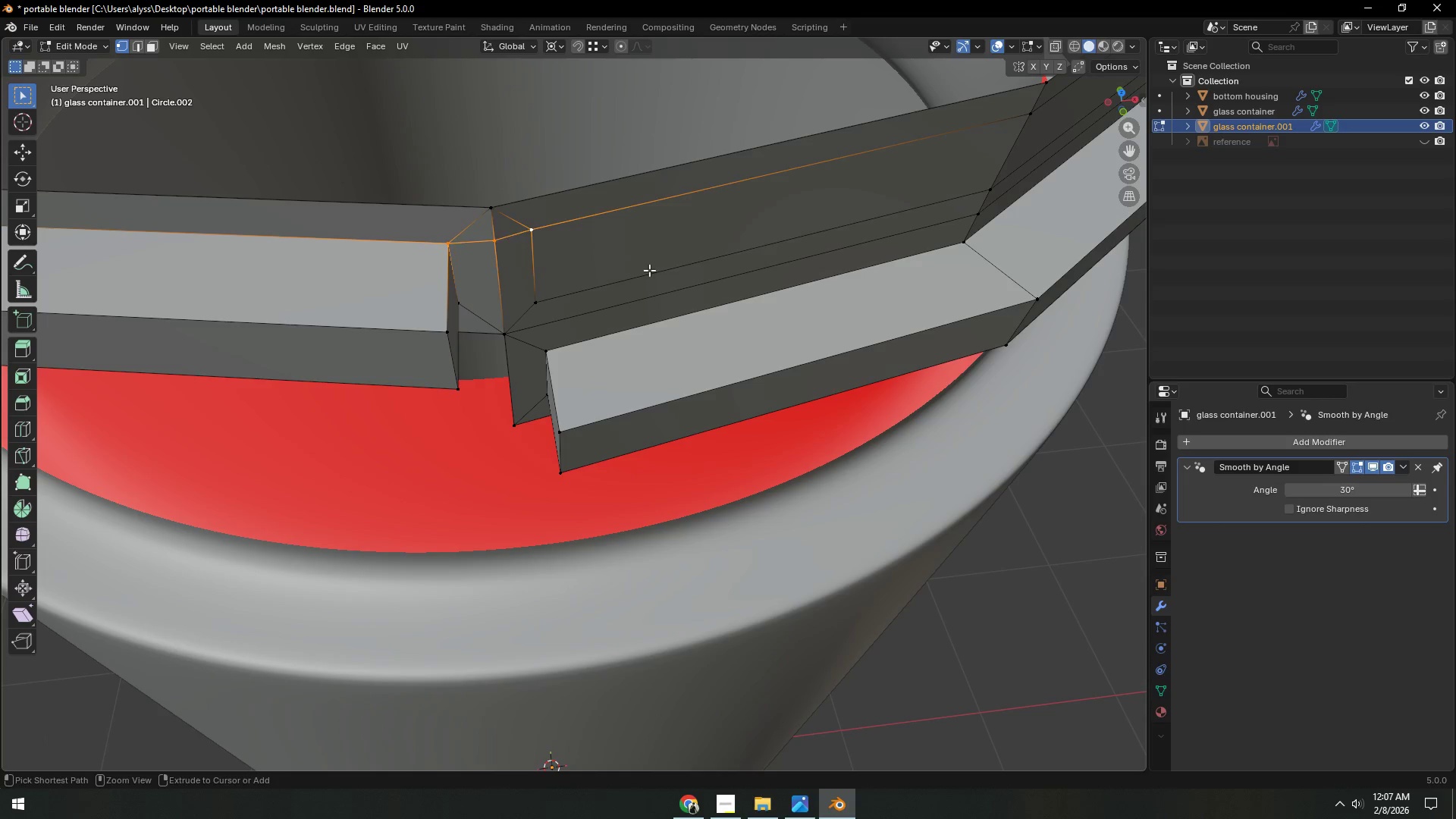 
key(Control+Z)
 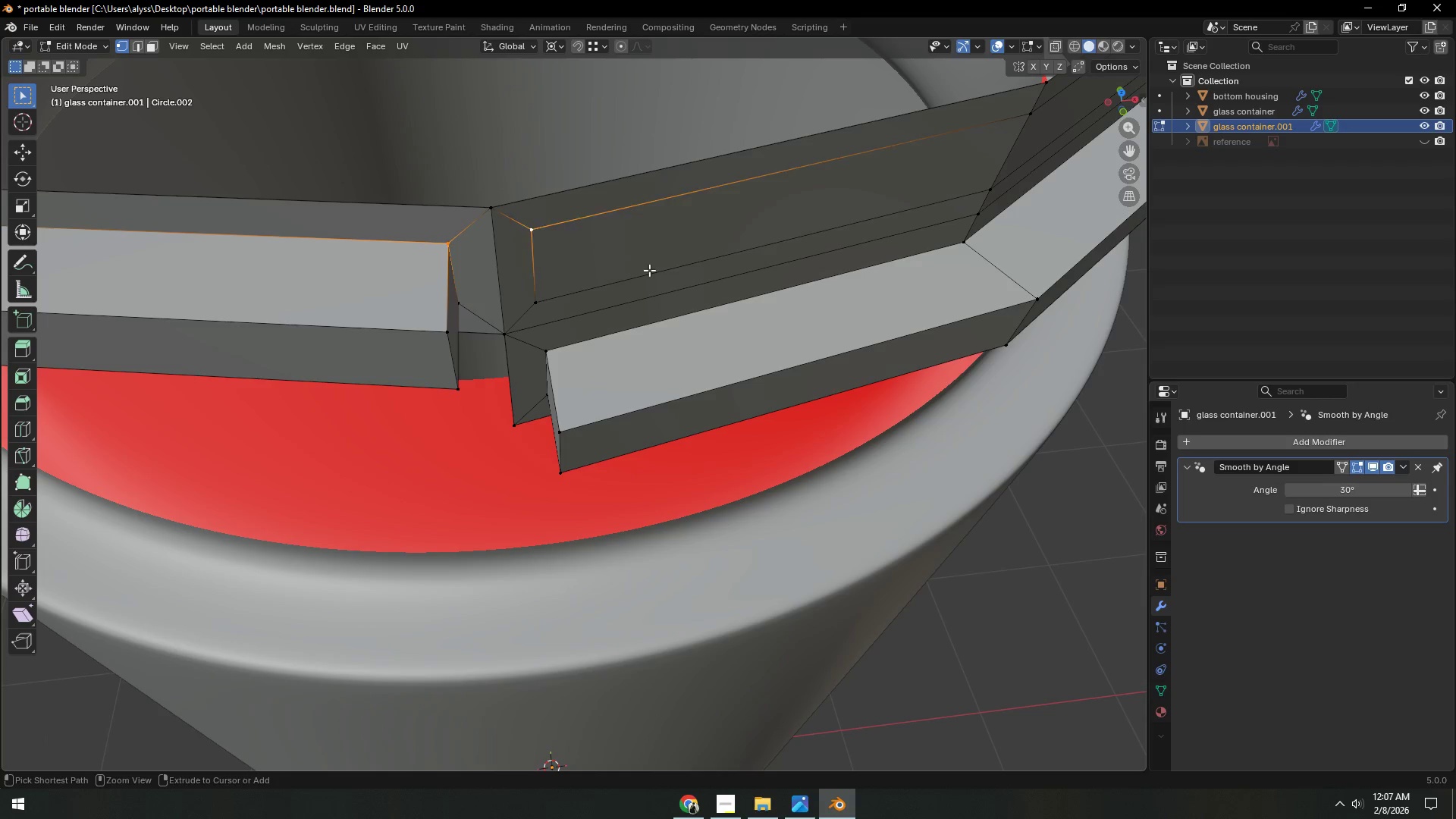 
key(Control+Z)
 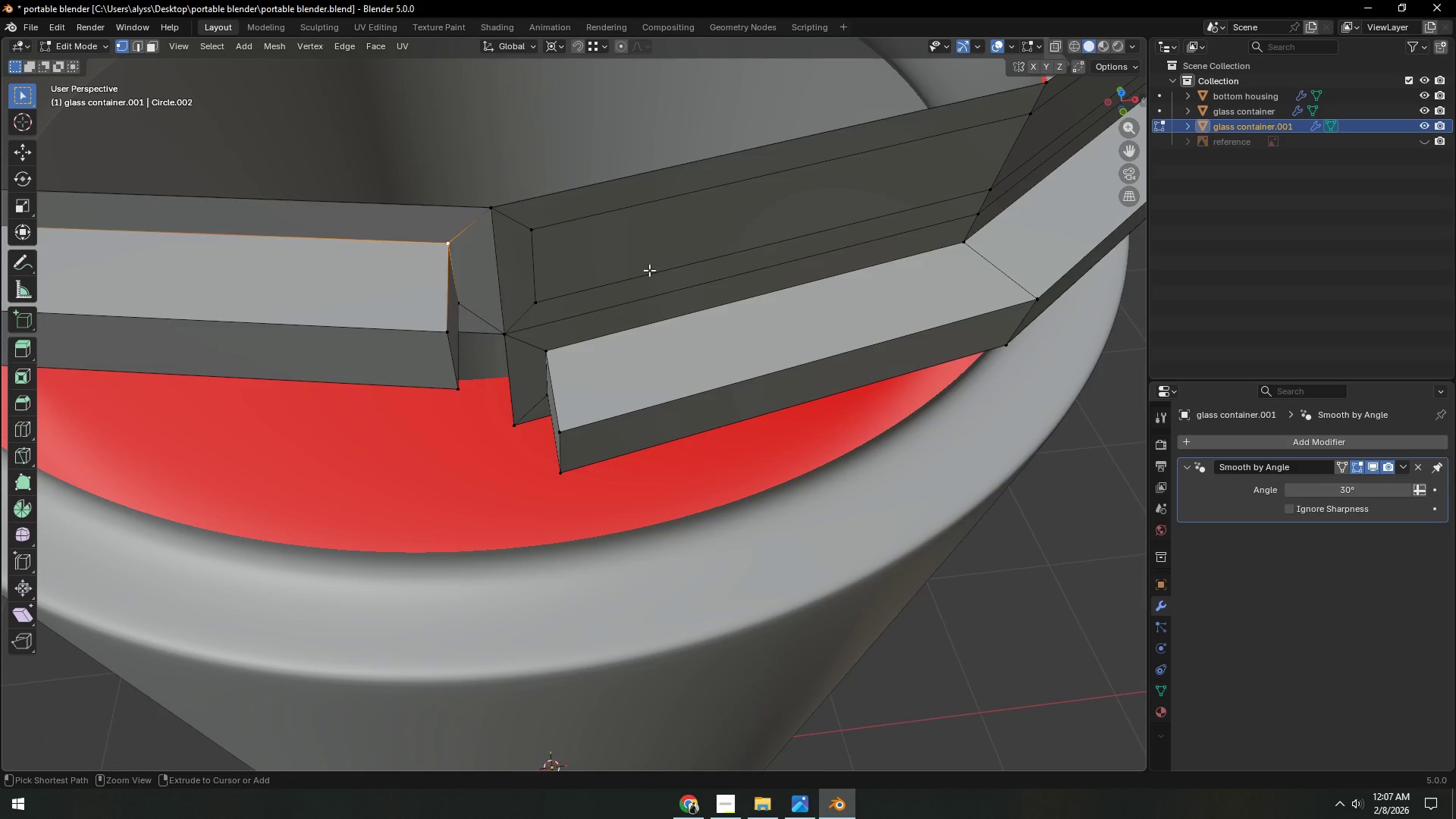 
key(Control+Z)
 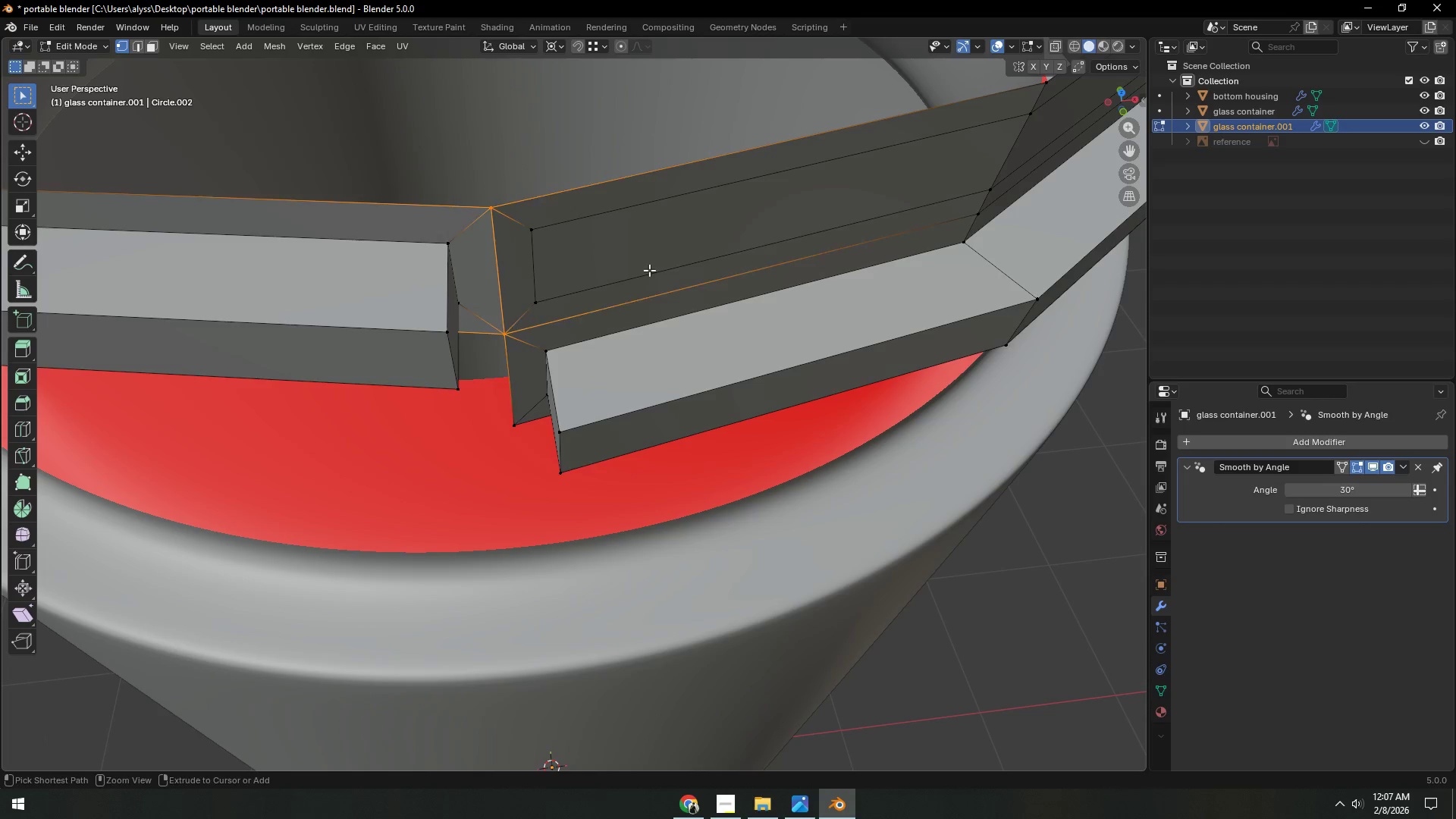 
key(Control+Z)
 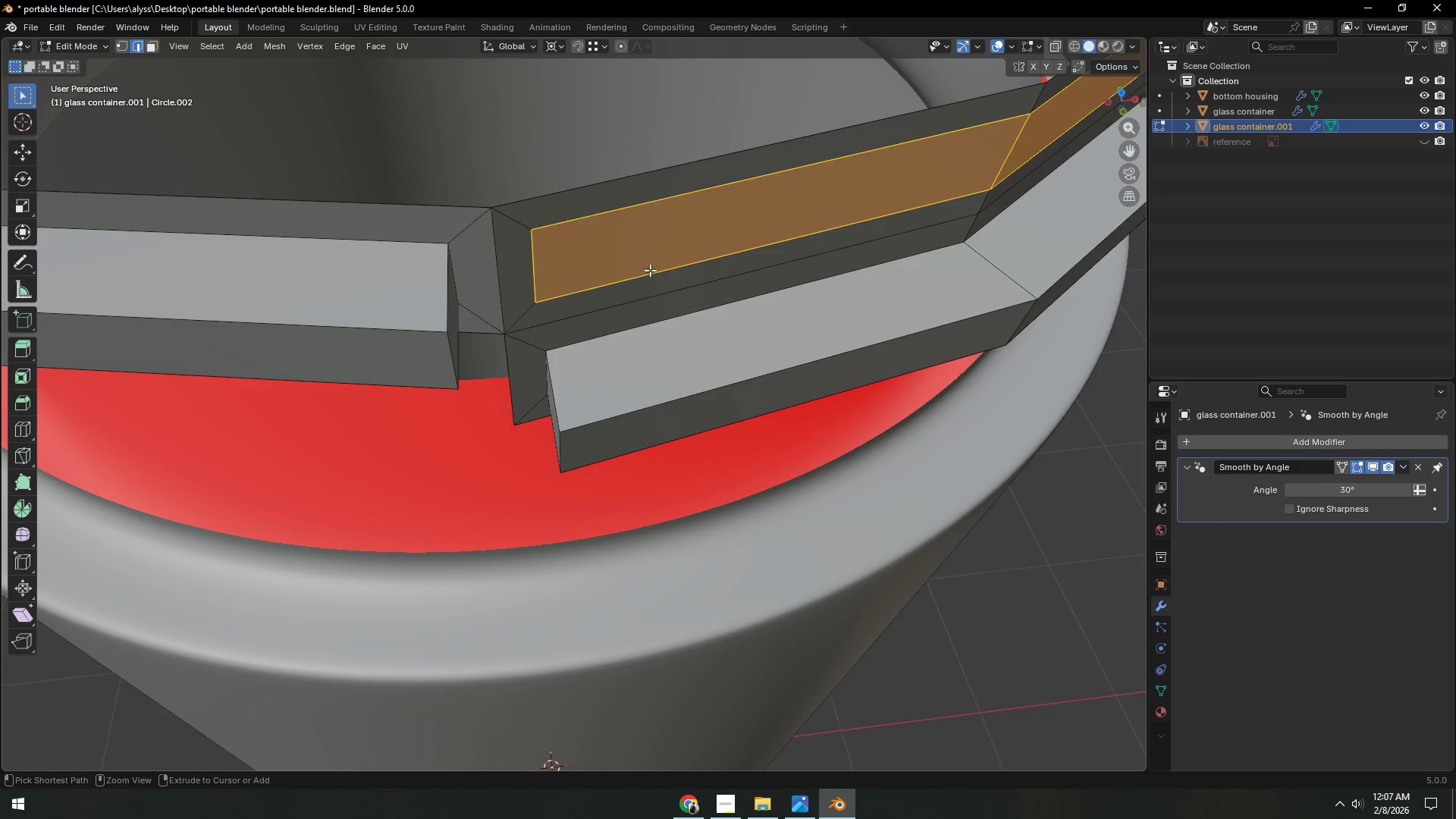 
key(Control+Z)
 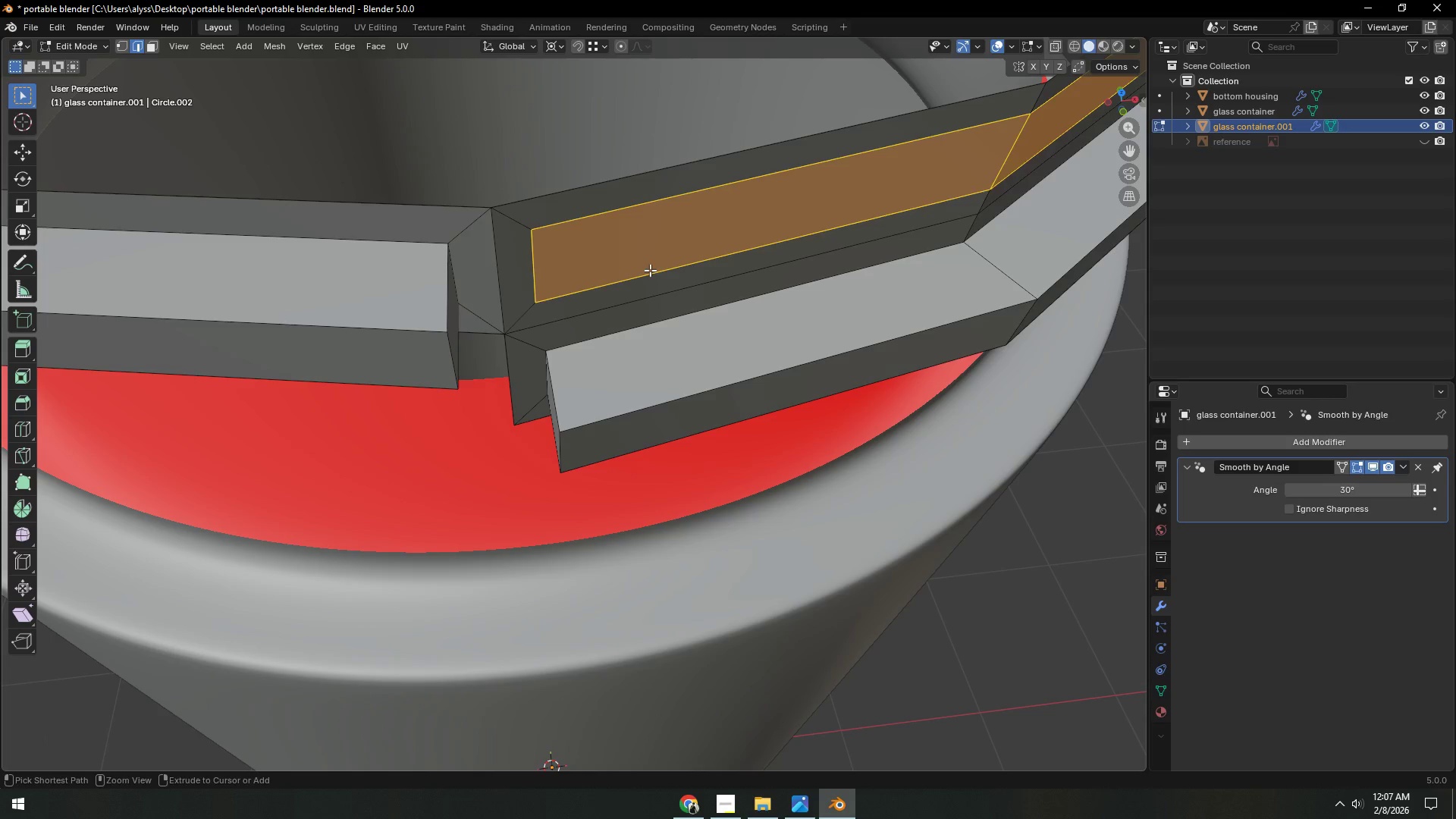 
key(Control+Z)
 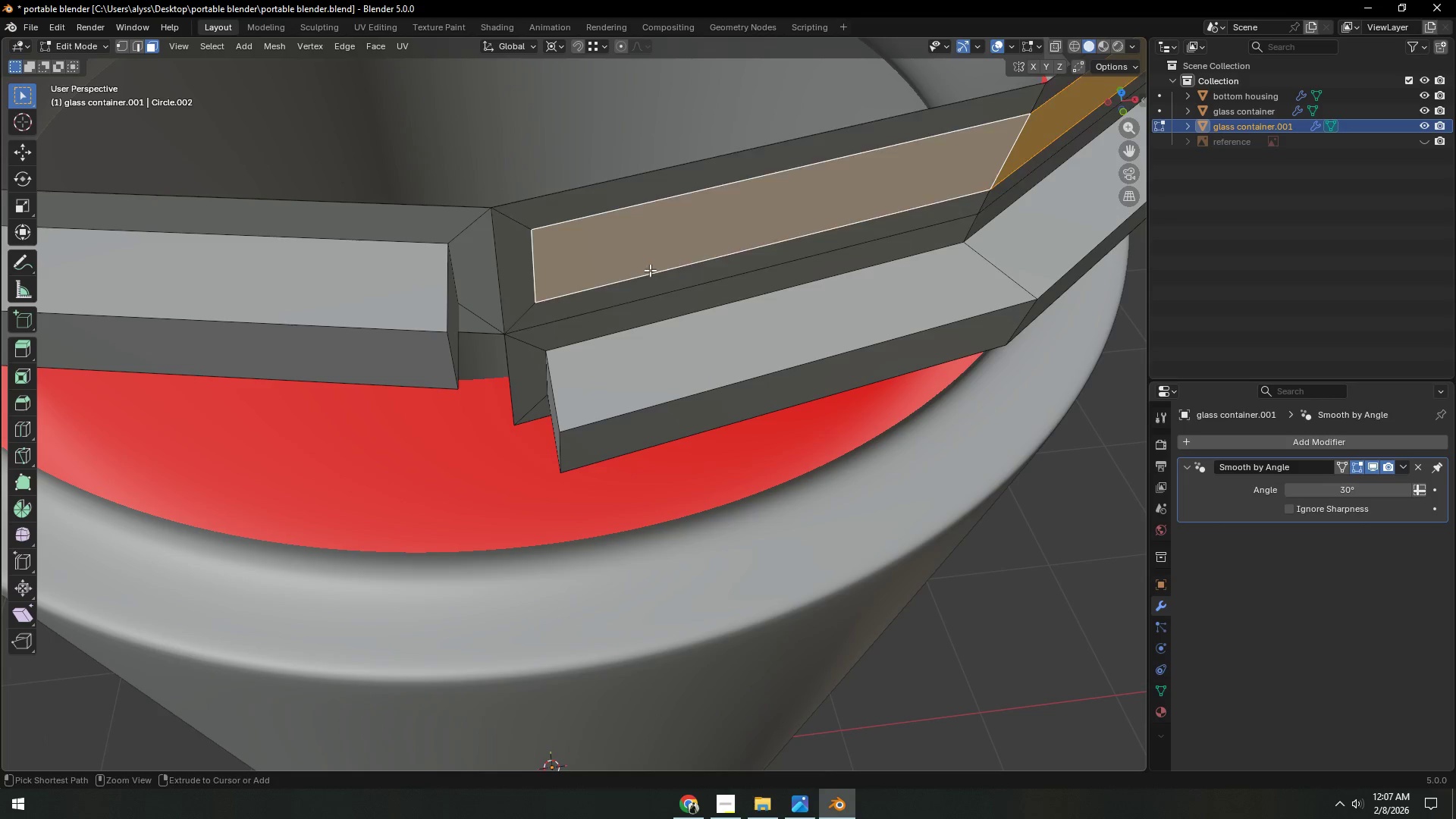 
key(Control+Z)
 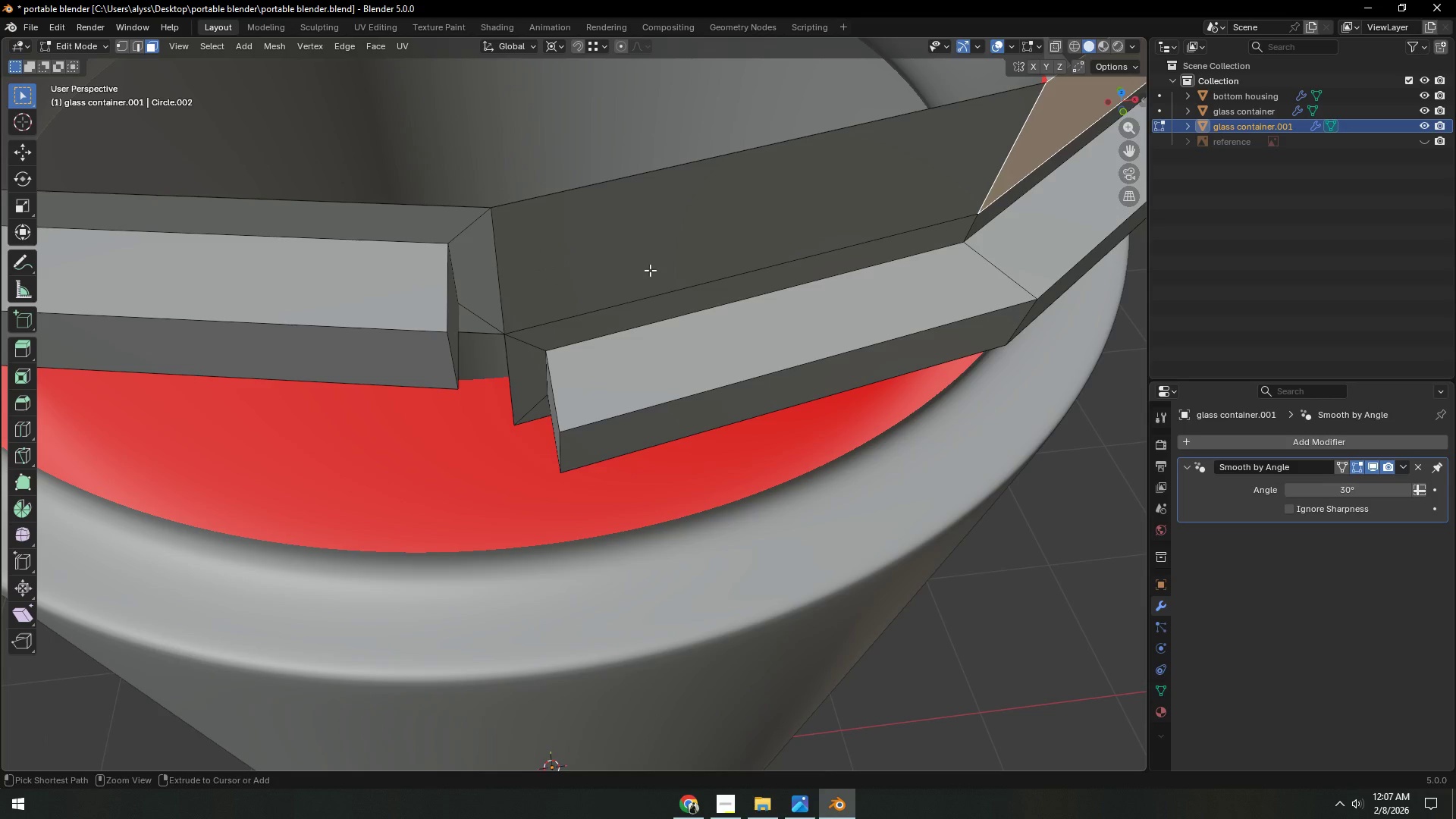 
key(Control+Z)
 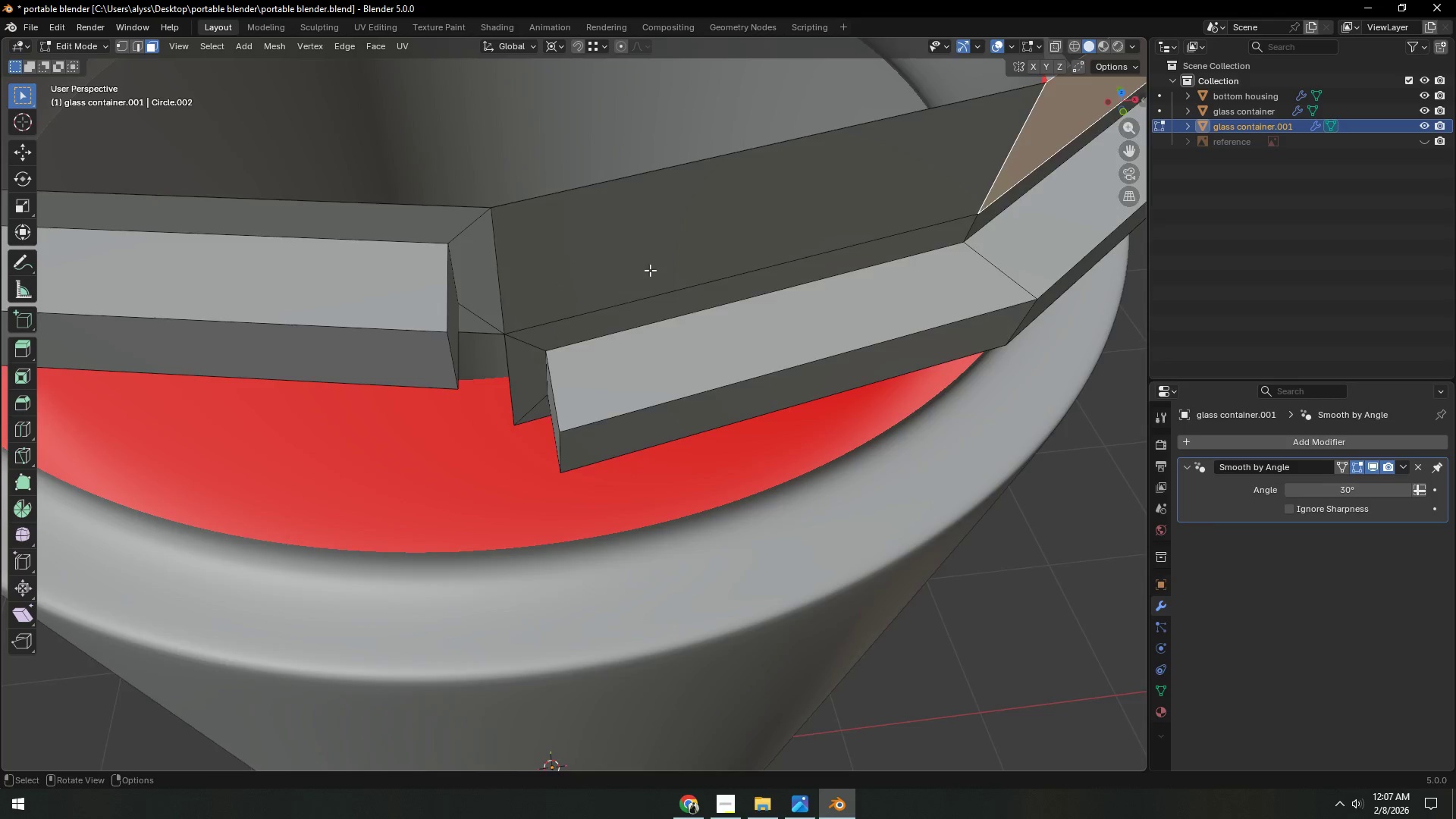 
scroll: coordinate [650, 270], scroll_direction: down, amount: 4.0
 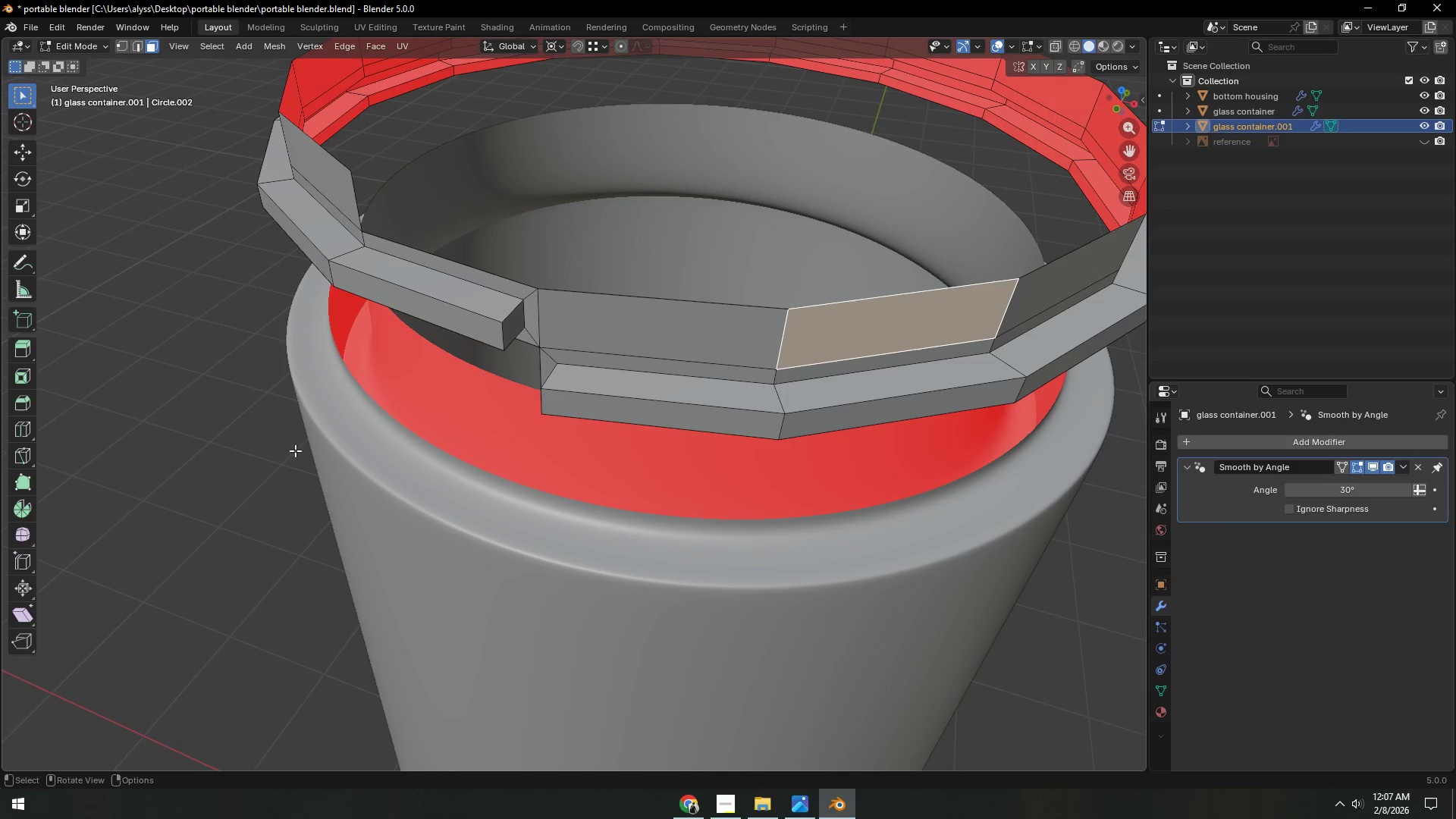 
left_click([171, 479])
 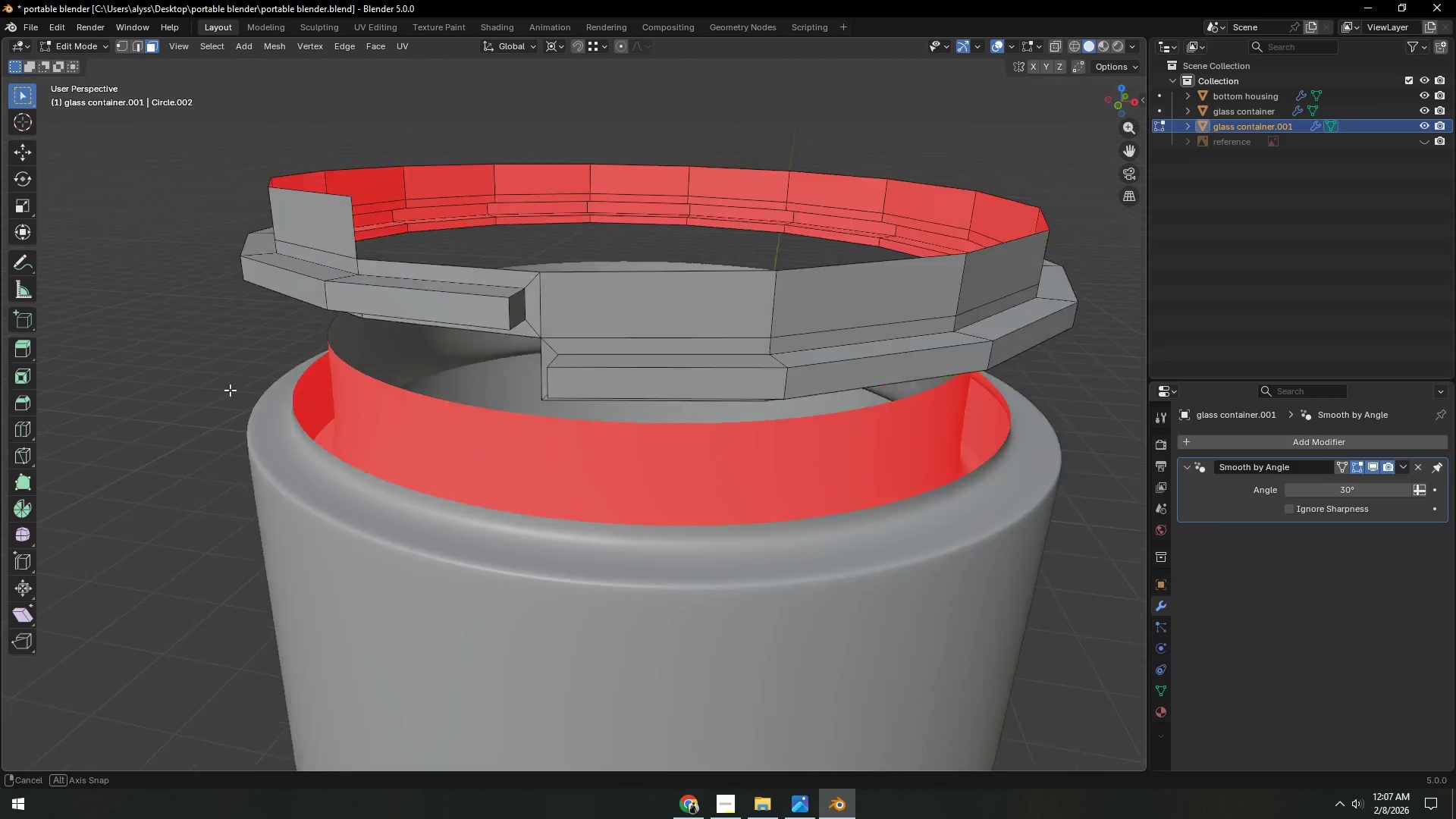 
key(Tab)
 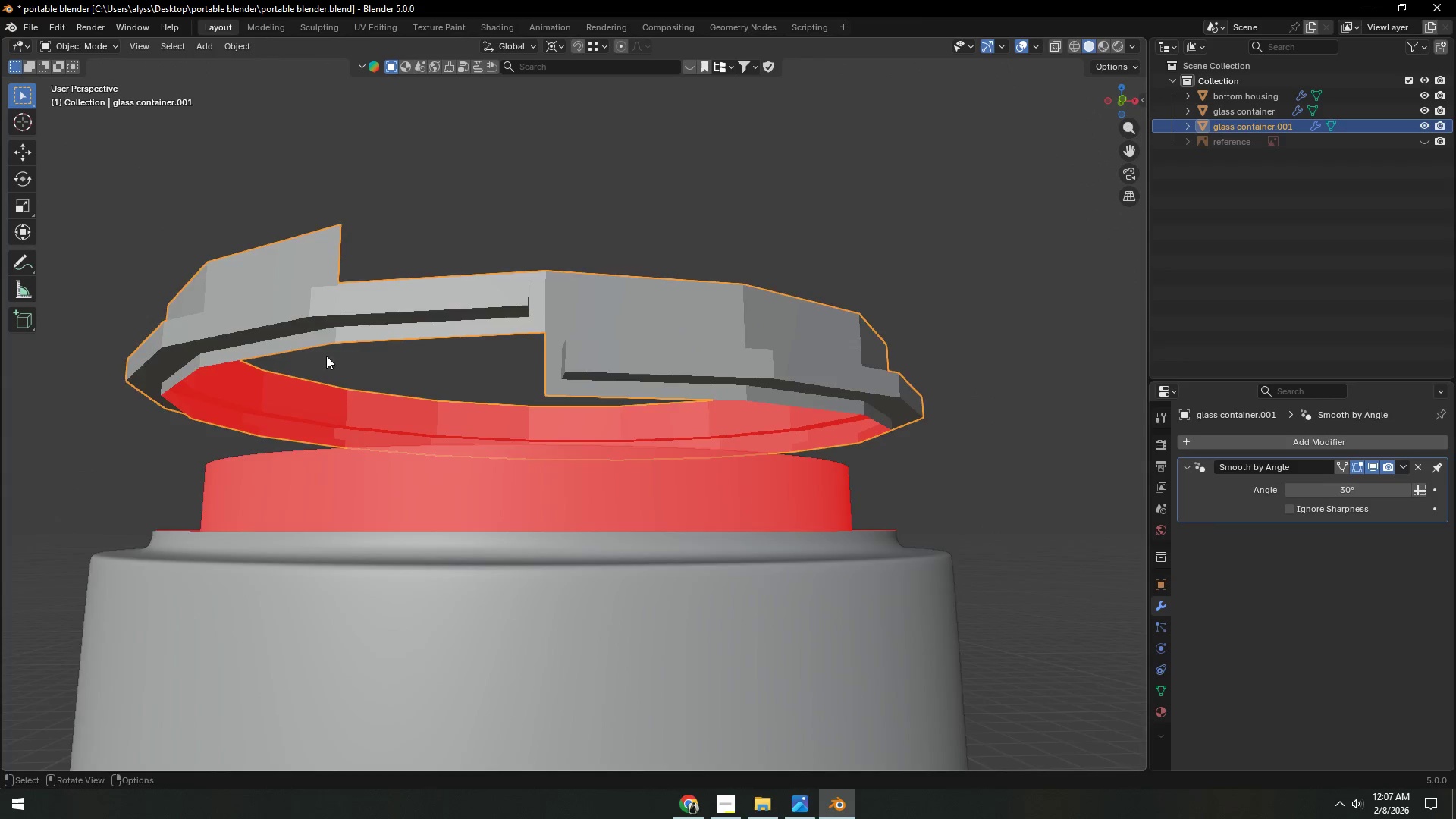 
scroll: coordinate [416, 375], scroll_direction: down, amount: 8.0
 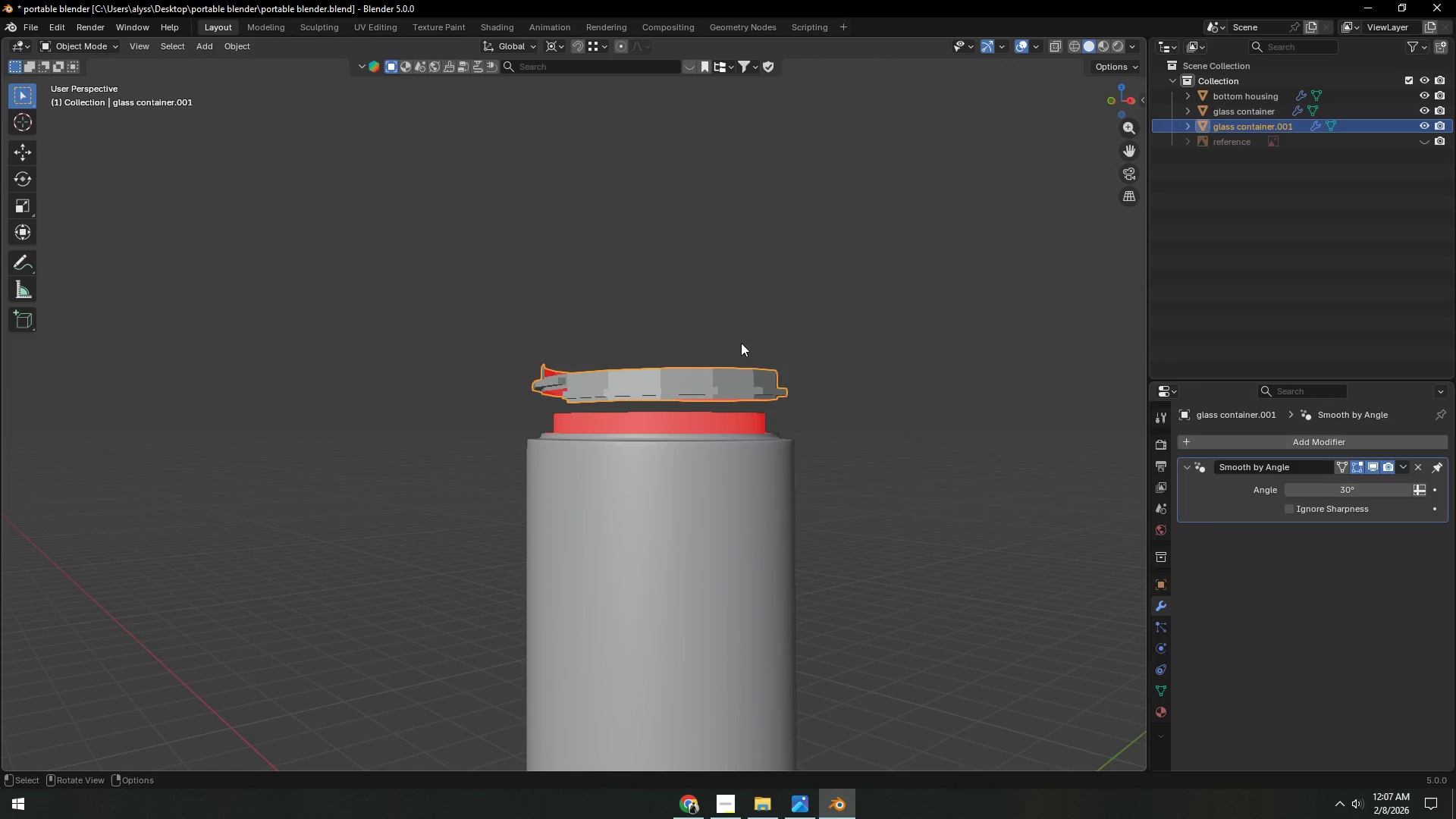 
left_click([835, 318])
 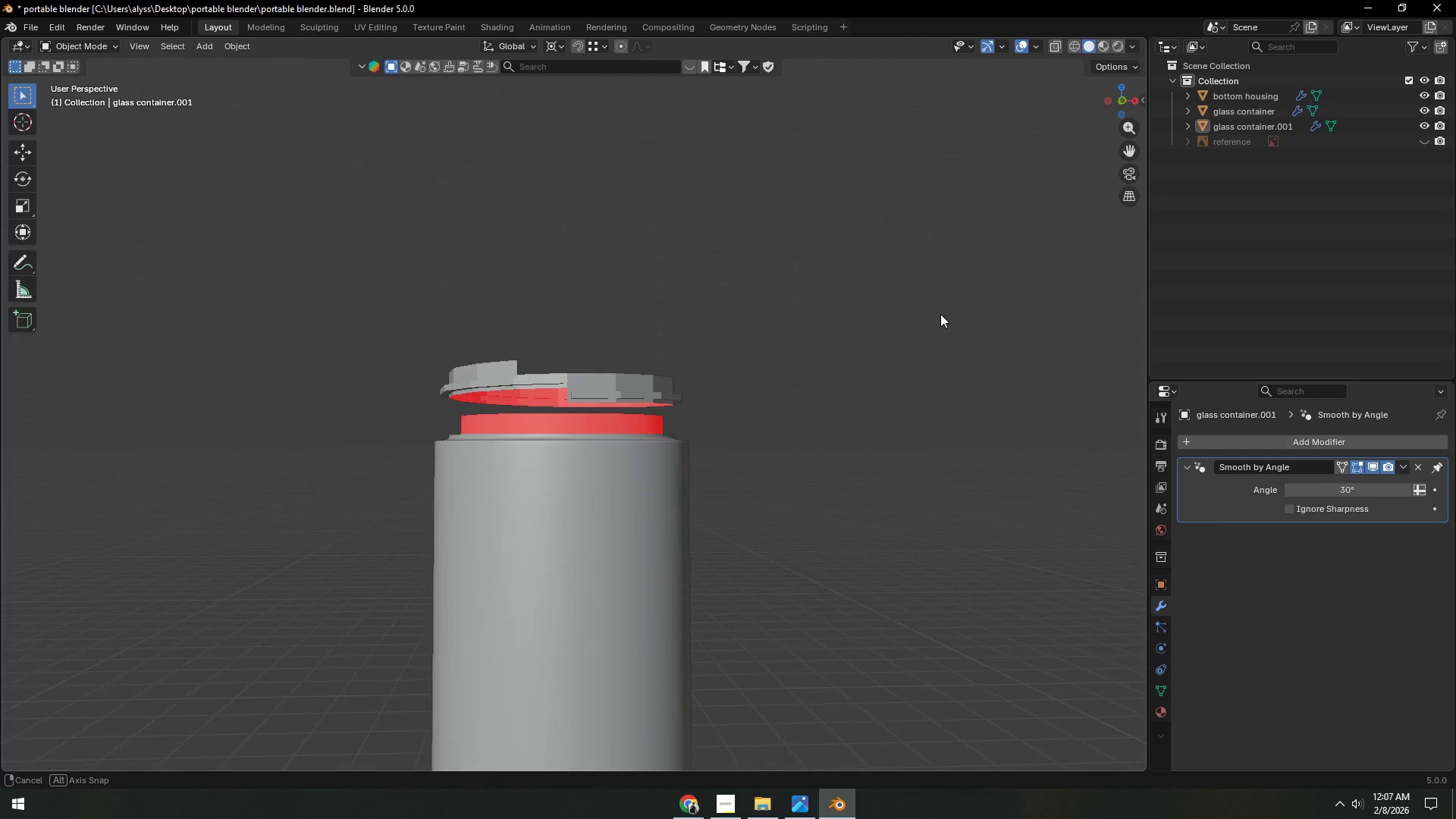 
scroll: coordinate [864, 341], scroll_direction: up, amount: 7.0
 